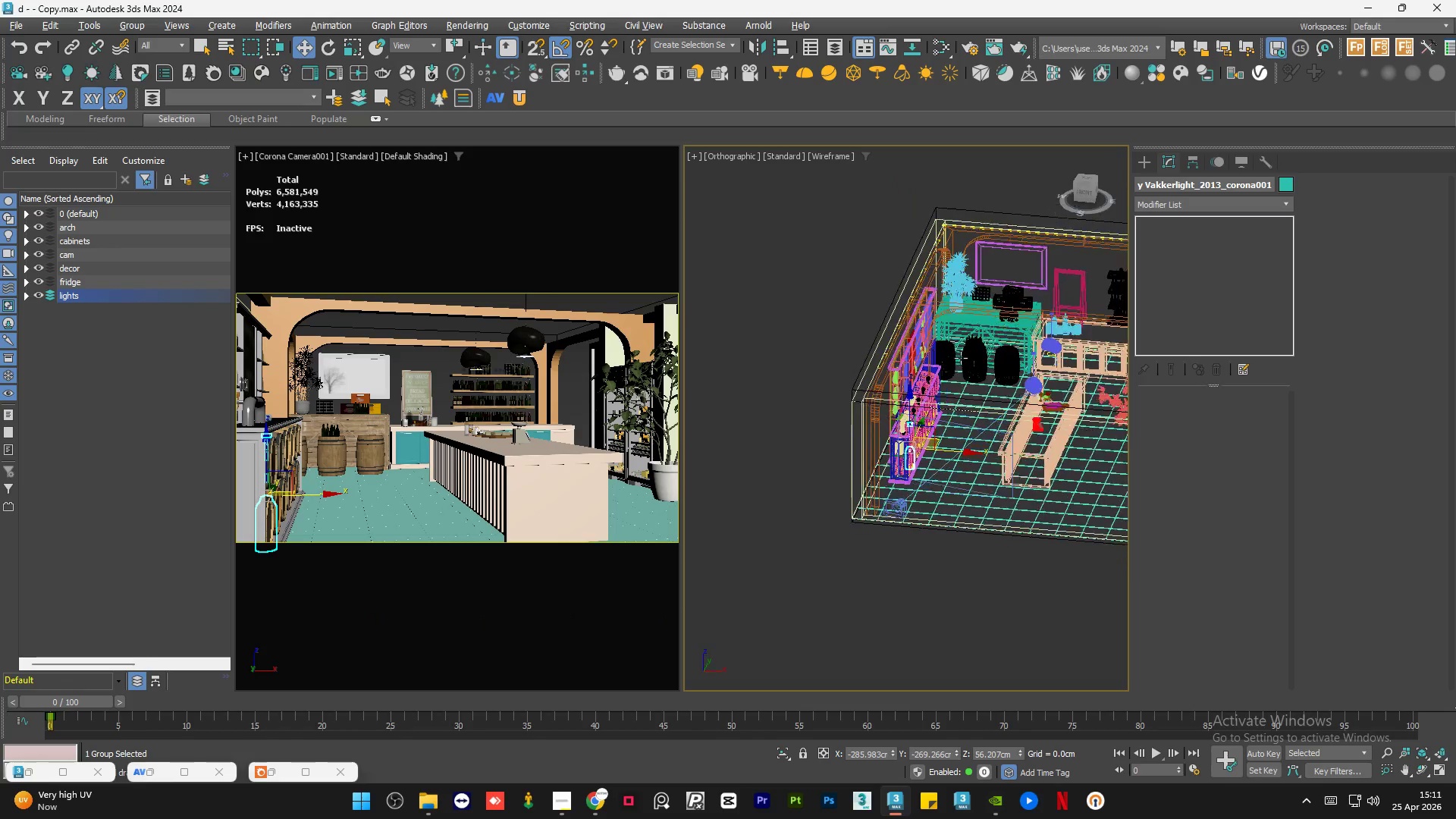 
left_click([1085, 188])
 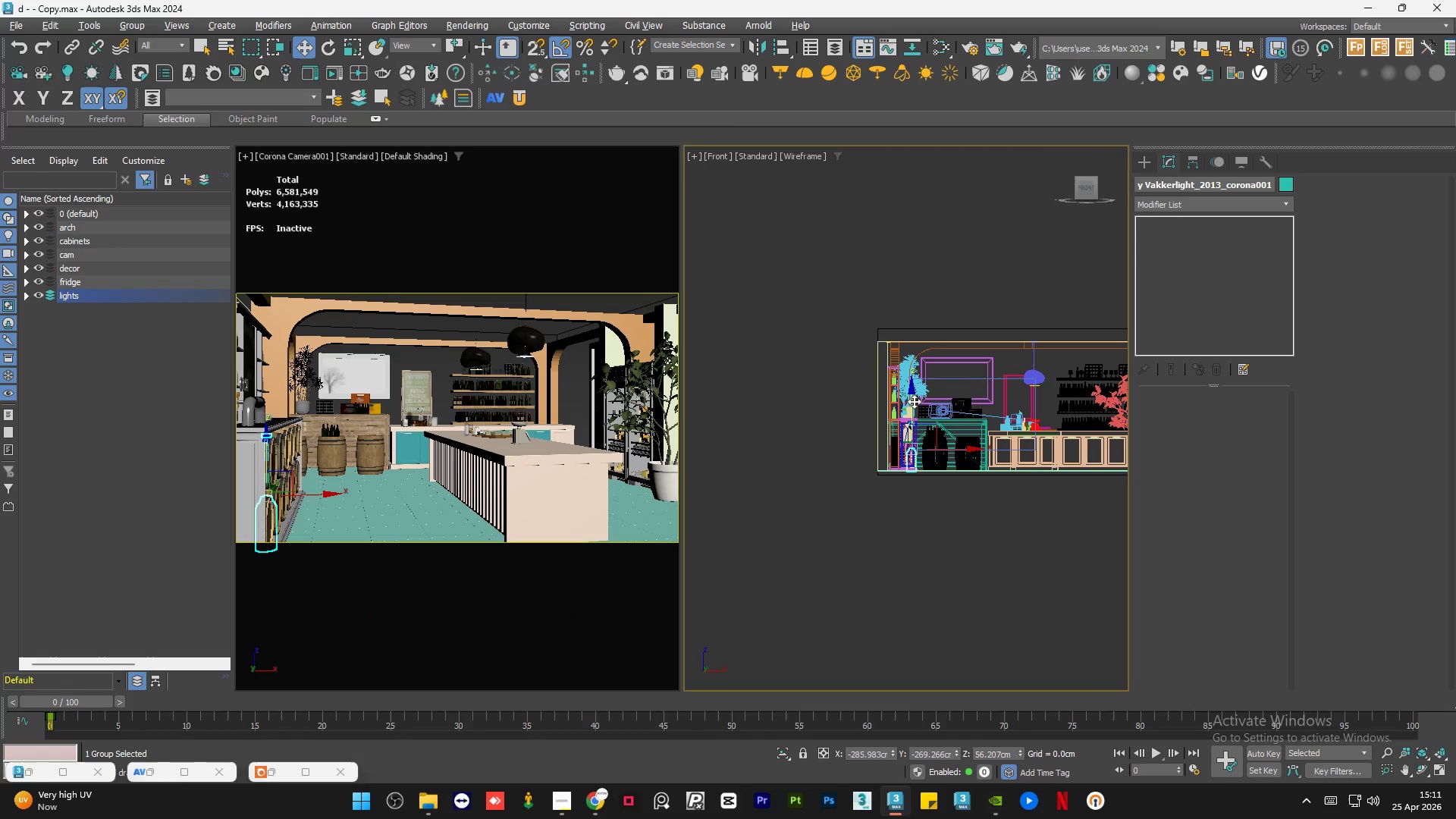 
left_click_drag(start_coordinate=[911, 403], to_coordinate=[910, 375])
 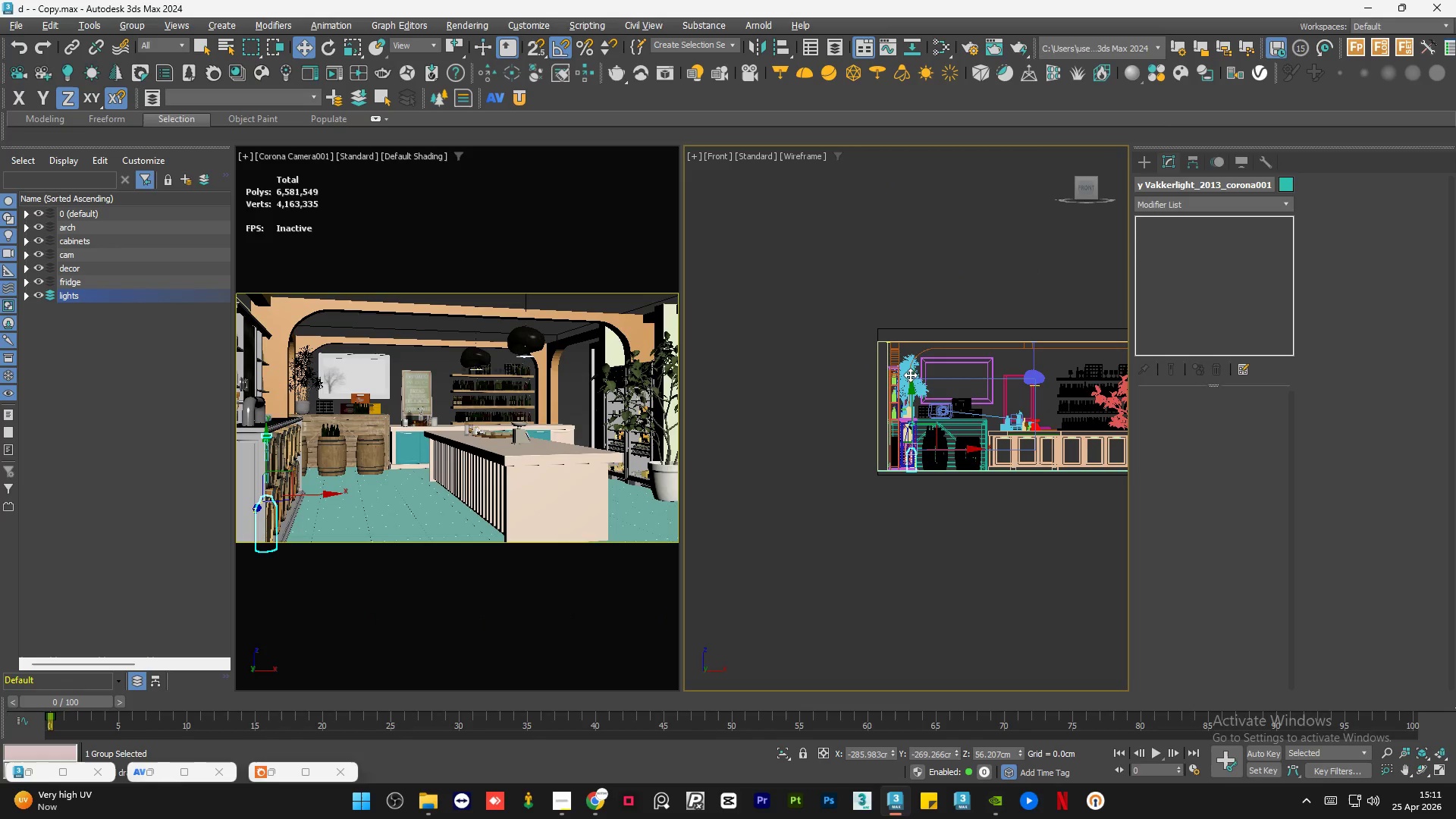 
key(Control+Z)
 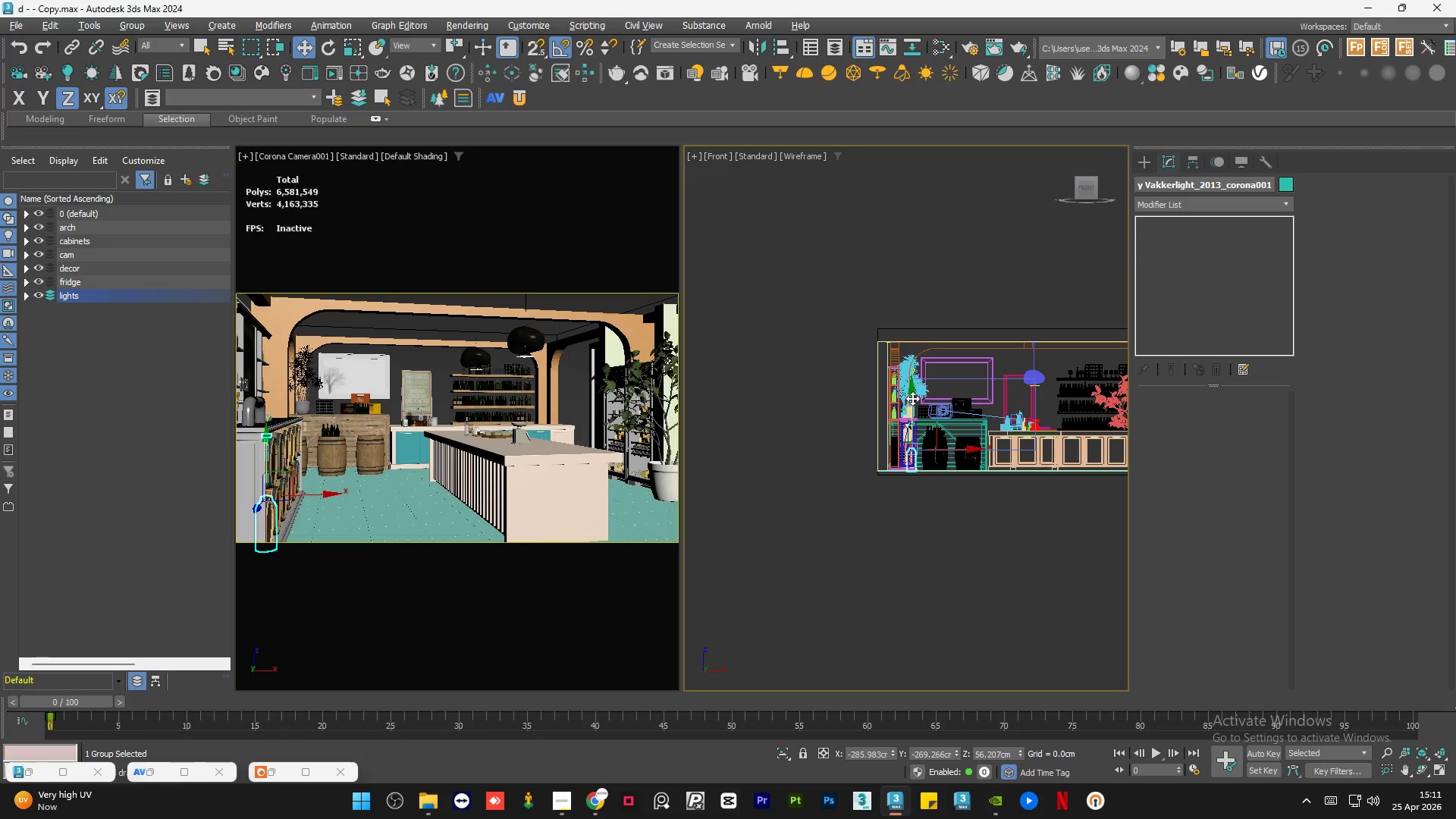 
left_click_drag(start_coordinate=[912, 398], to_coordinate=[907, 297])
 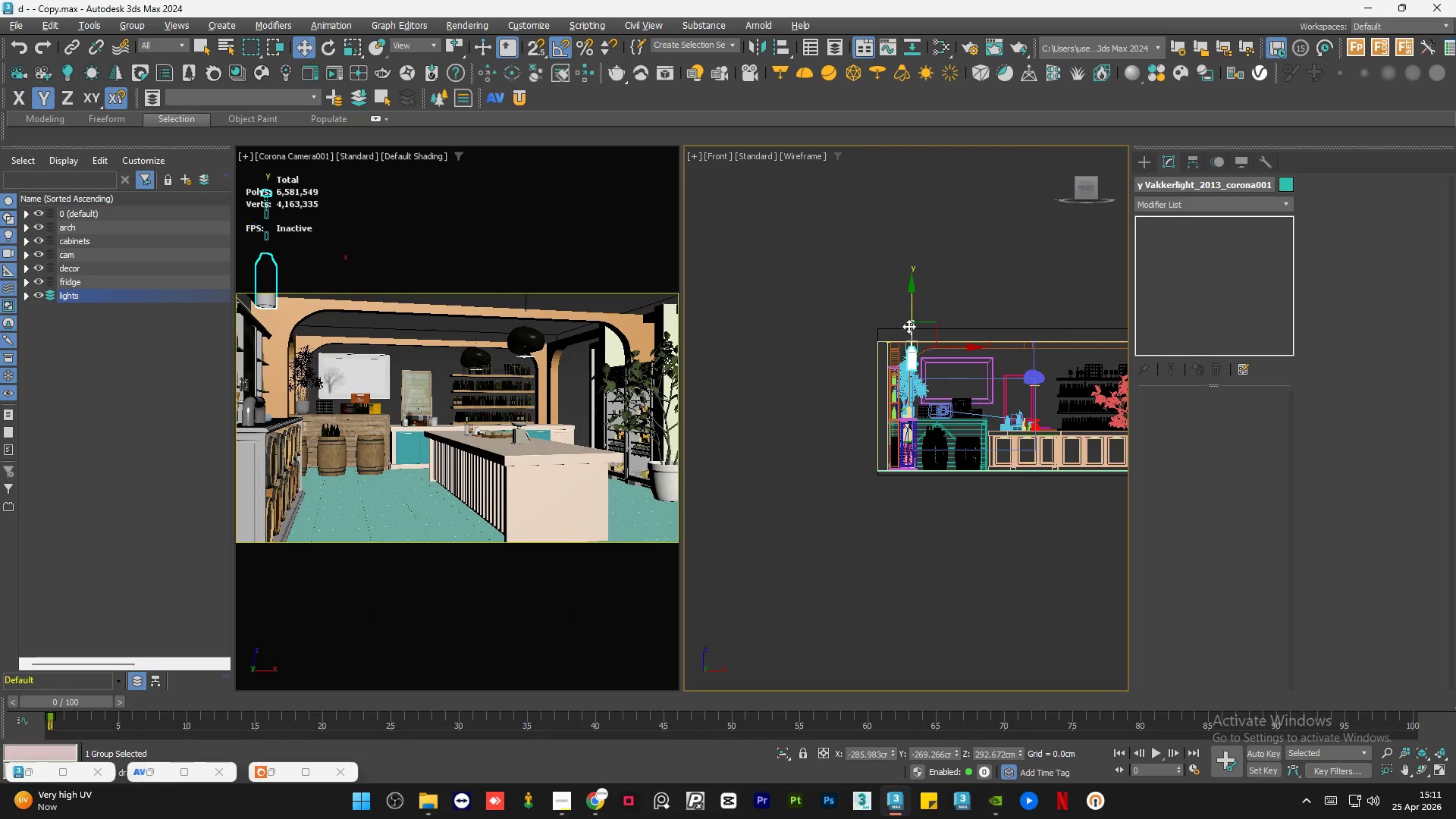 
scroll: coordinate [908, 327], scroll_direction: up, amount: 5.0
 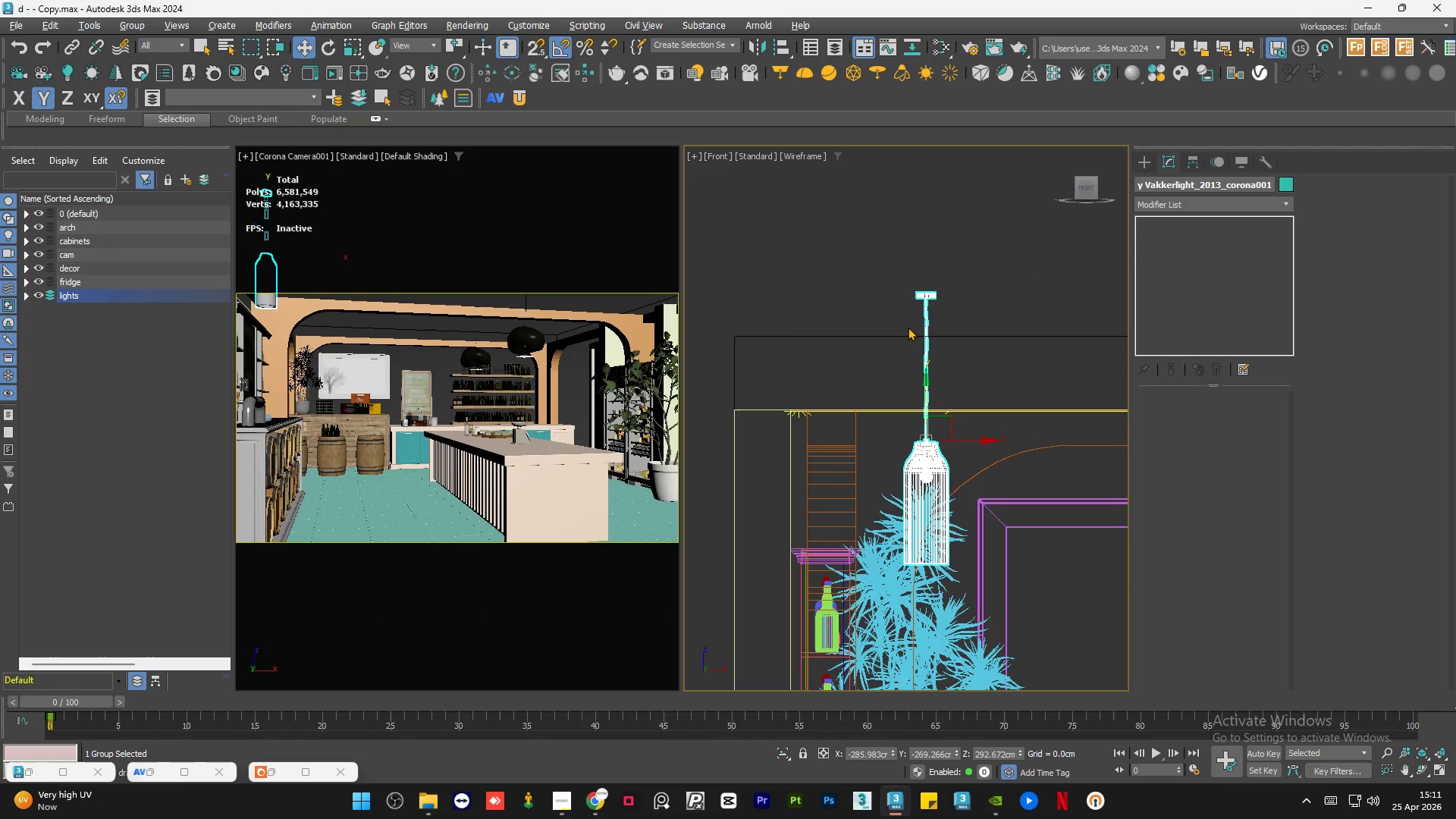 
key(S)
 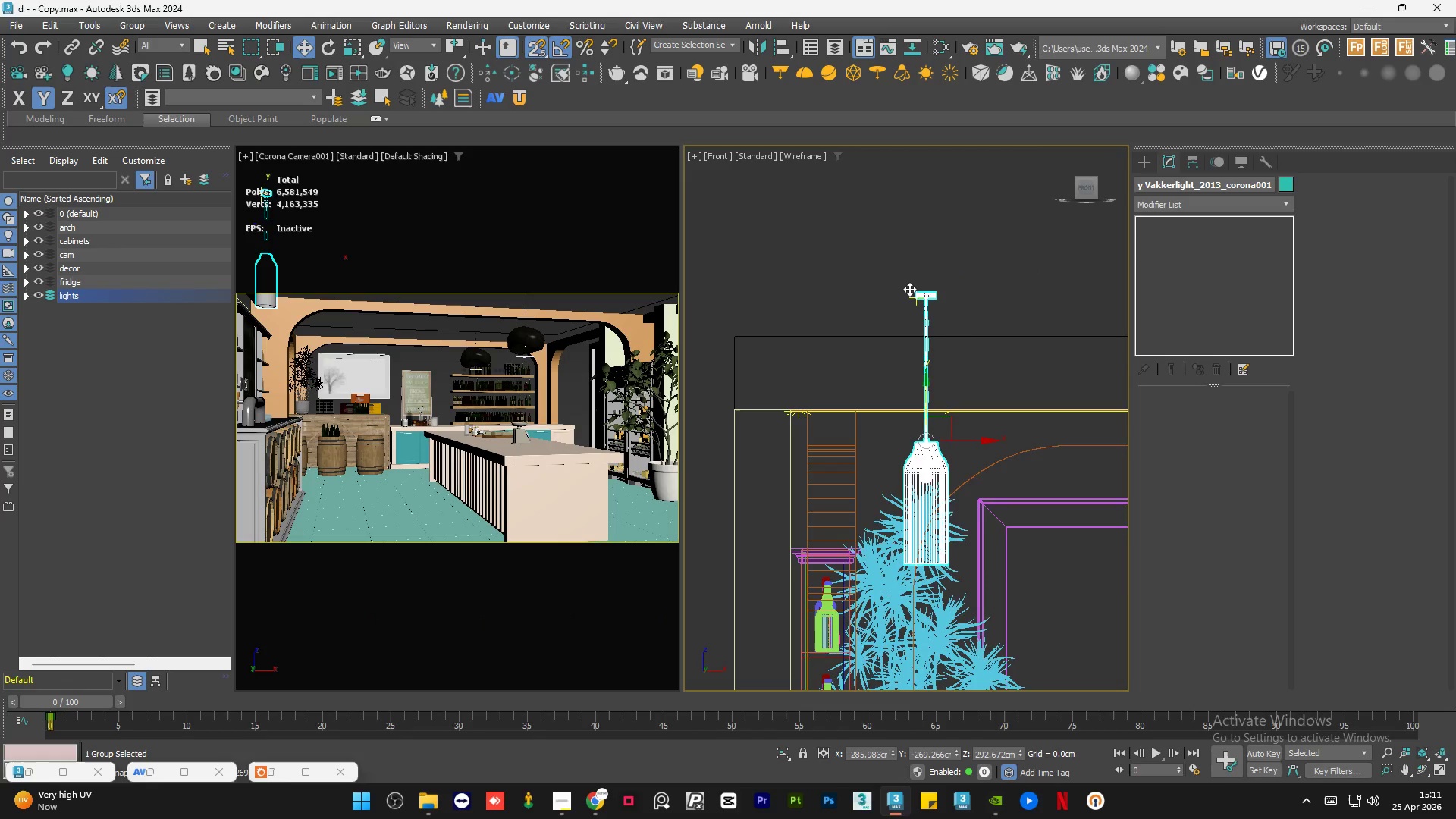 
scroll: coordinate [927, 295], scroll_direction: up, amount: 10.0
 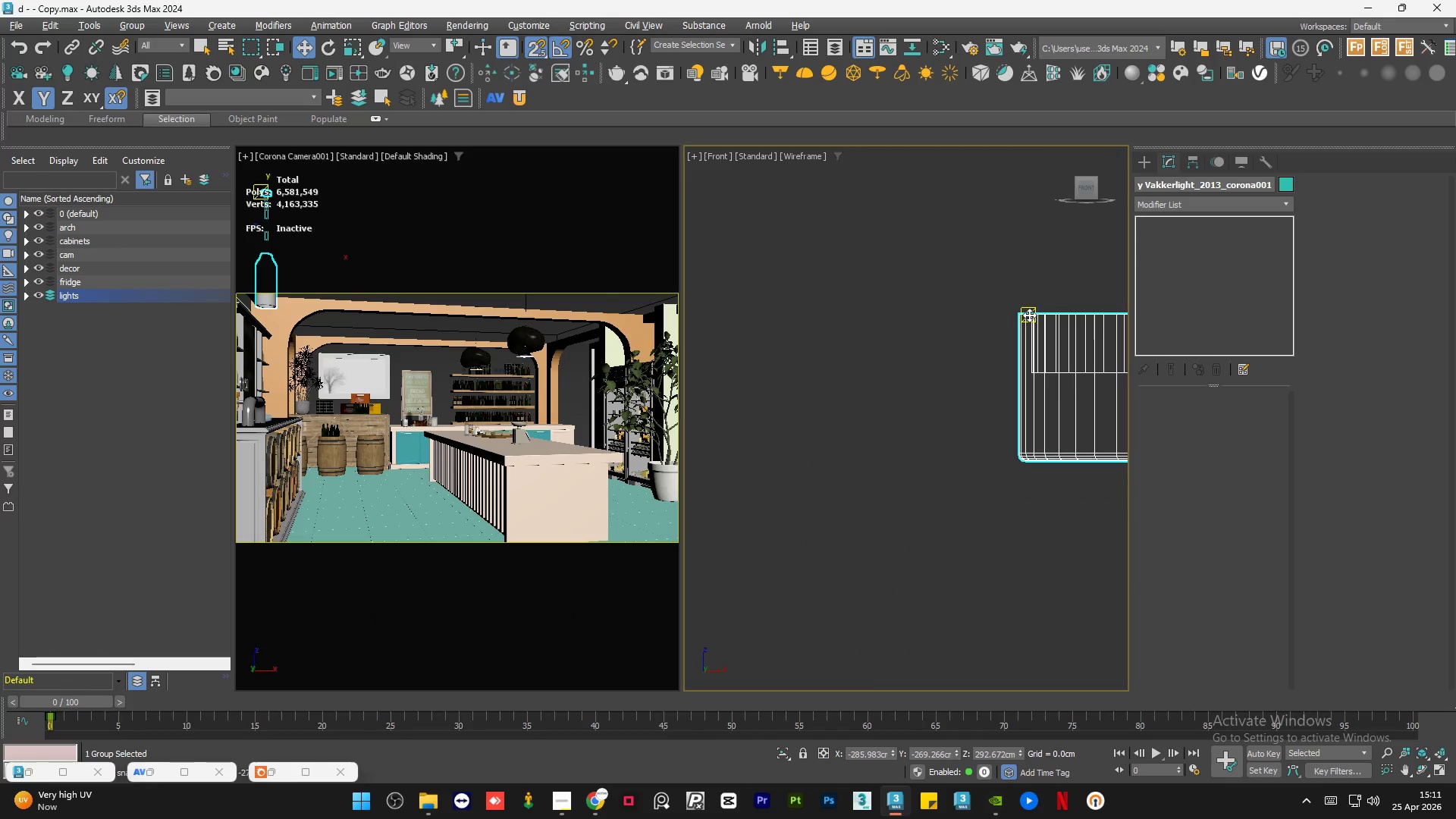 
left_click_drag(start_coordinate=[1029, 315], to_coordinate=[773, 526])
 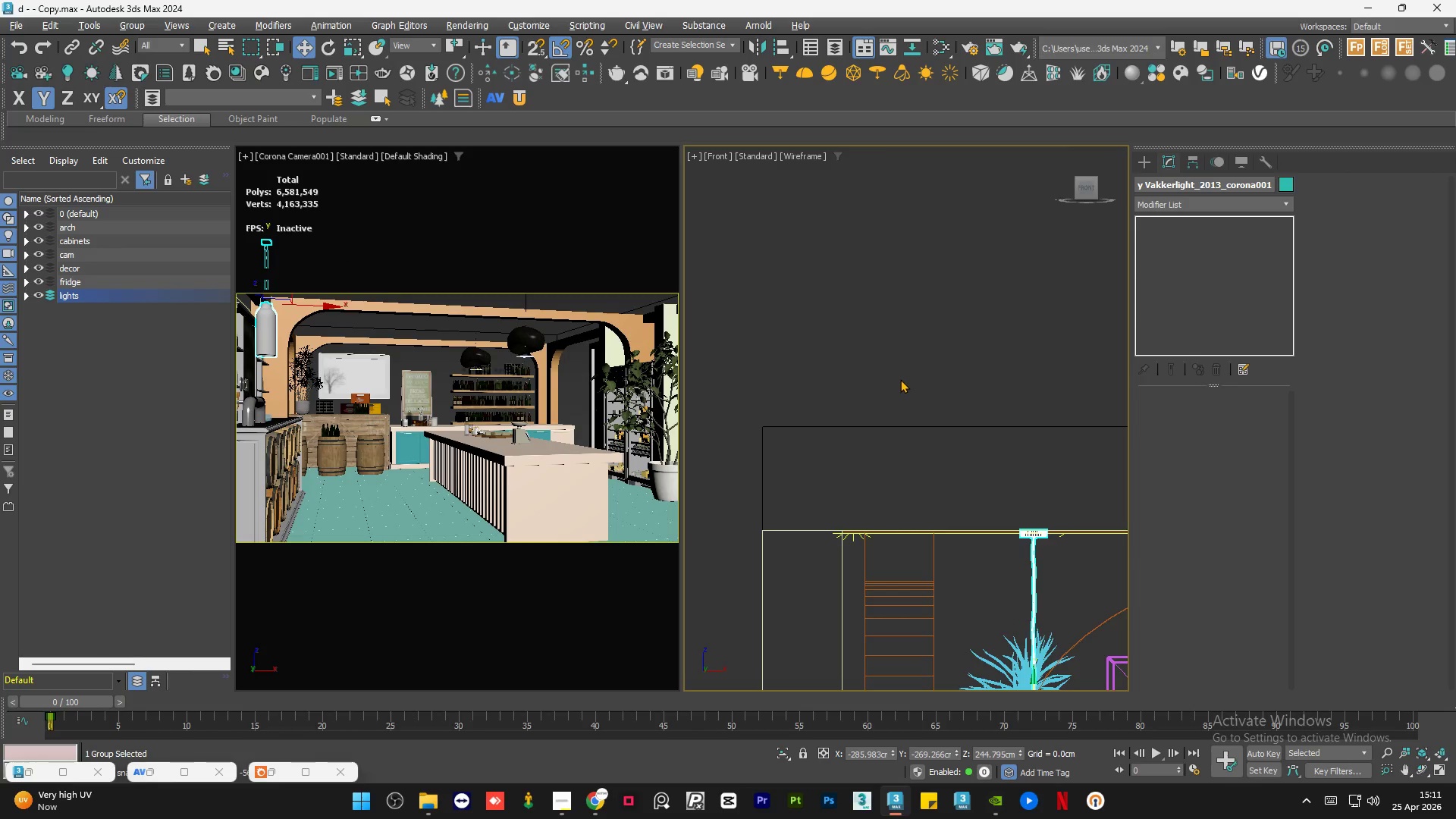 
scroll: coordinate [1031, 360], scroll_direction: down, amount: 9.0
 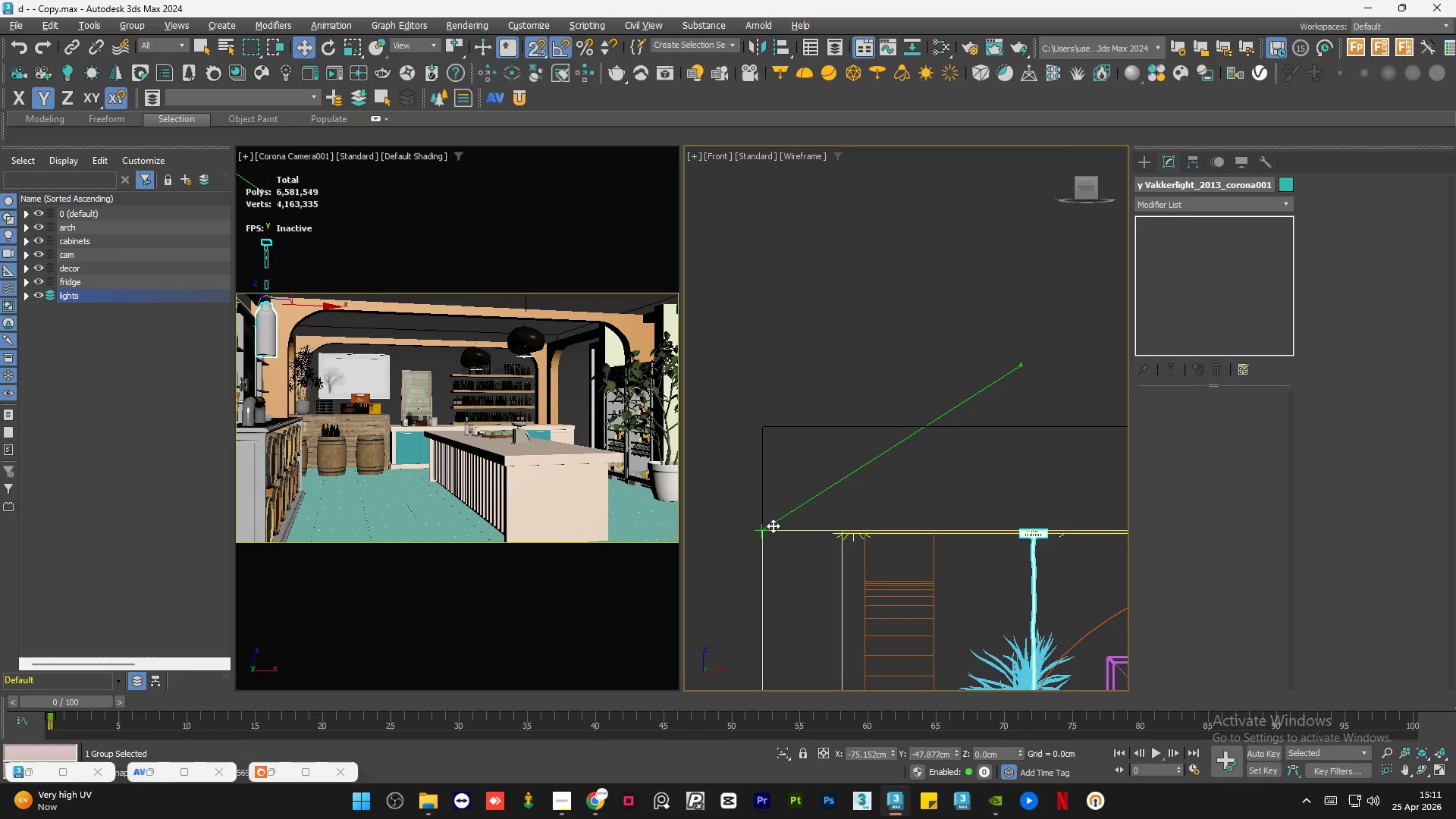 
key(S)
 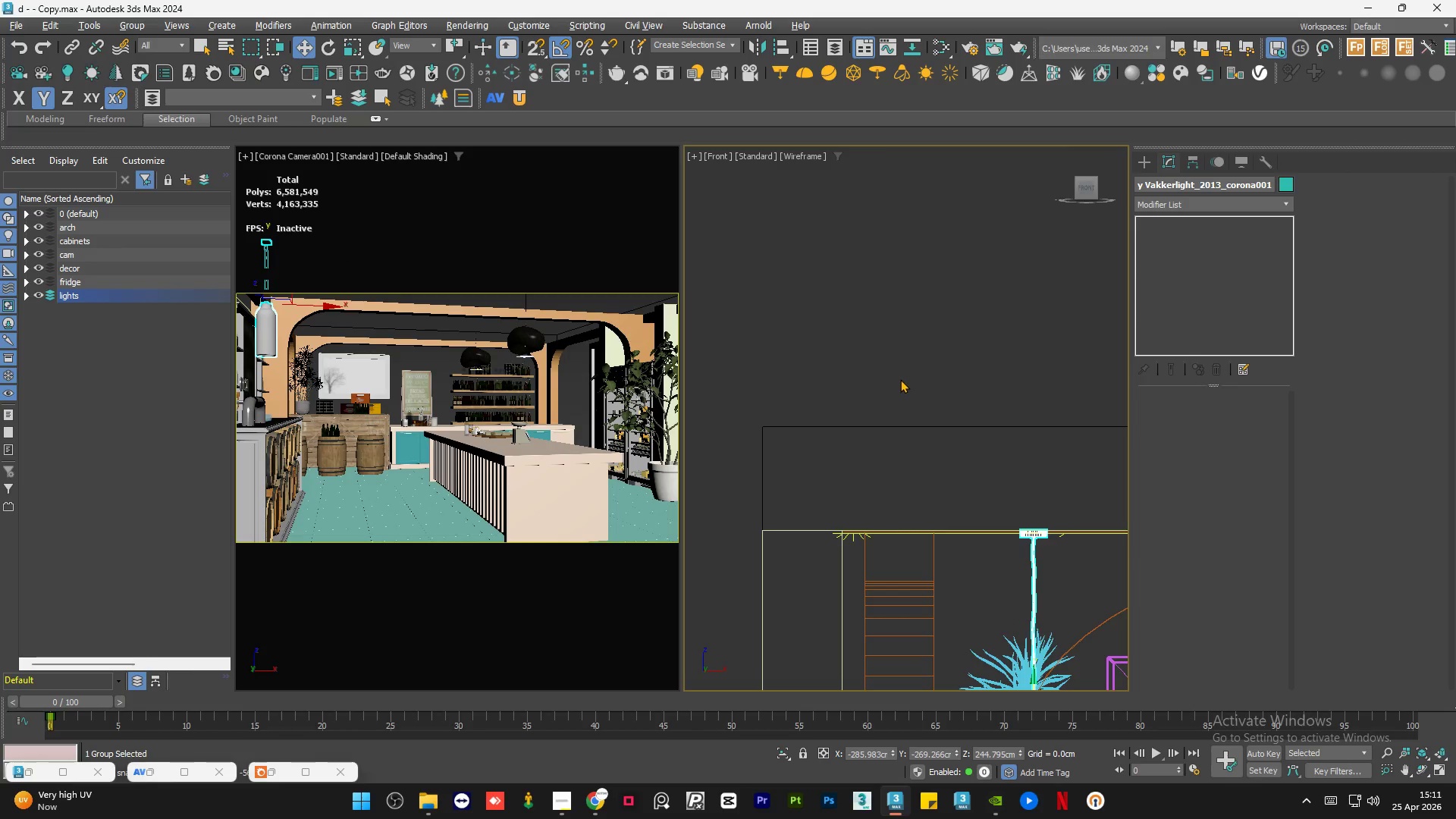 
scroll: coordinate [900, 379], scroll_direction: down, amount: 3.0
 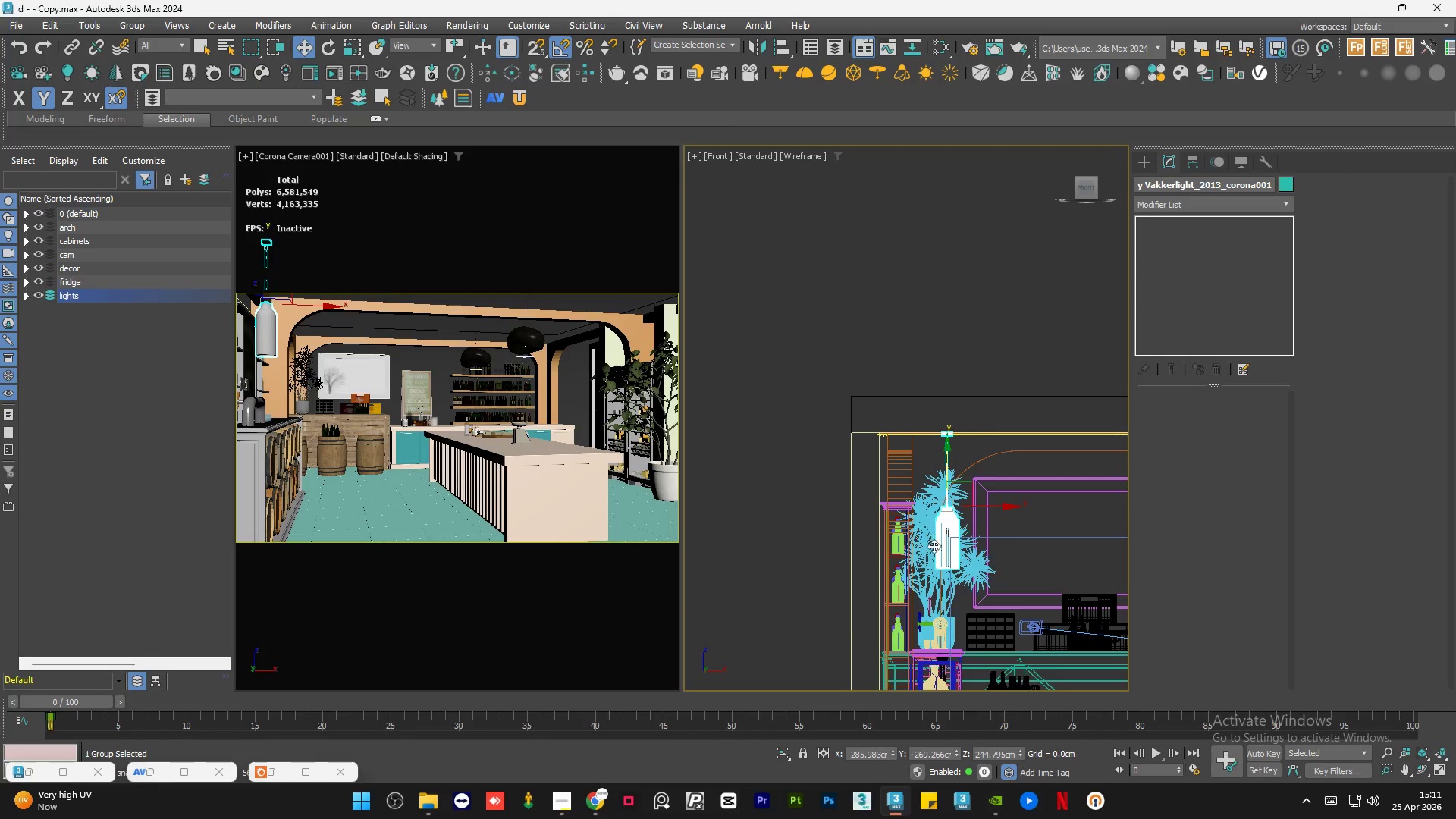 
scroll: coordinate [944, 547], scroll_direction: up, amount: 1.0
 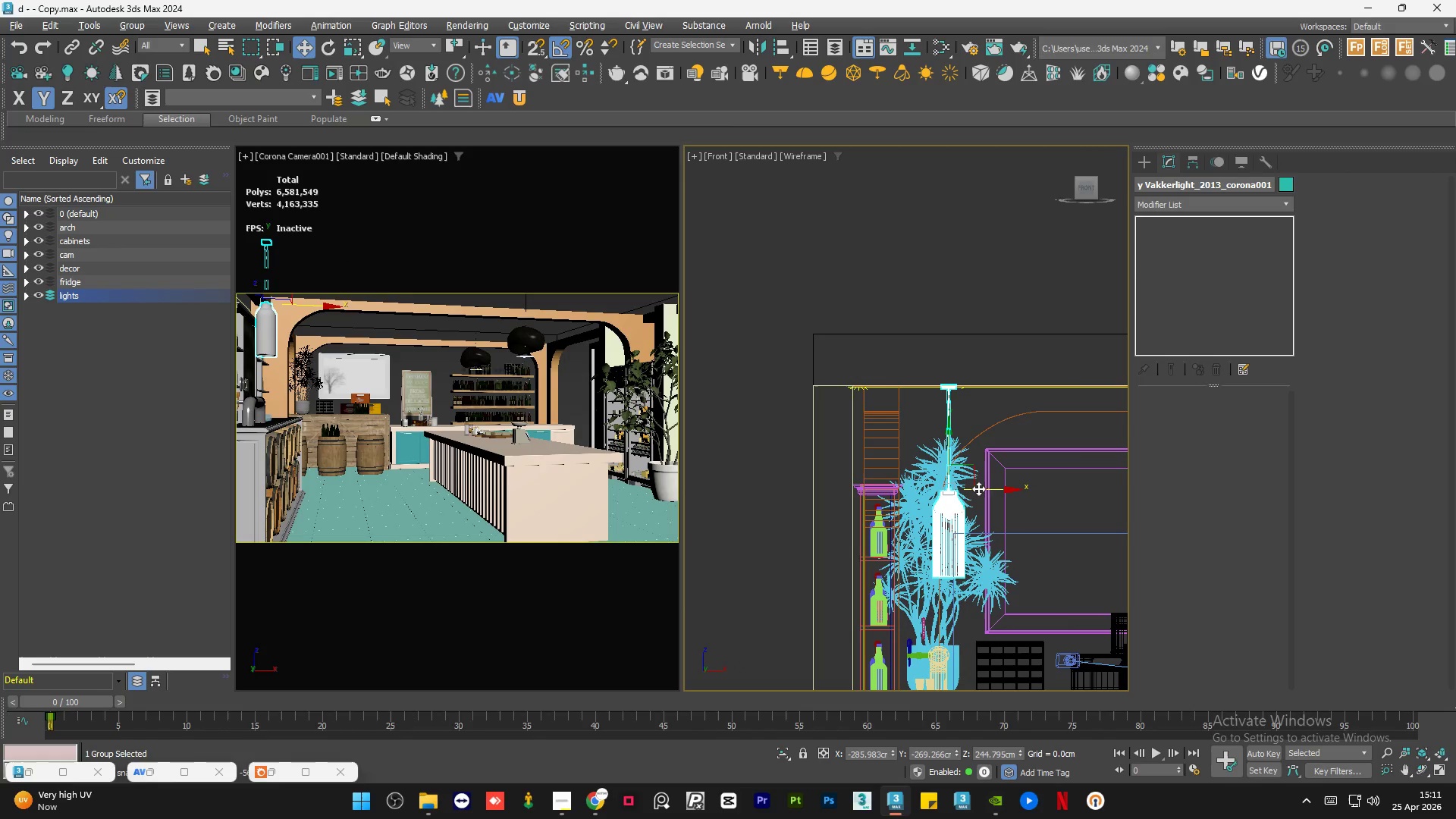 
scroll: coordinate [983, 488], scroll_direction: down, amount: 1.0
 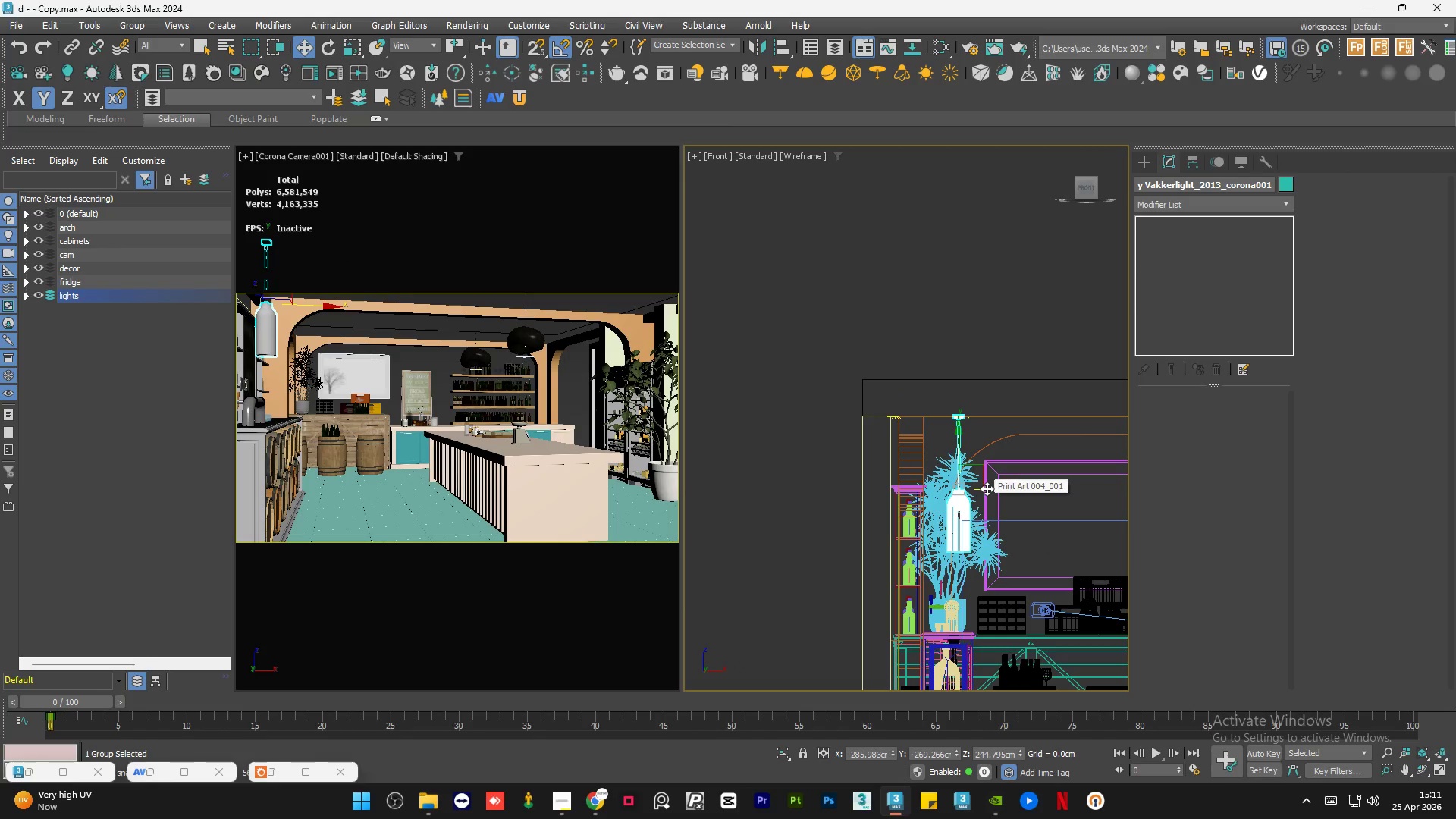 
left_click_drag(start_coordinate=[987, 488], to_coordinate=[970, 488])
 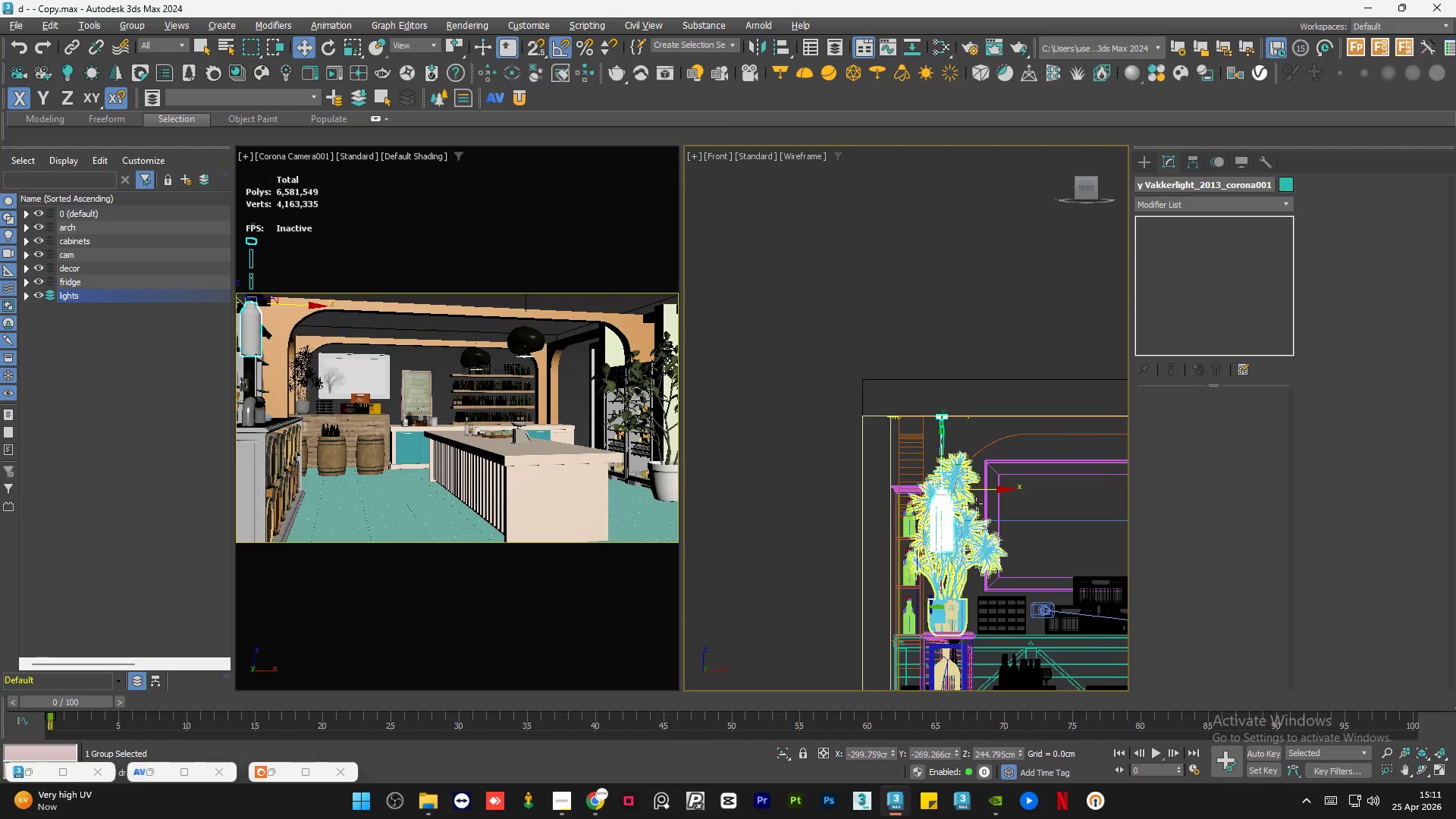 
hold_key(key=AltLeft, duration=1.58)
 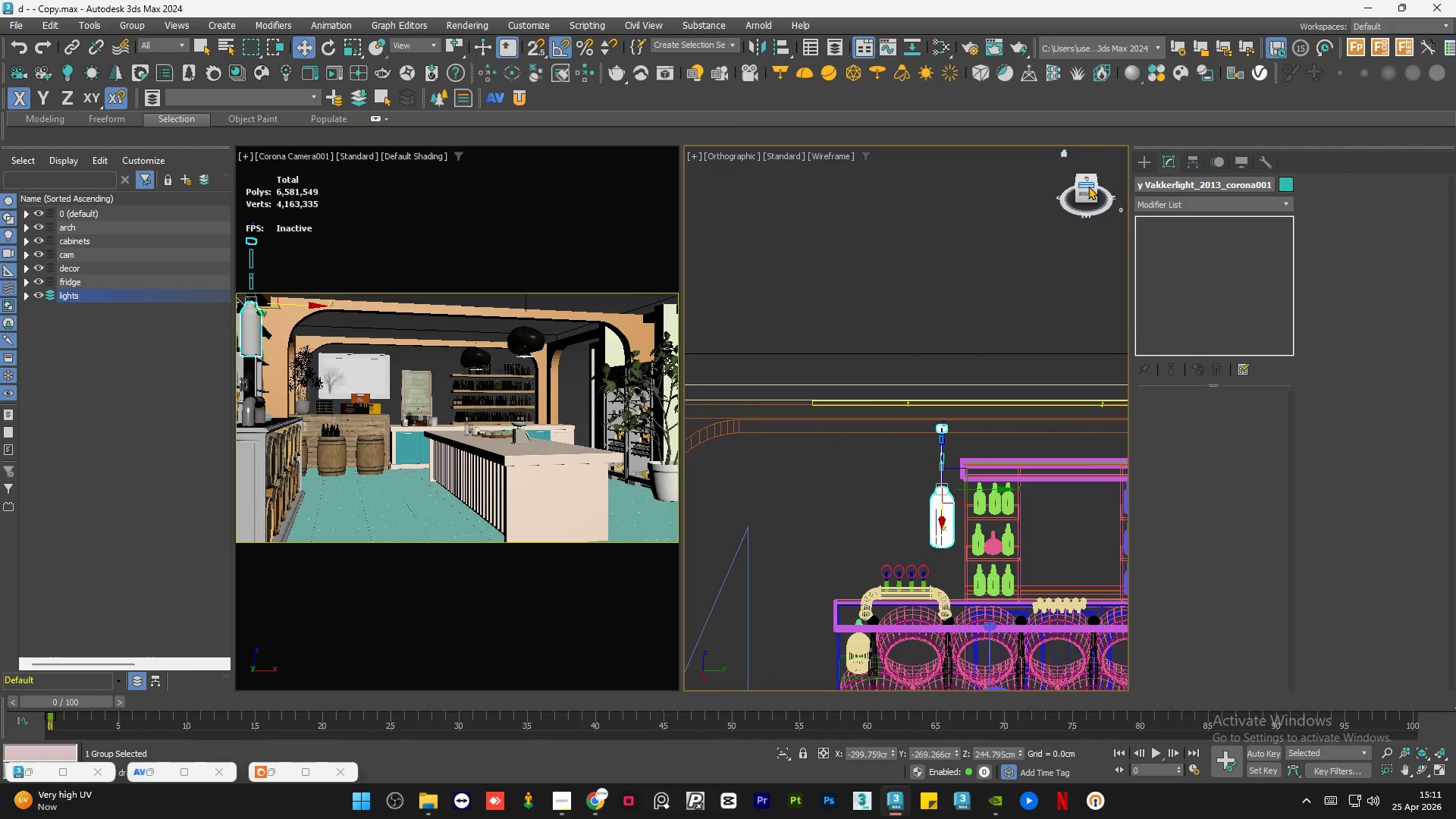 
left_click([1088, 185])
 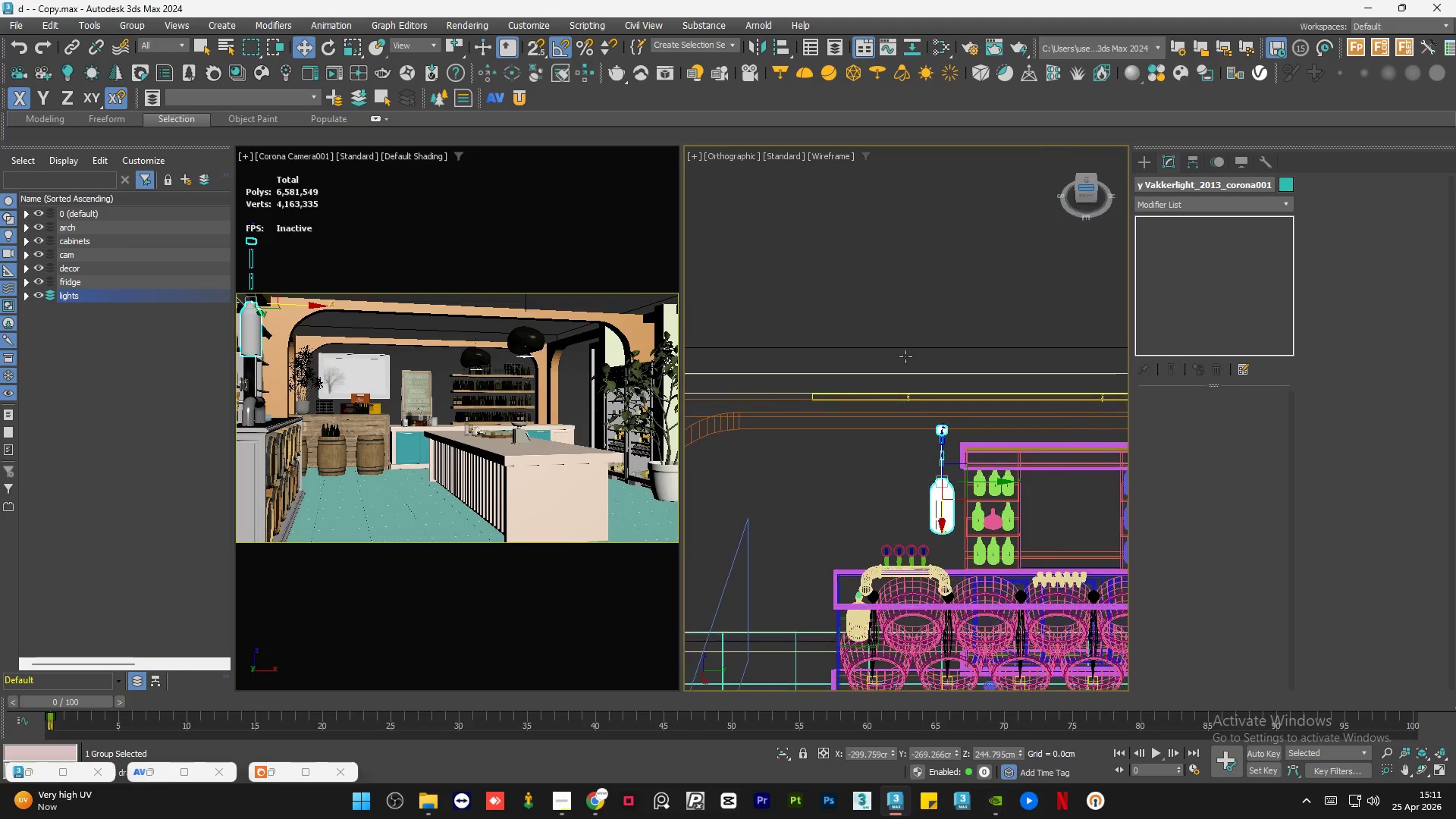 
scroll: coordinate [809, 398], scroll_direction: down, amount: 1.0
 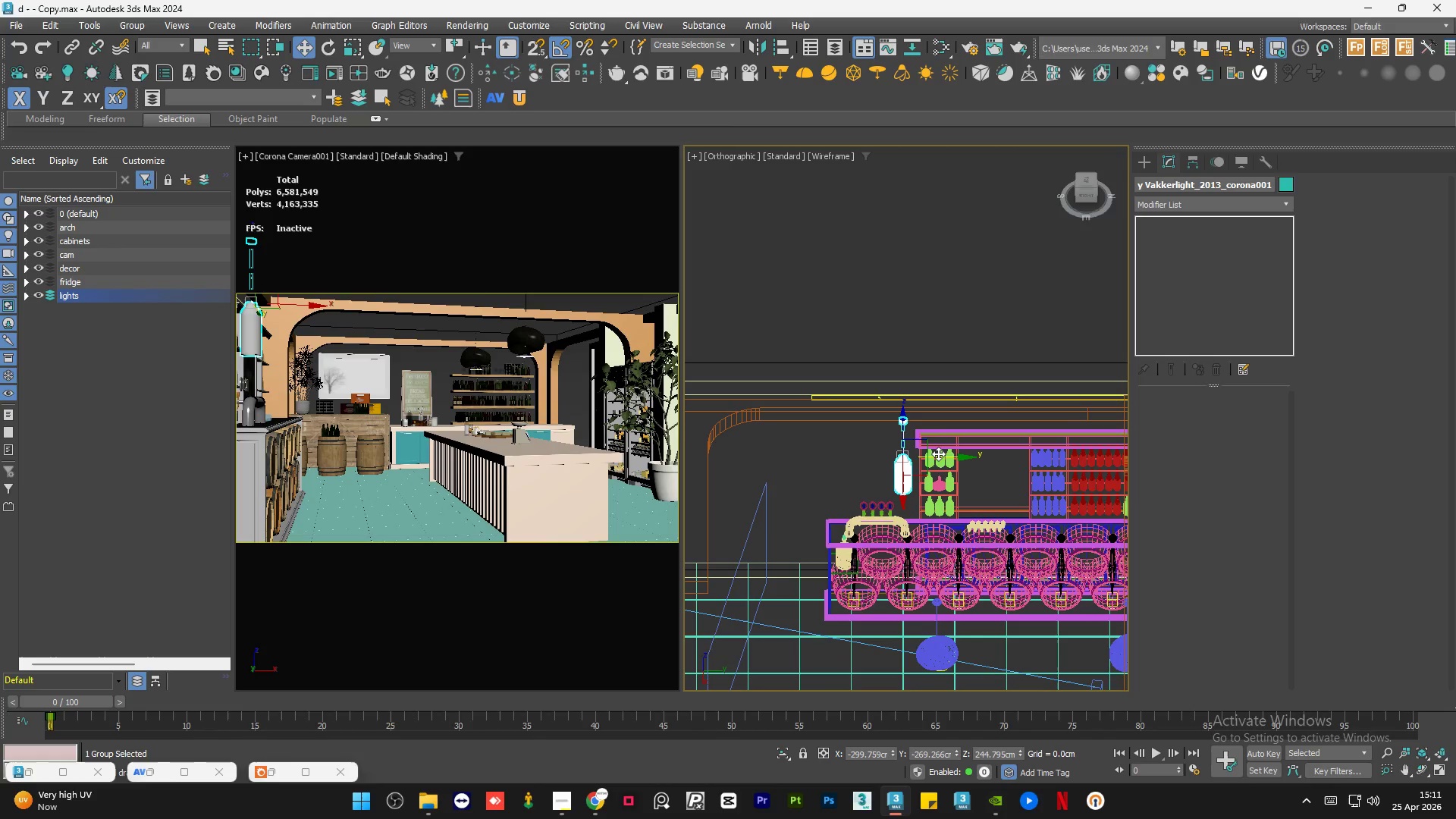 
left_click_drag(start_coordinate=[938, 453], to_coordinate=[1012, 452])
 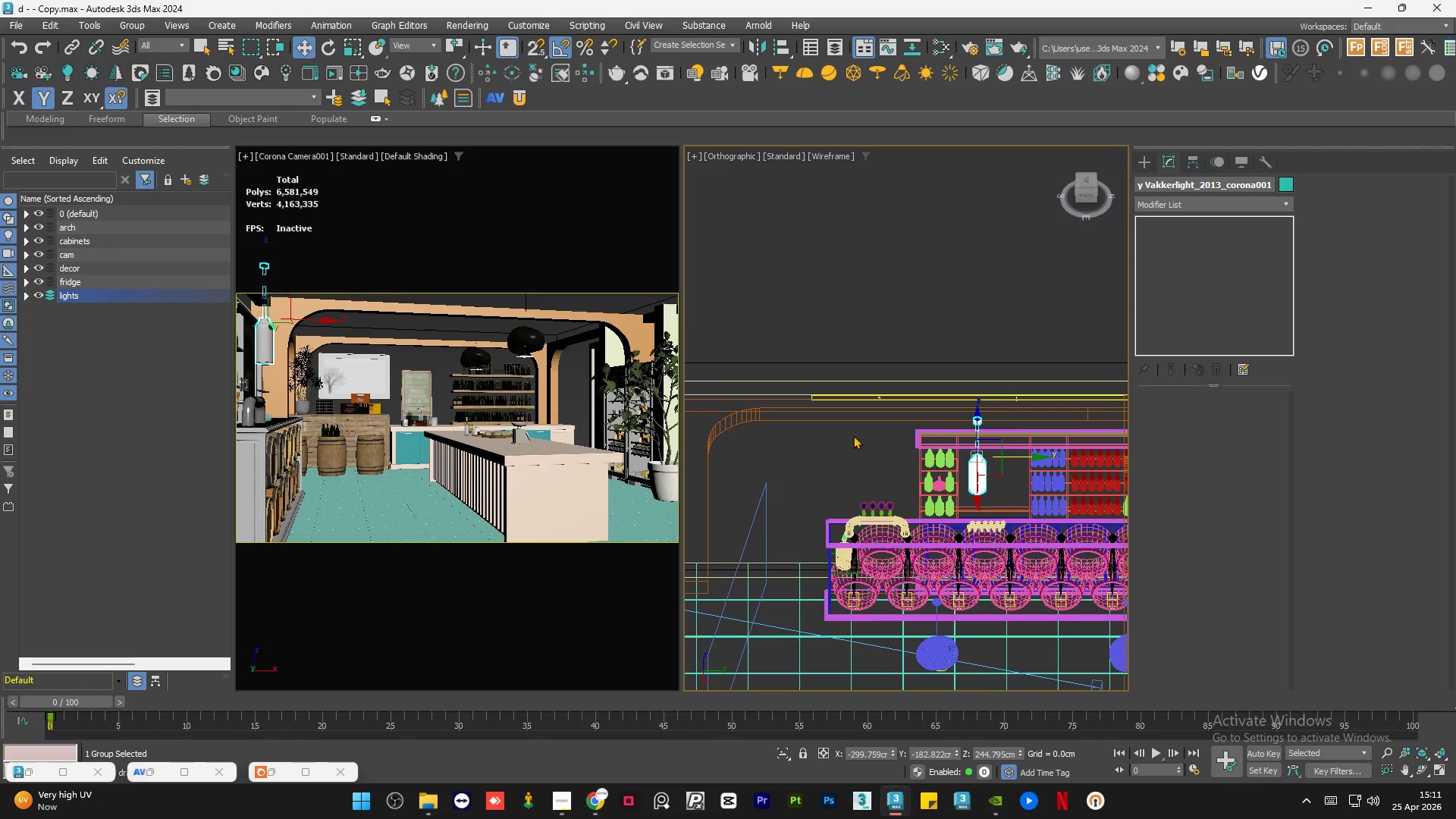 
hold_key(key=ShiftLeft, duration=4.11)
 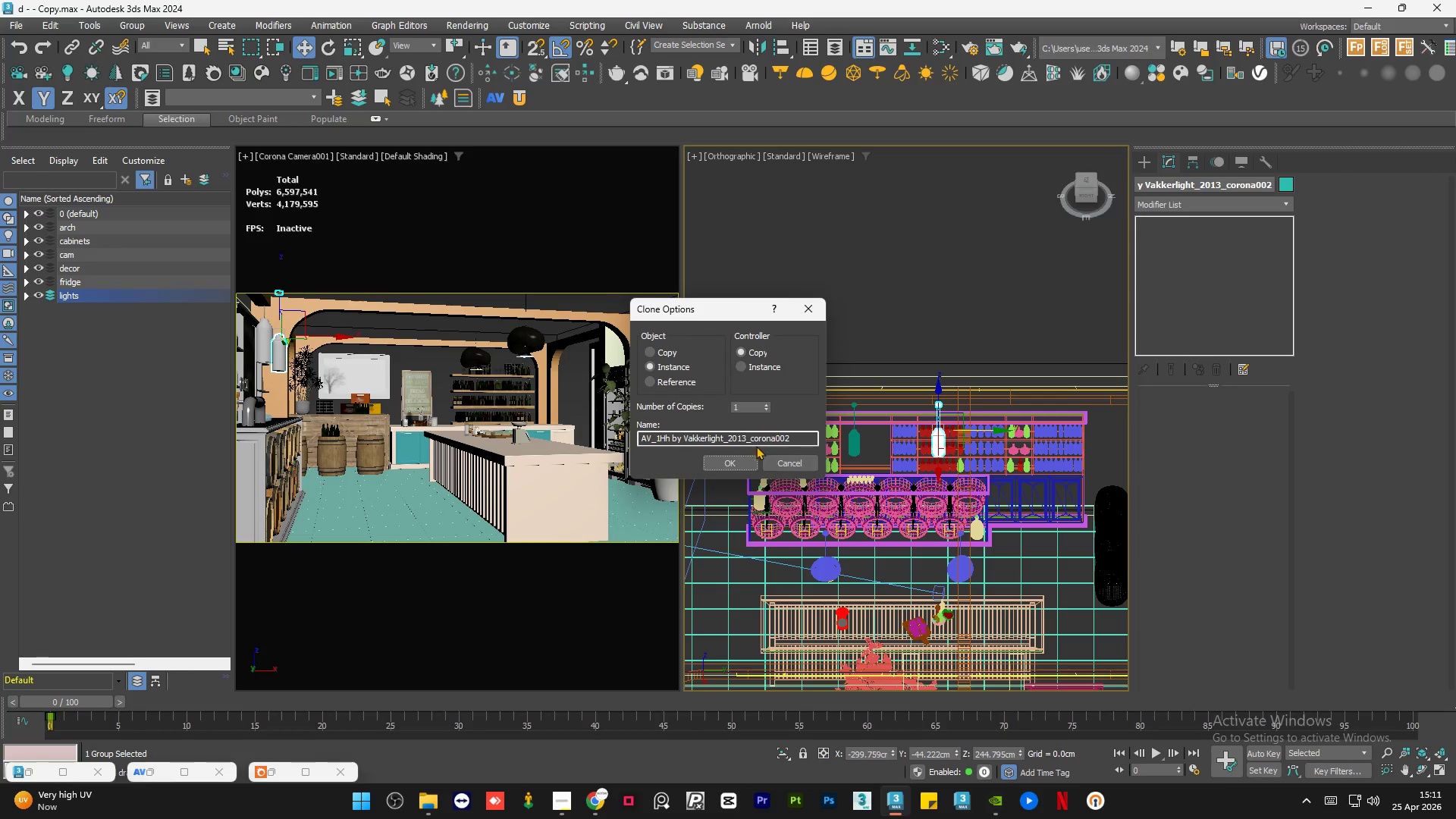 
scroll: coordinate [915, 453], scroll_direction: down, amount: 1.0
 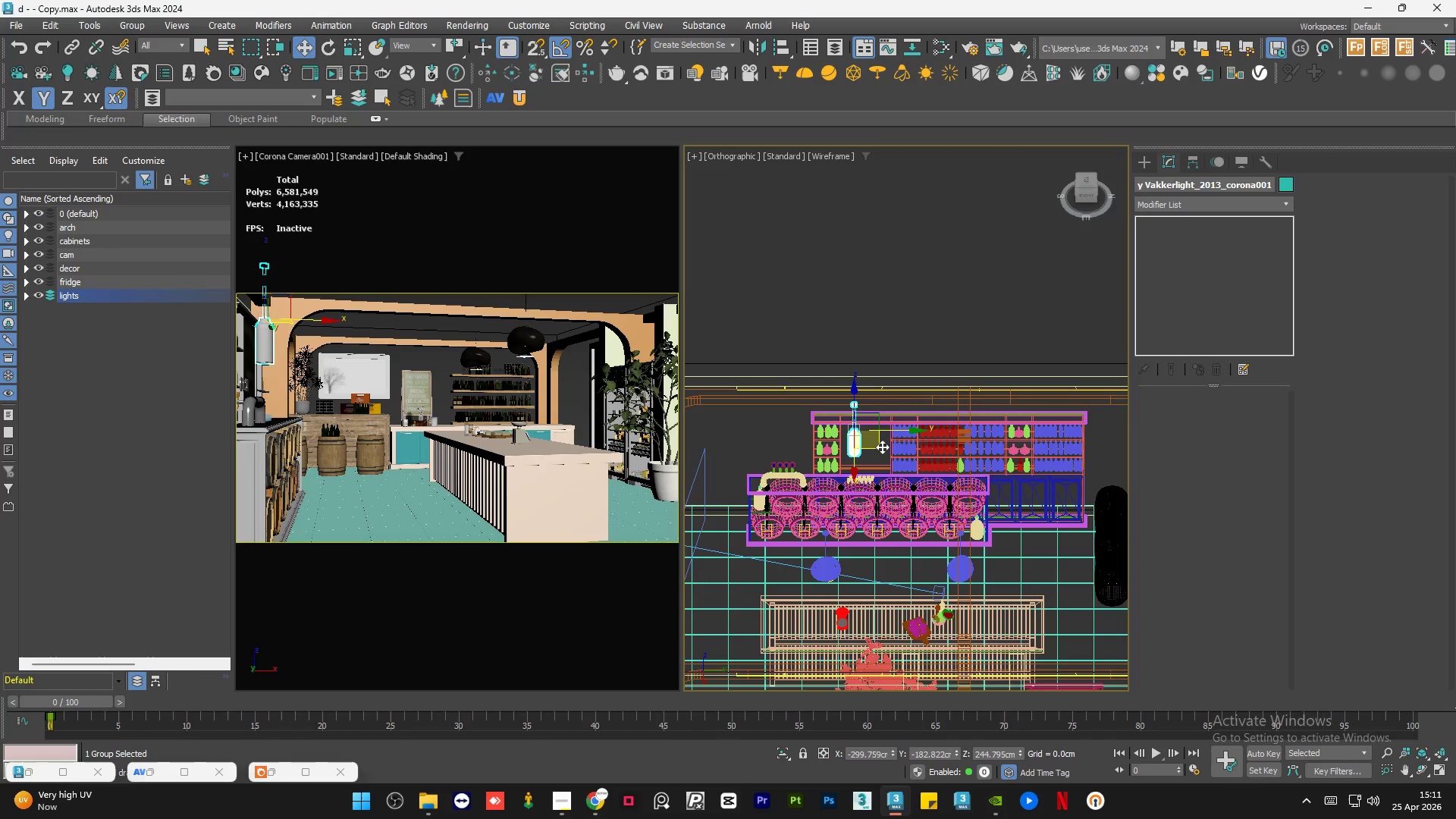 
left_click_drag(start_coordinate=[895, 431], to_coordinate=[979, 429])
 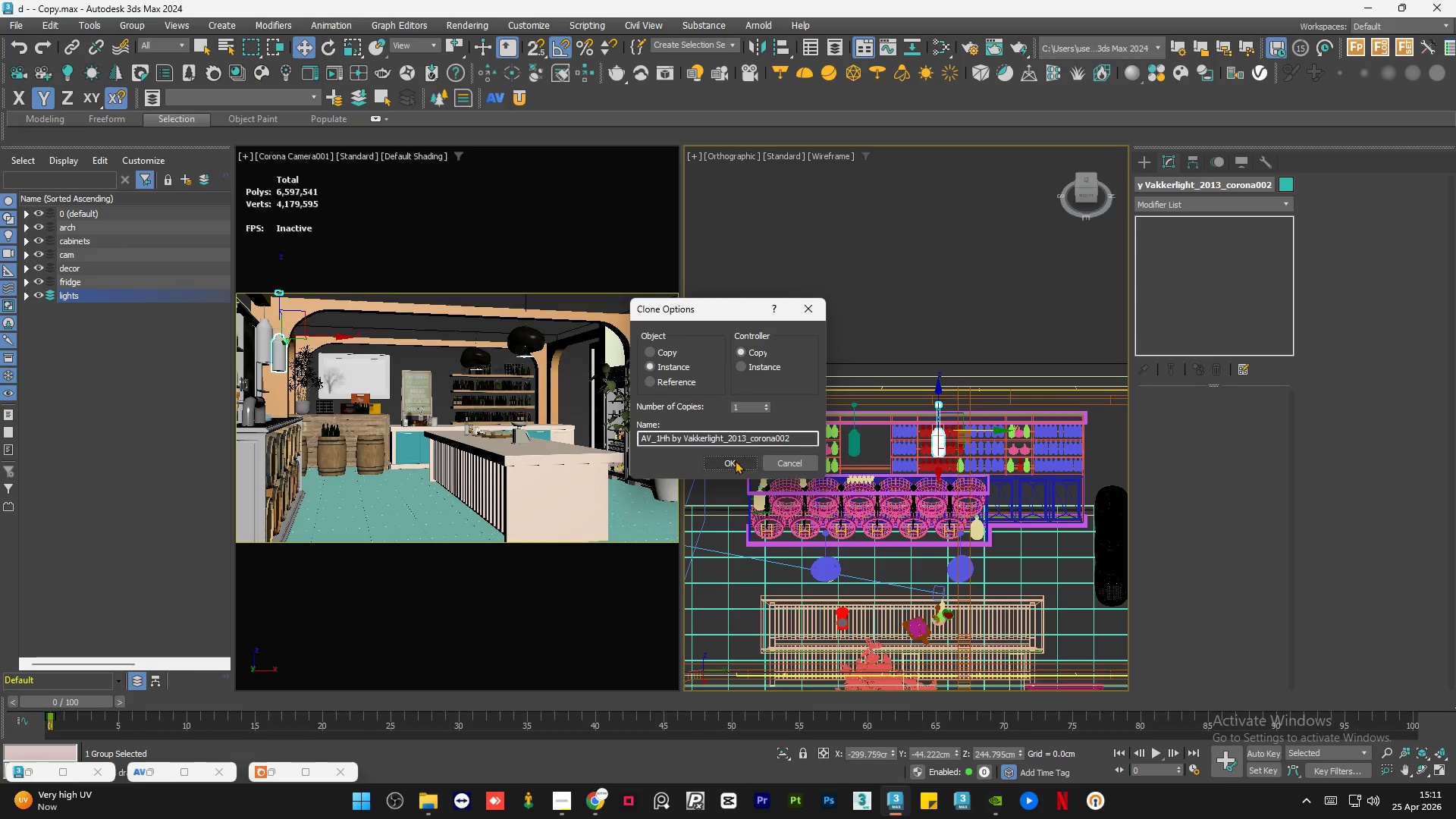 
left_click([736, 463])
 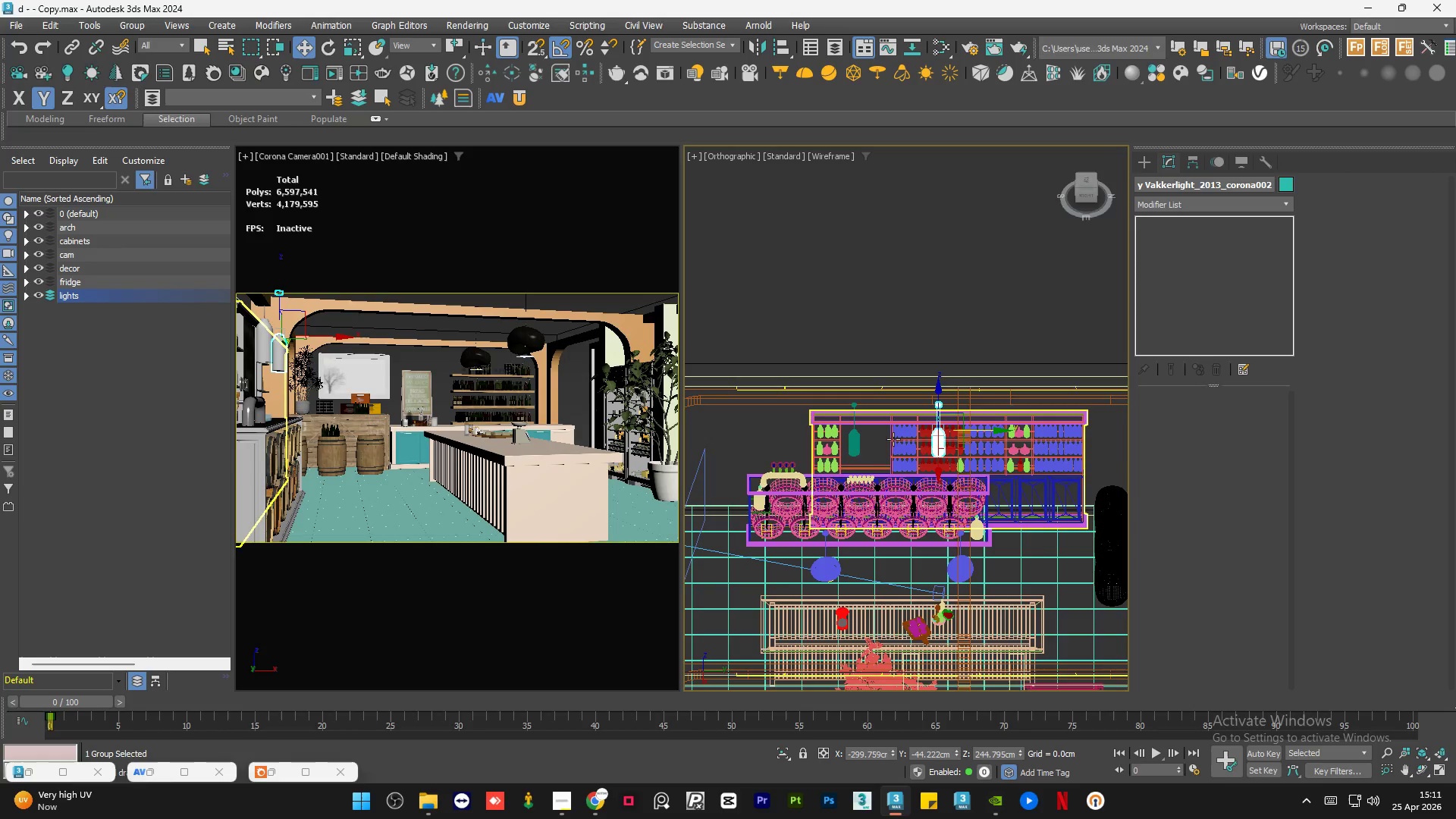 
left_click([852, 441])
 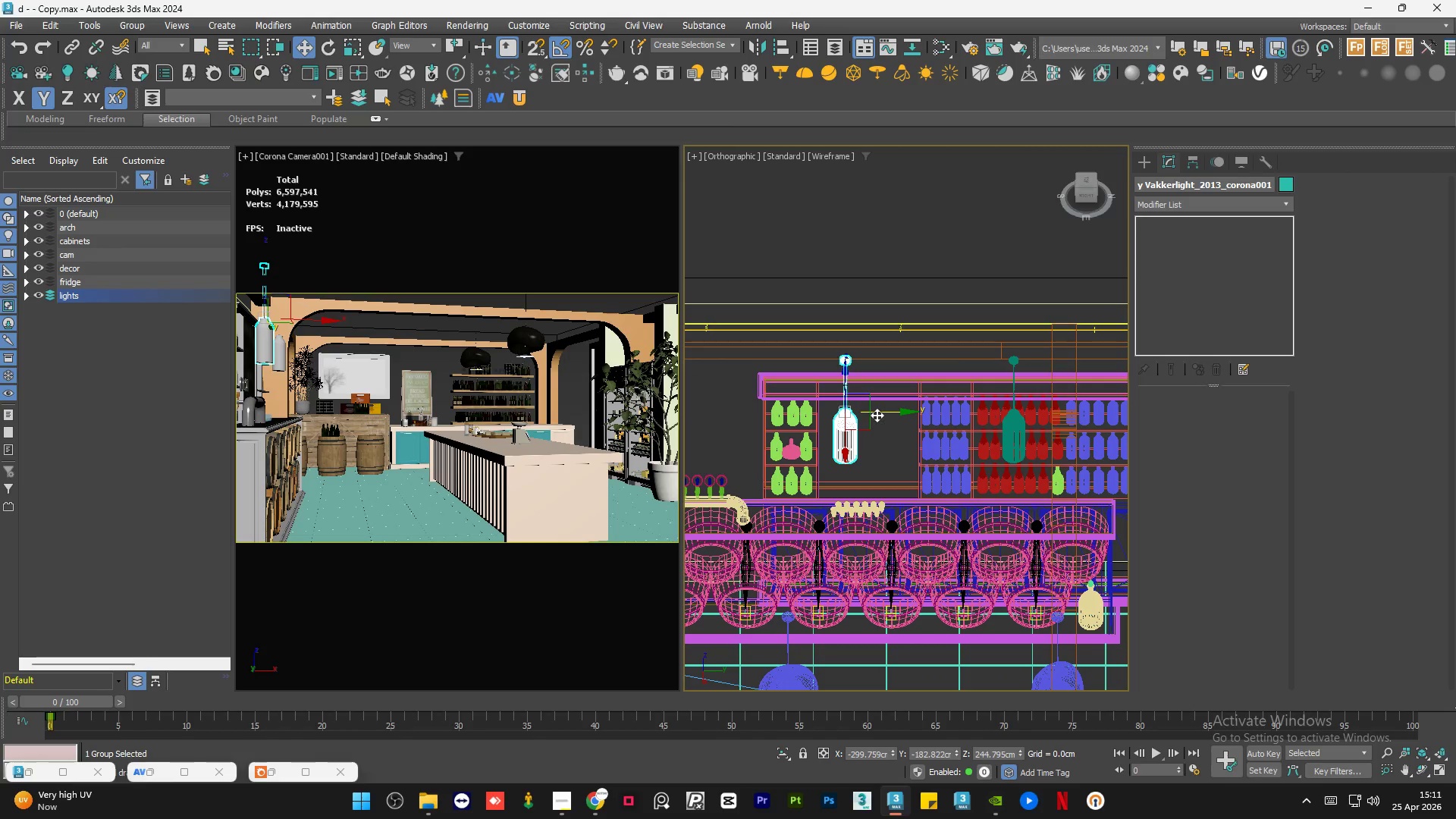 
scroll: coordinate [862, 449], scroll_direction: up, amount: 2.0
 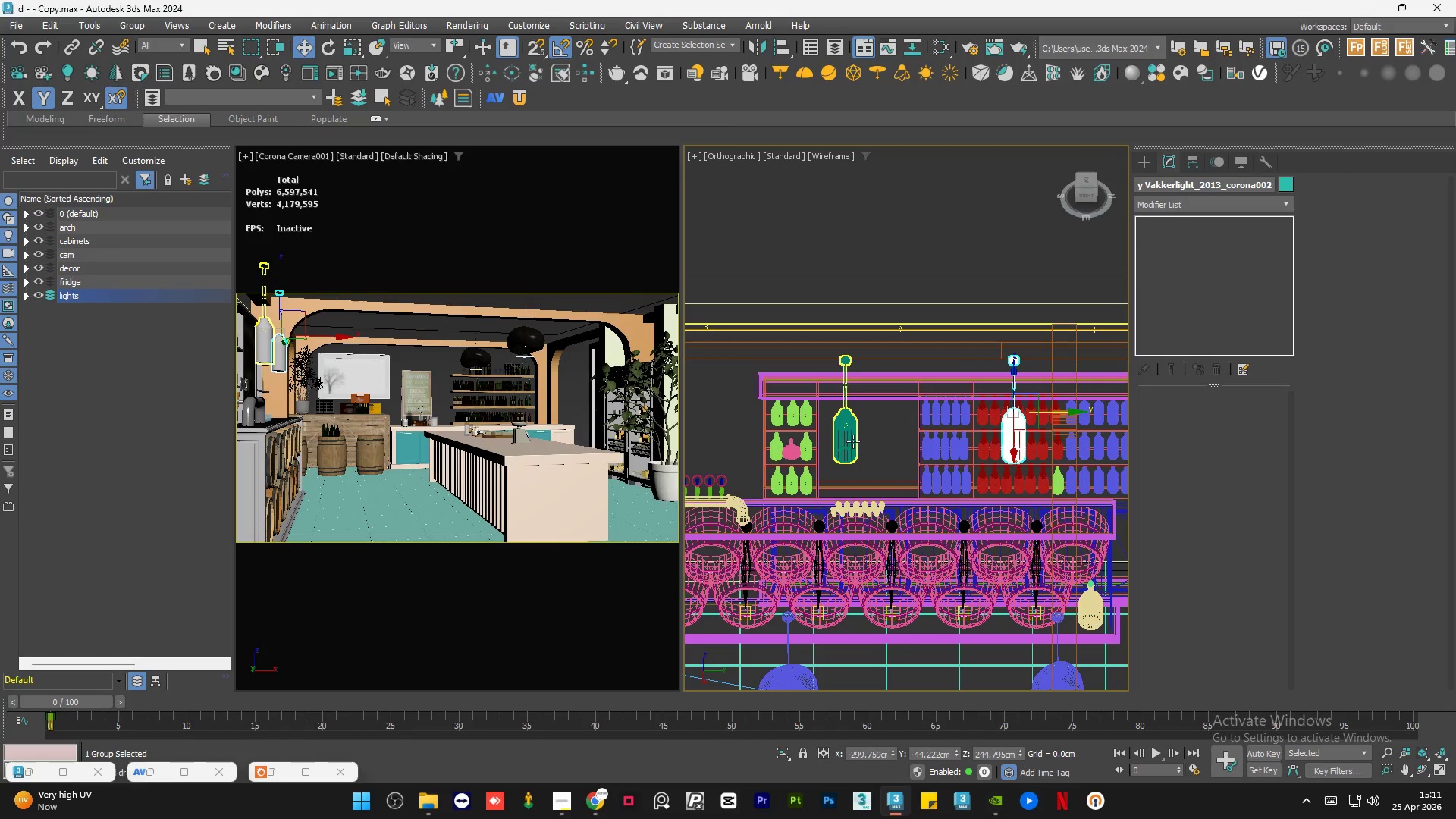 
left_click_drag(start_coordinate=[878, 413], to_coordinate=[868, 411])
 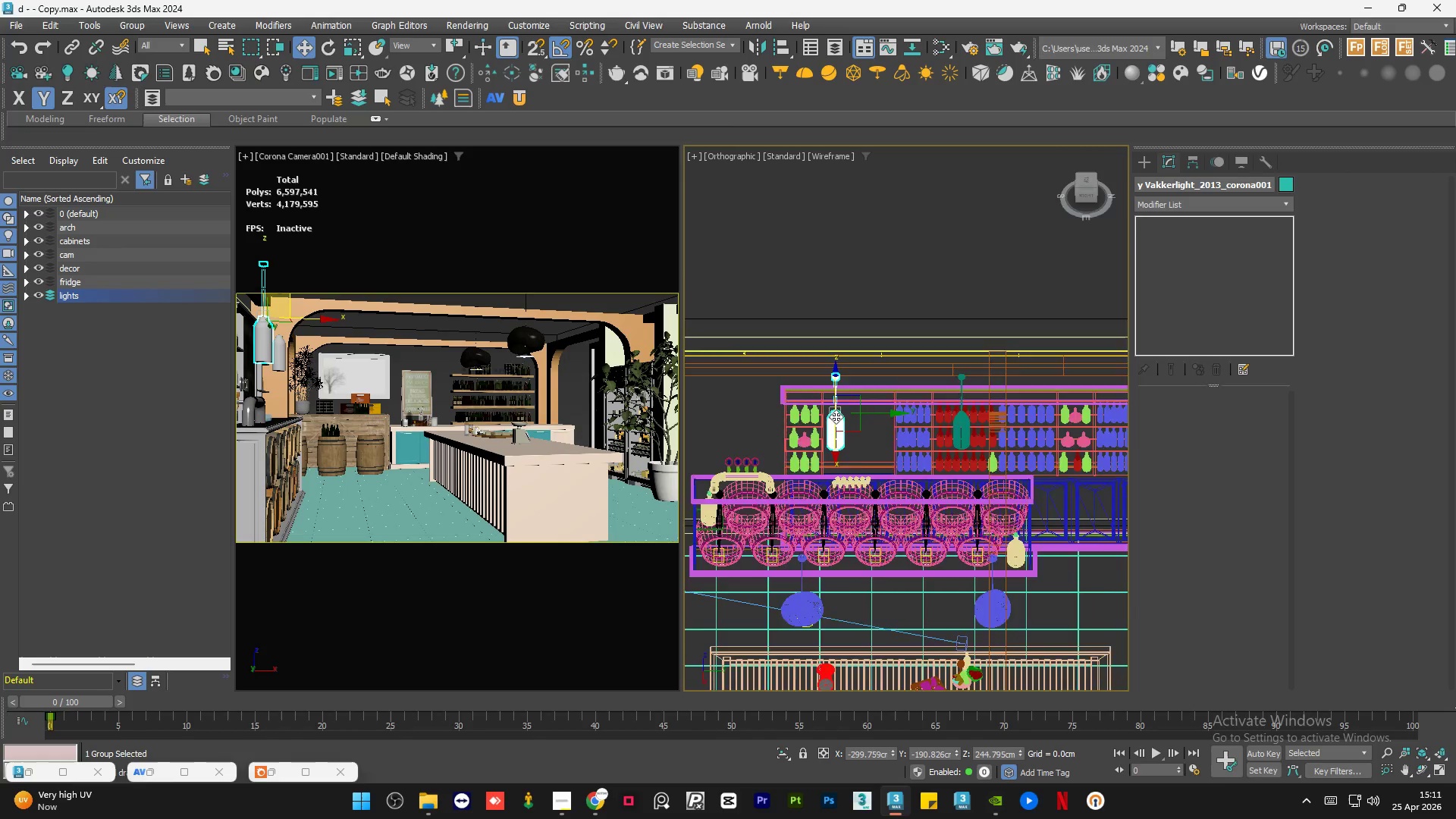 
scroll: coordinate [836, 417], scroll_direction: down, amount: 3.0
 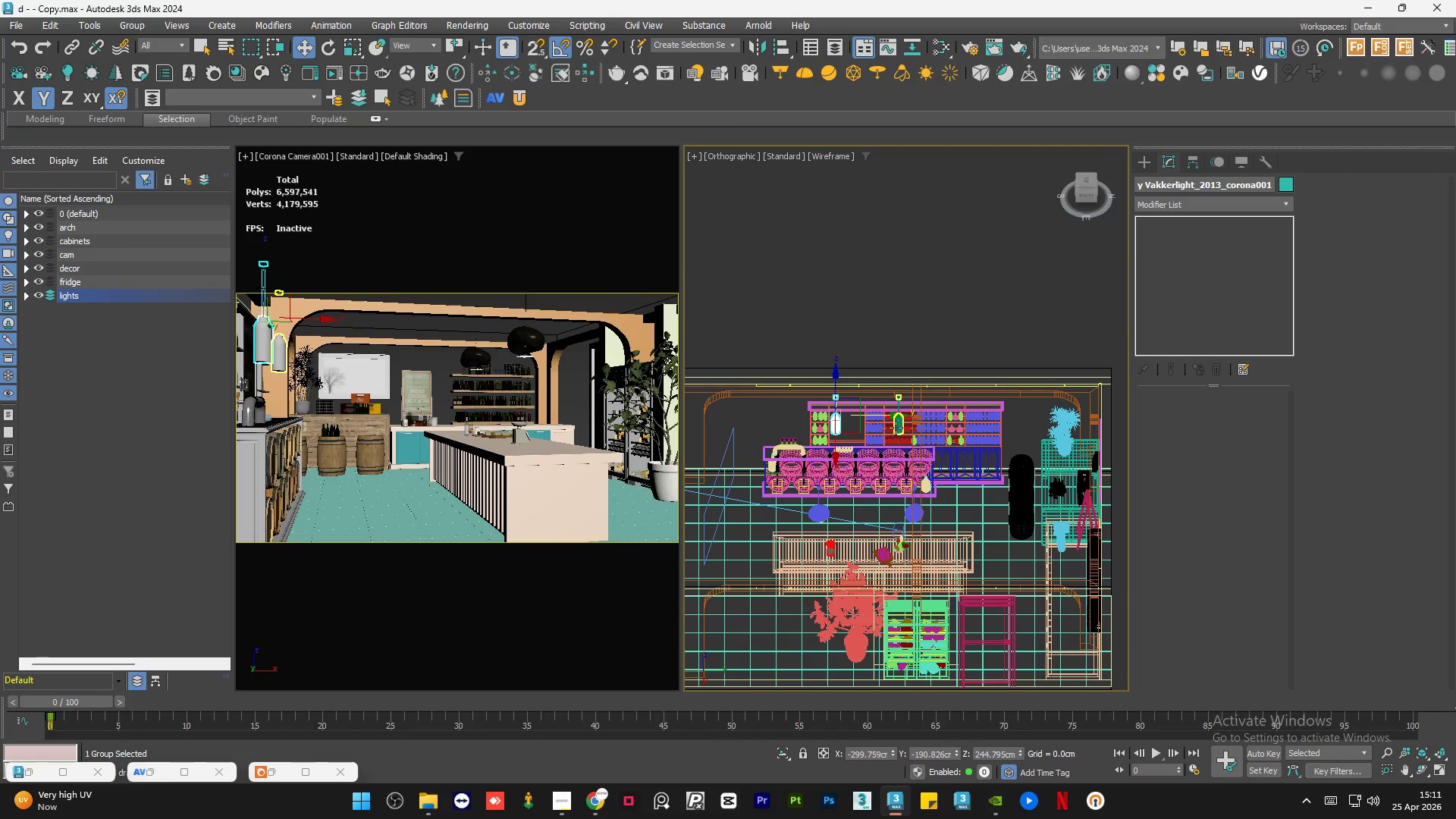 
left_click([896, 428])
 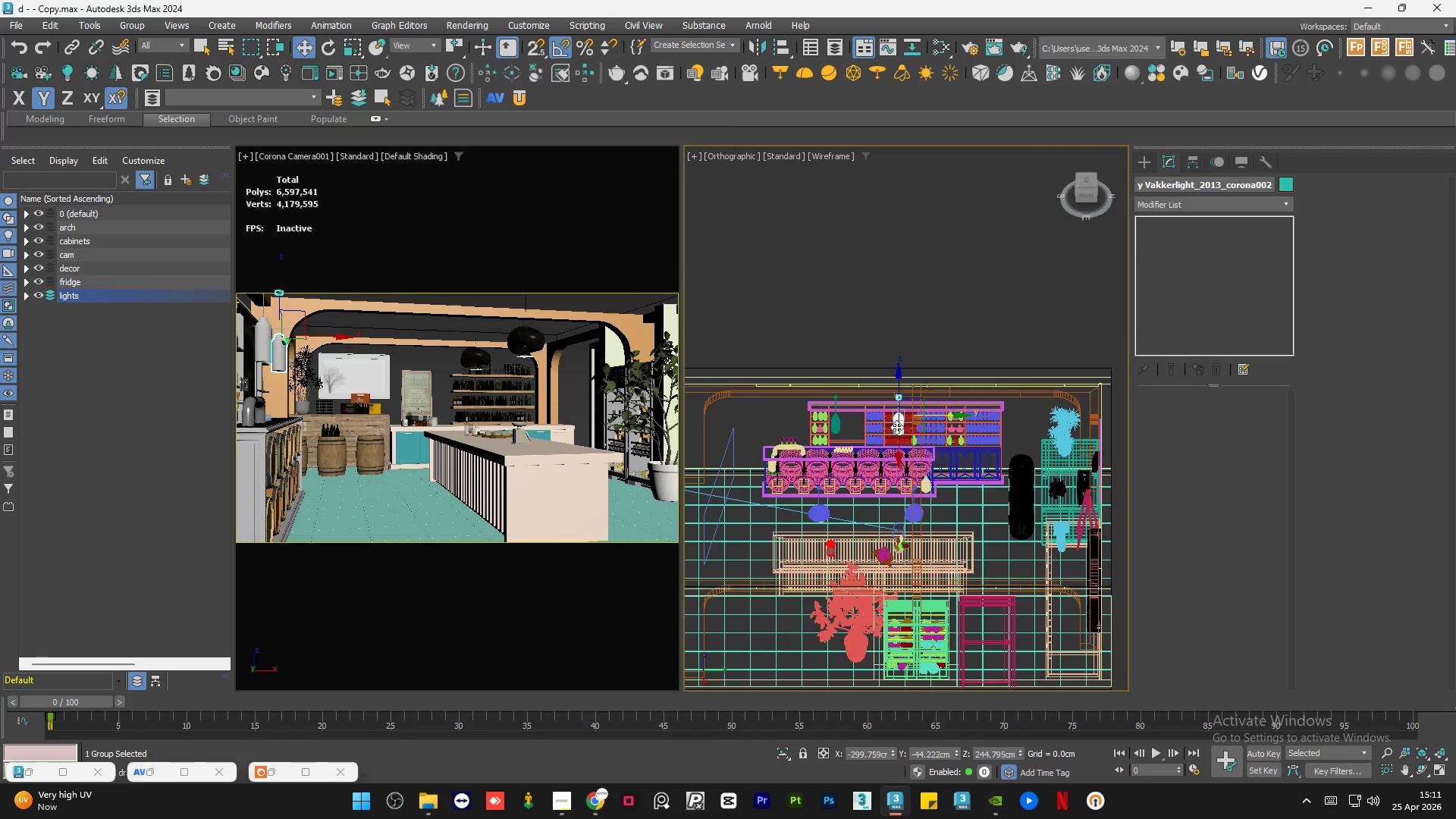 
hold_key(key=ShiftLeft, duration=2.0)
left_click_drag(start_coordinate=[941, 416], to_coordinate=[1106, 415])
 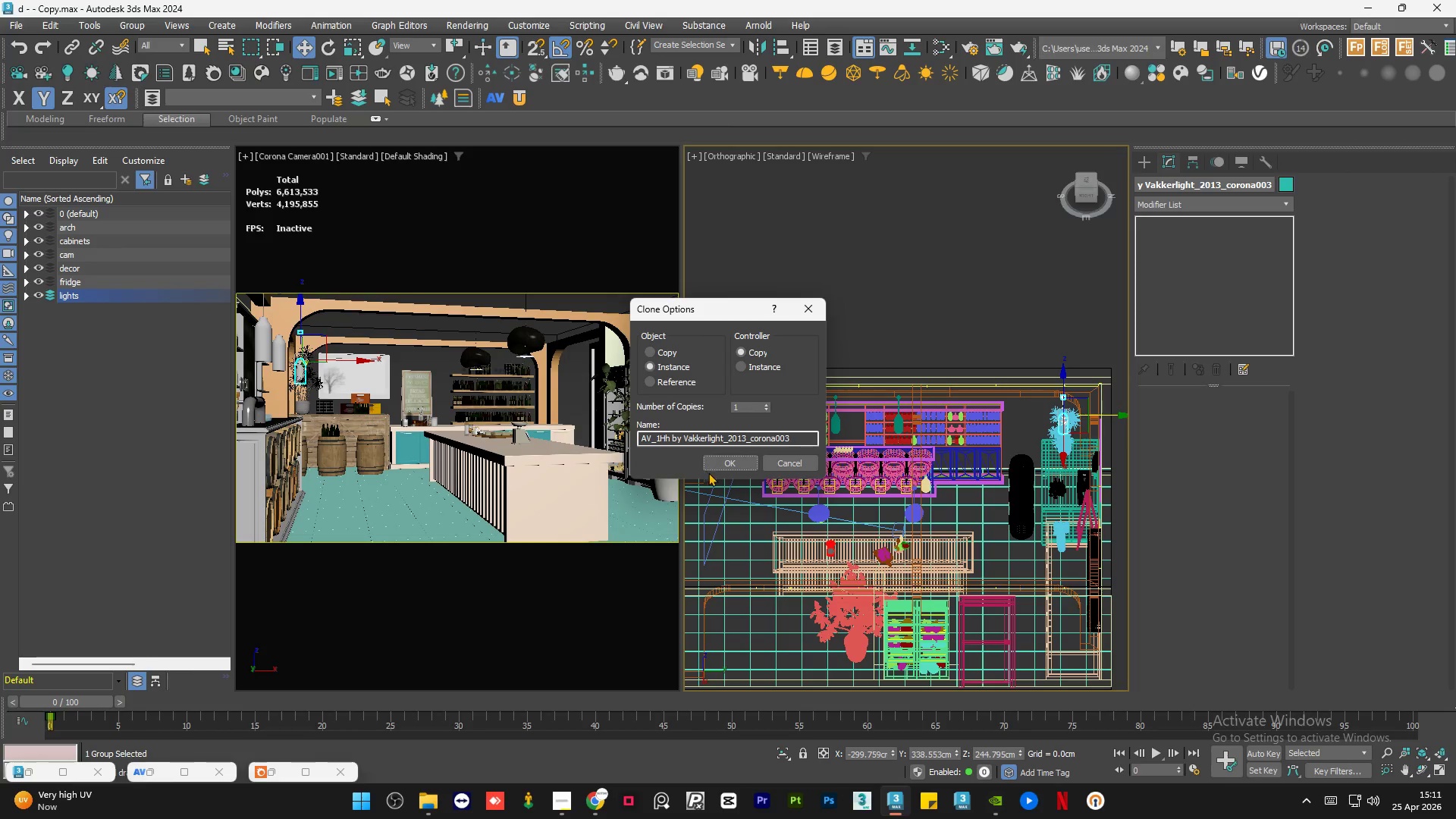 
left_click([718, 464])
 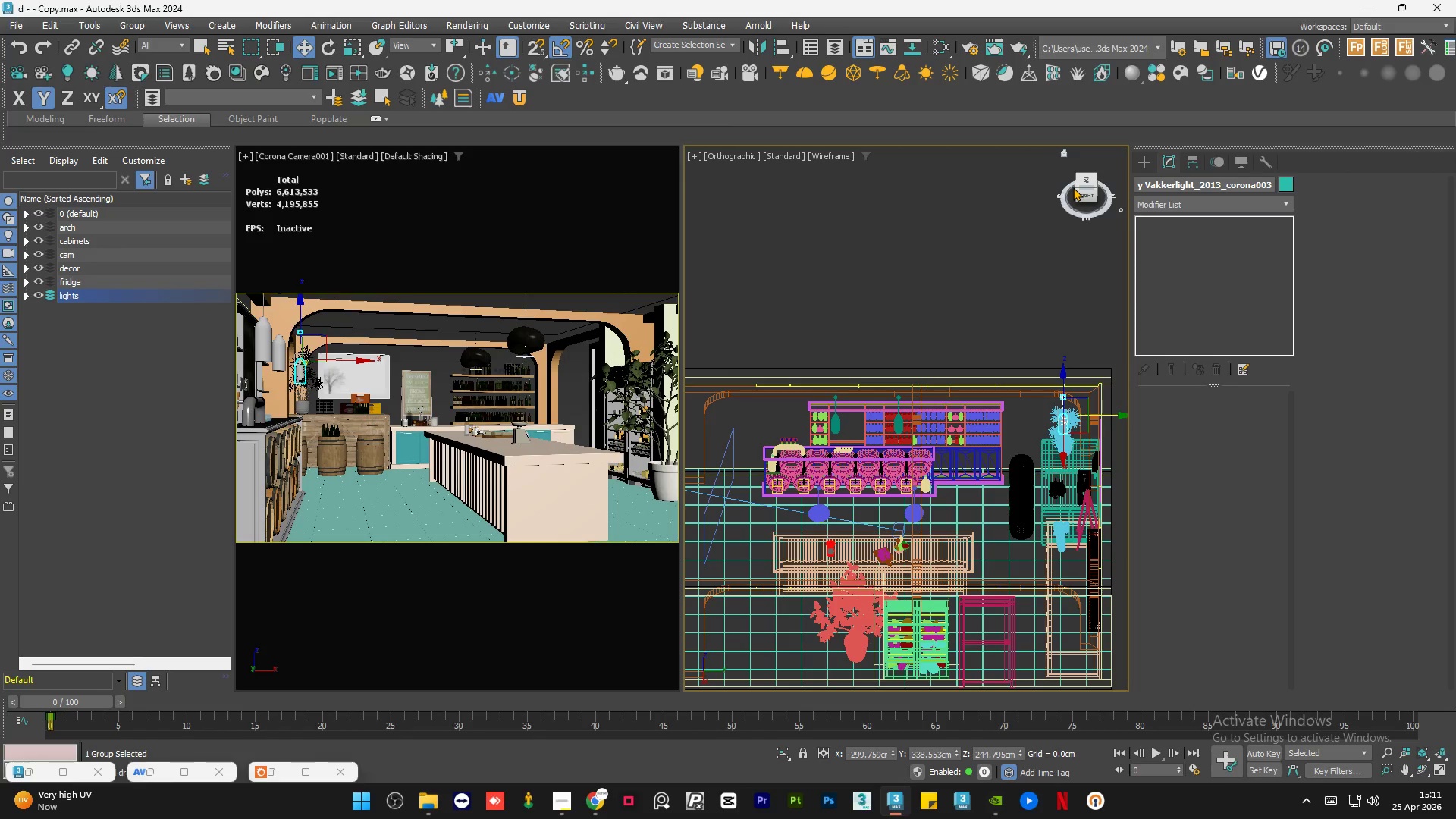 
left_click([1083, 193])
 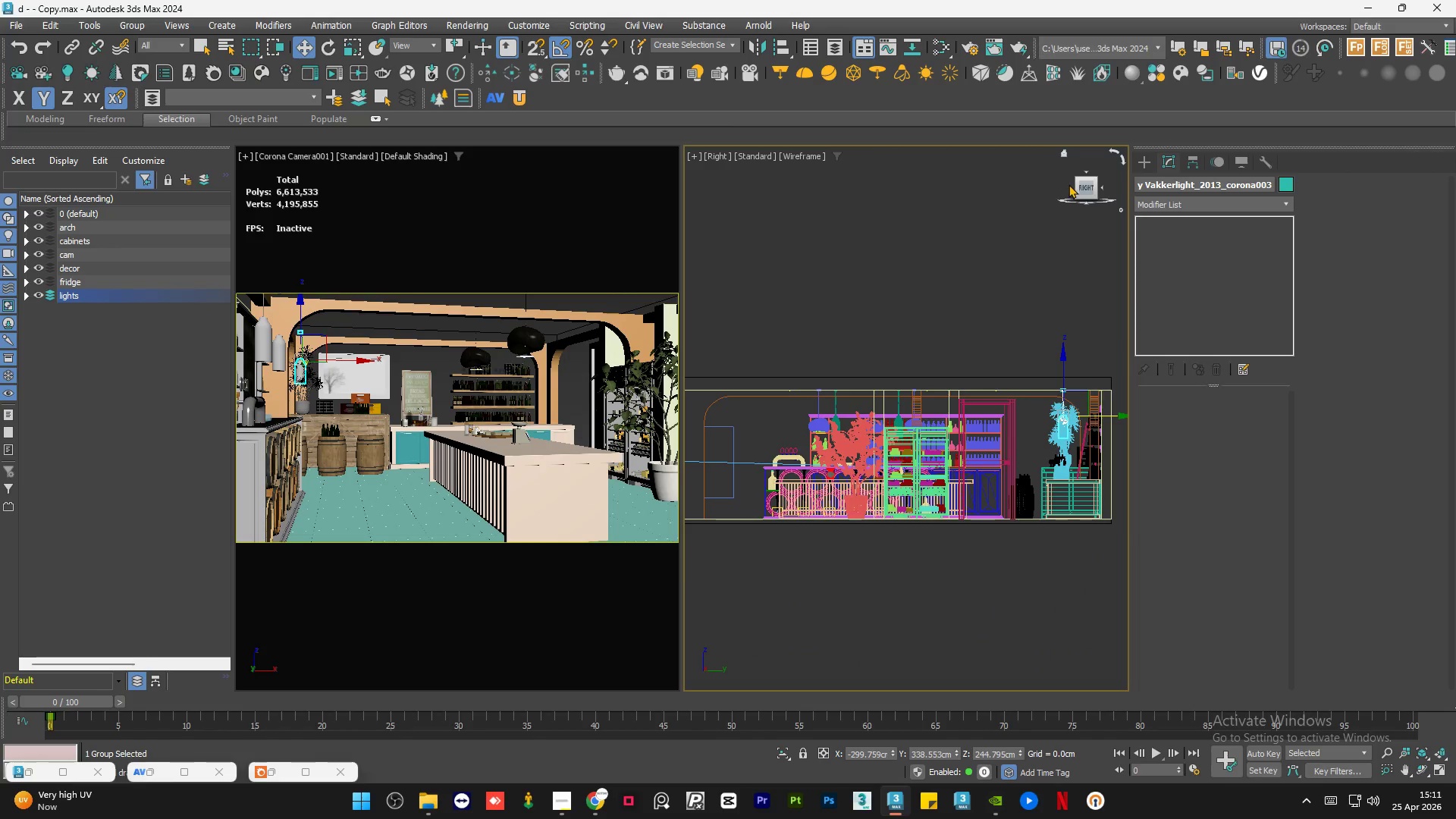 
left_click([1068, 184])
 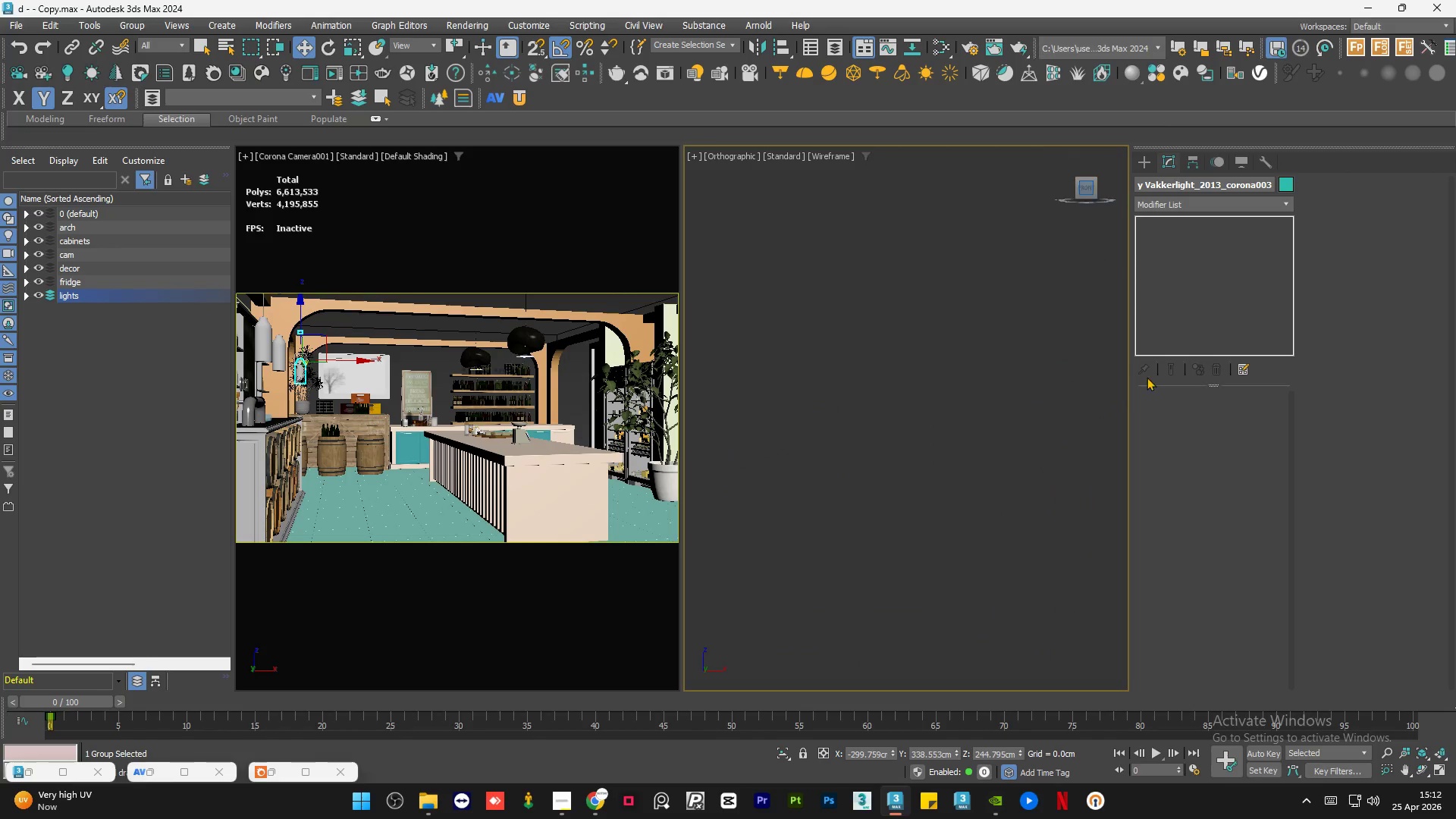 
scroll: coordinate [1061, 410], scroll_direction: down, amount: 7.0
 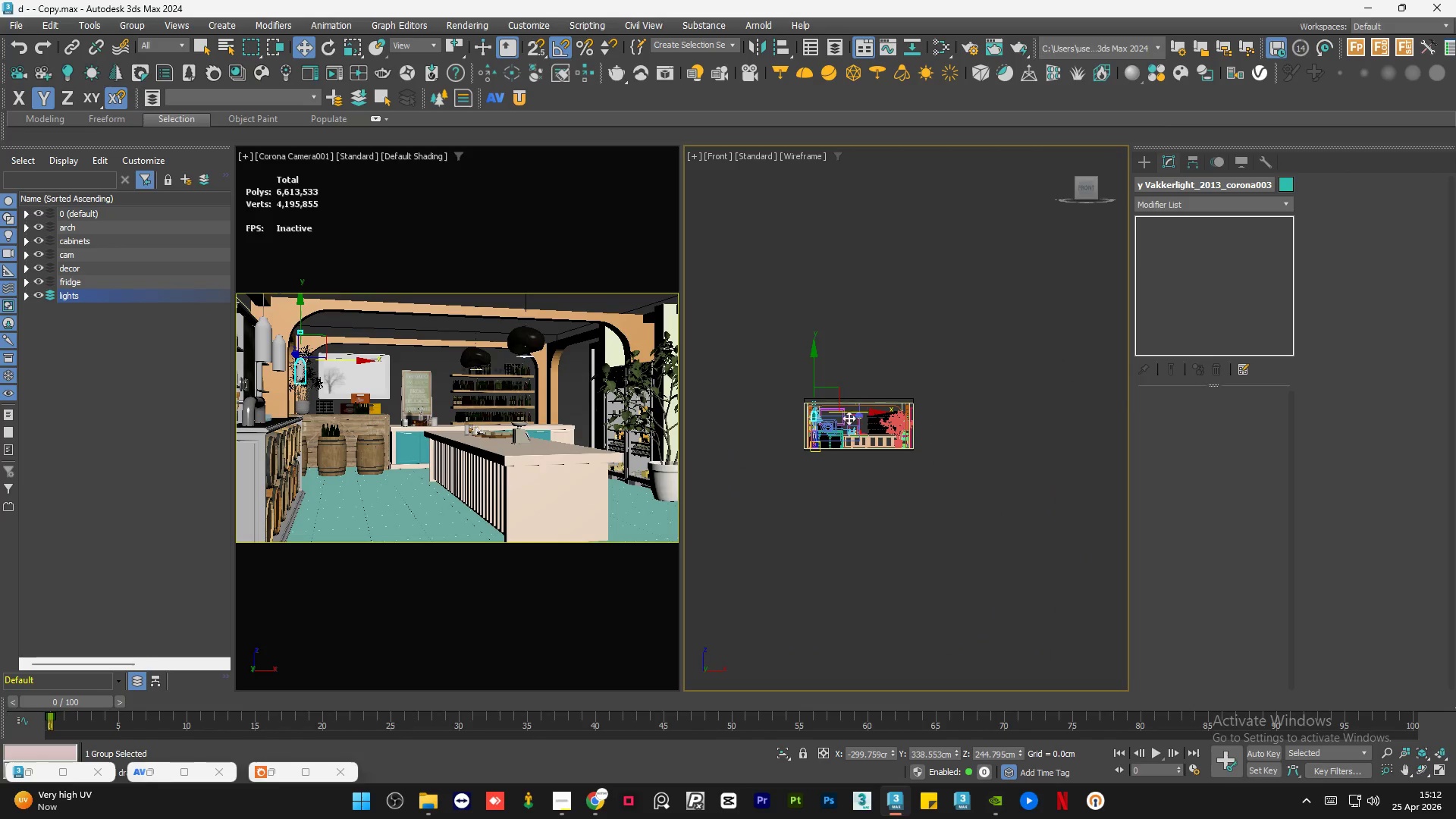 
scroll: coordinate [861, 405], scroll_direction: up, amount: 9.0
 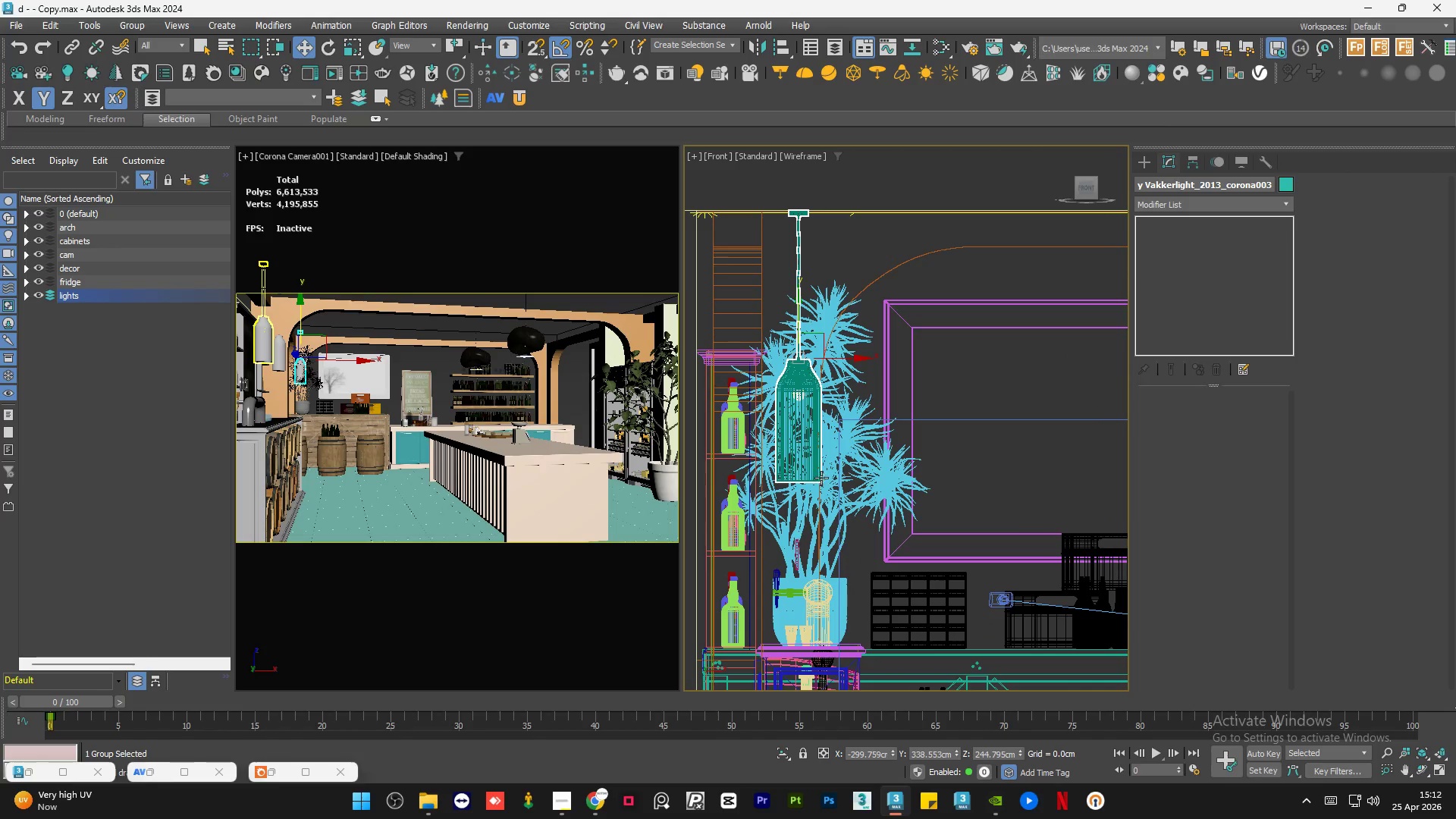 
hold_key(key=AltLeft, duration=3.0)
 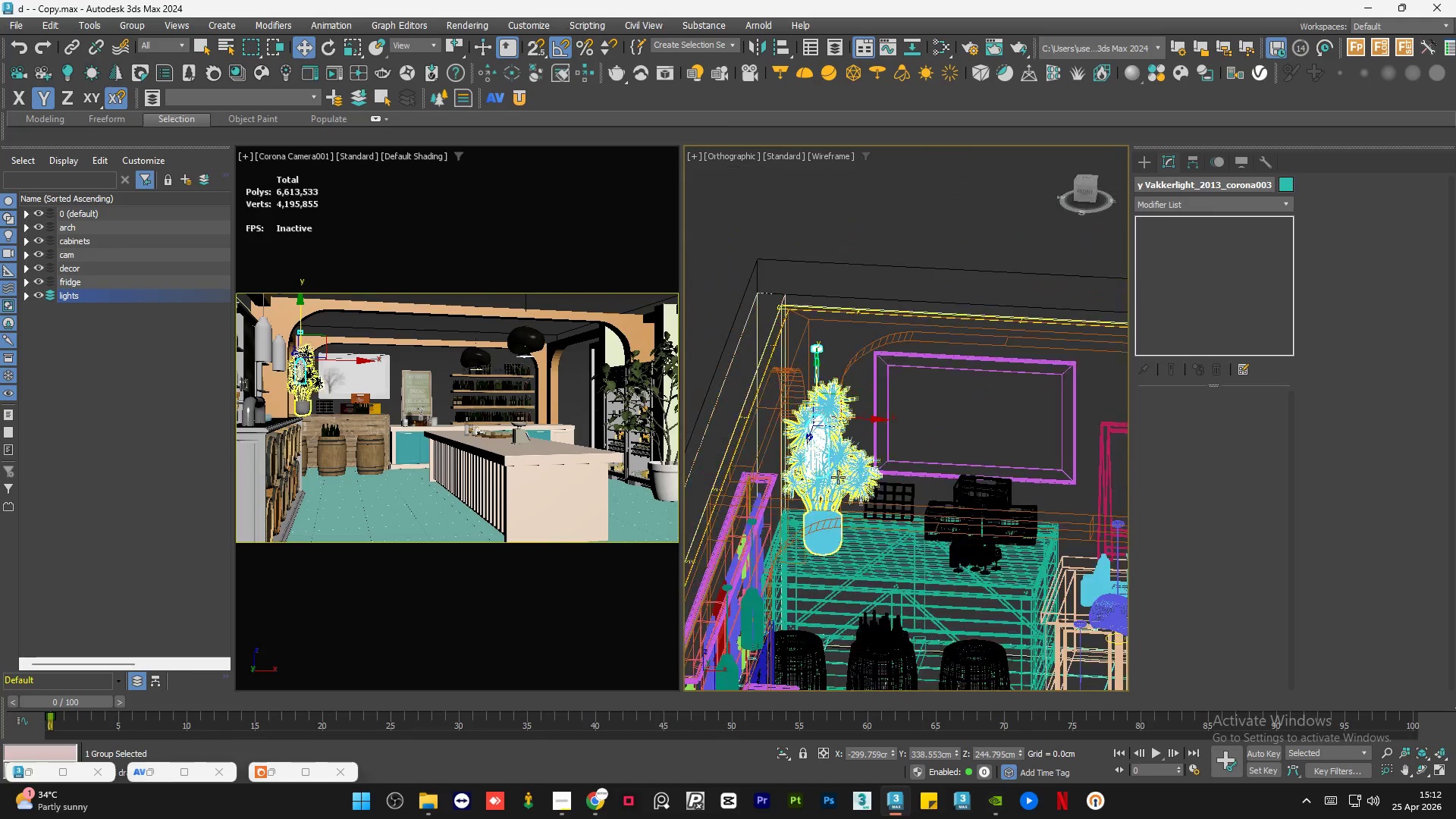 
scroll: coordinate [834, 460], scroll_direction: down, amount: 1.0
 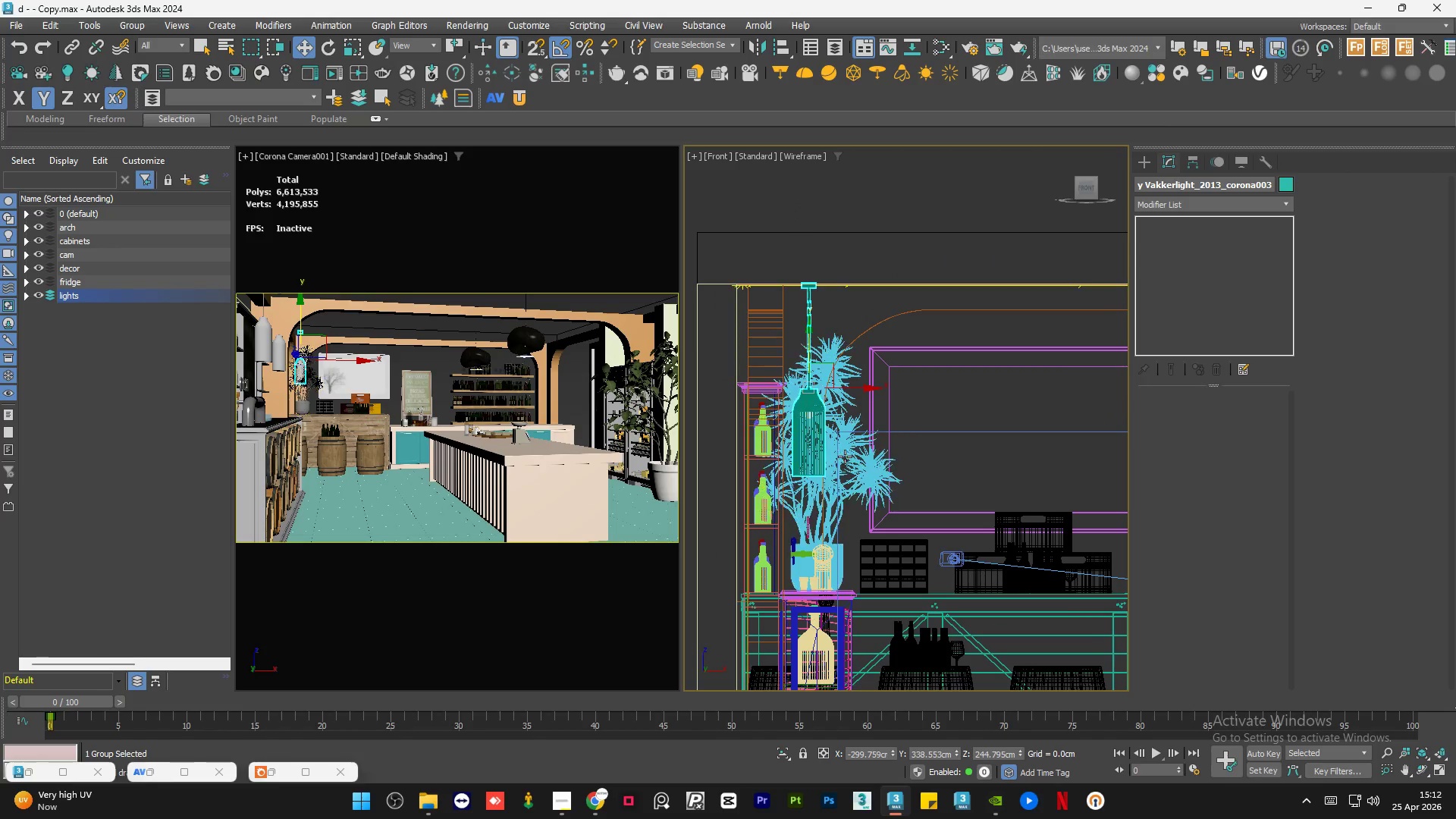 
hold_key(key=AltLeft, duration=0.59)
 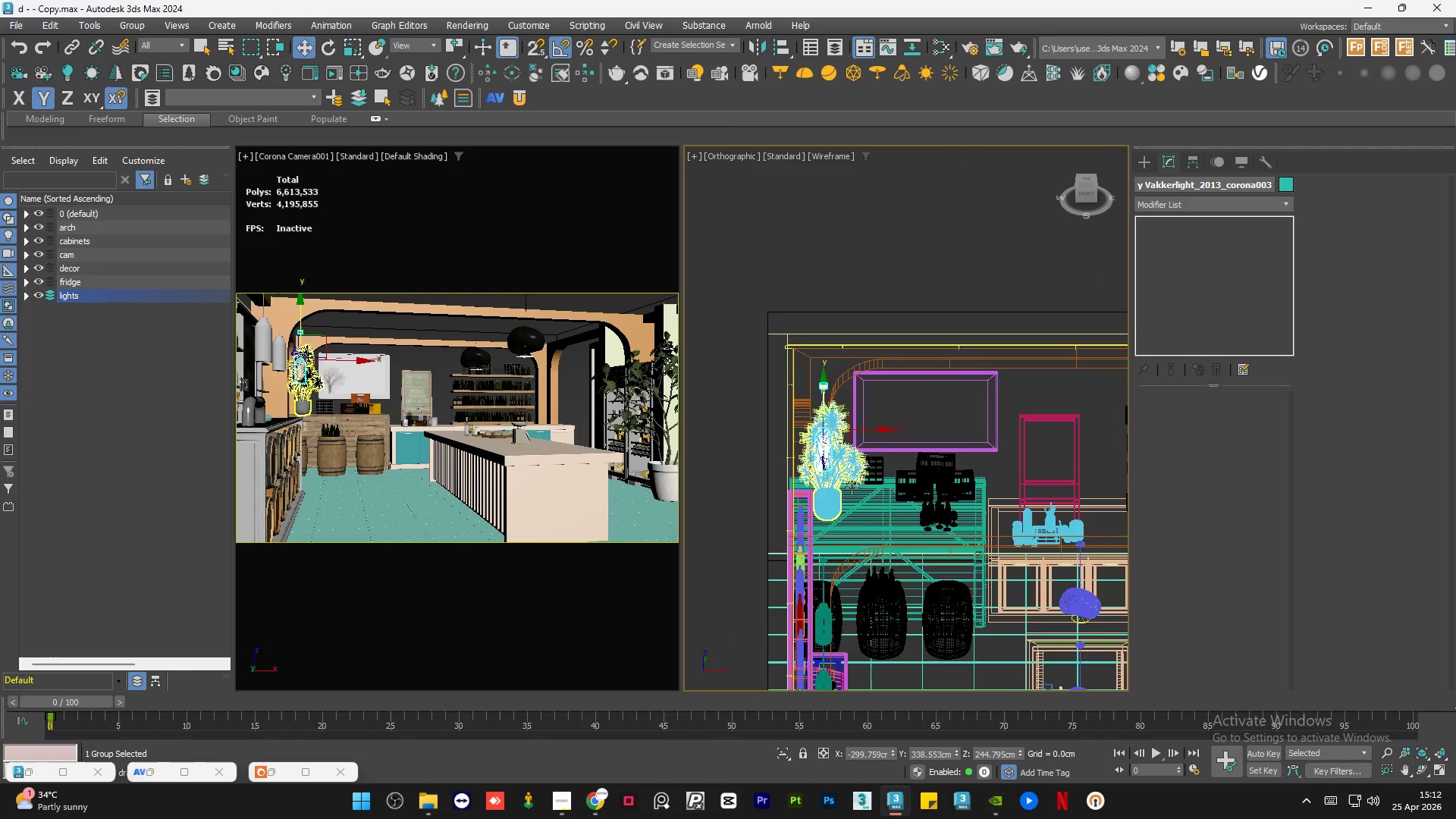 
scroll: coordinate [872, 486], scroll_direction: down, amount: 4.0
 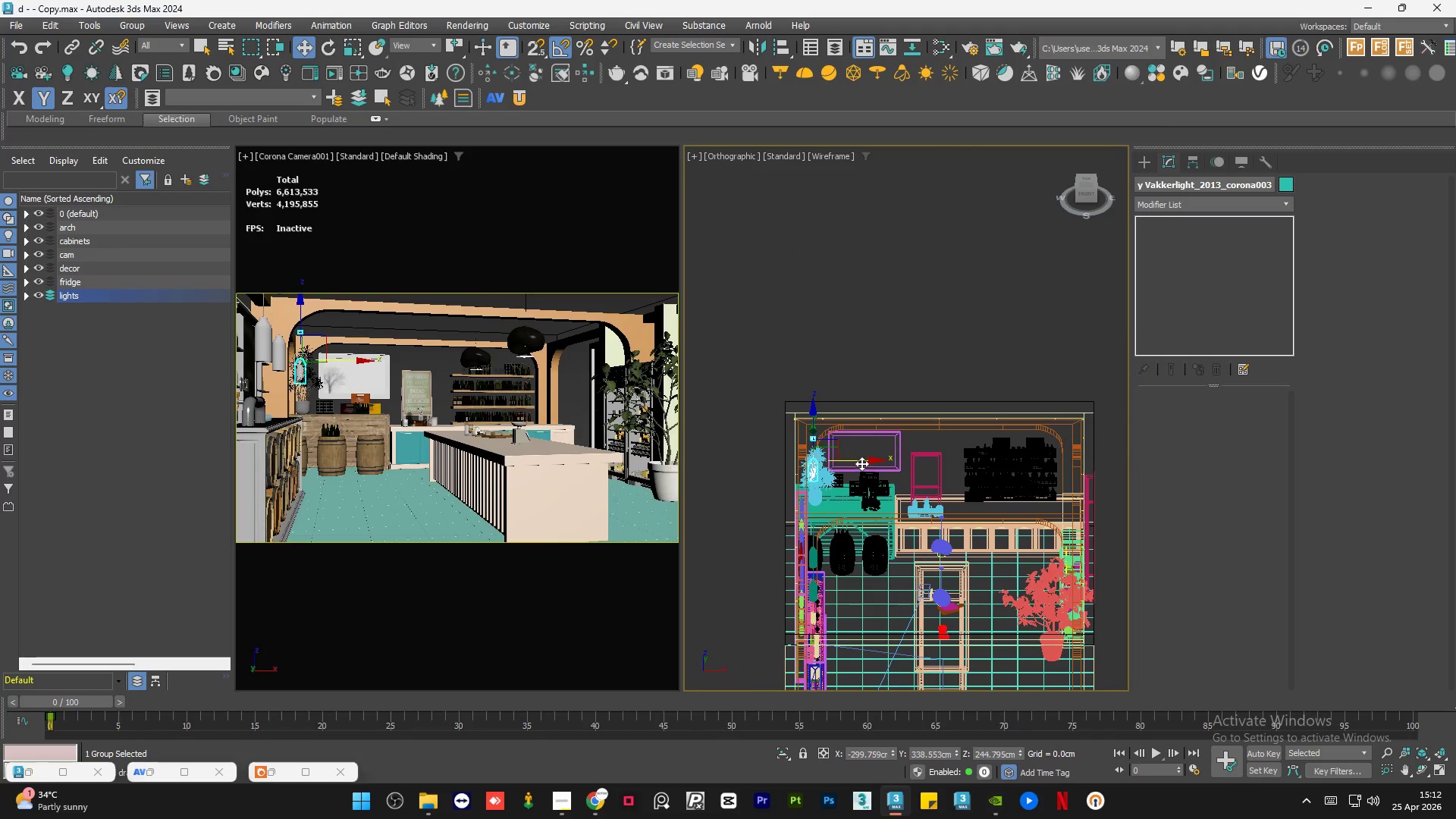 
left_click_drag(start_coordinate=[861, 463], to_coordinate=[965, 453])
 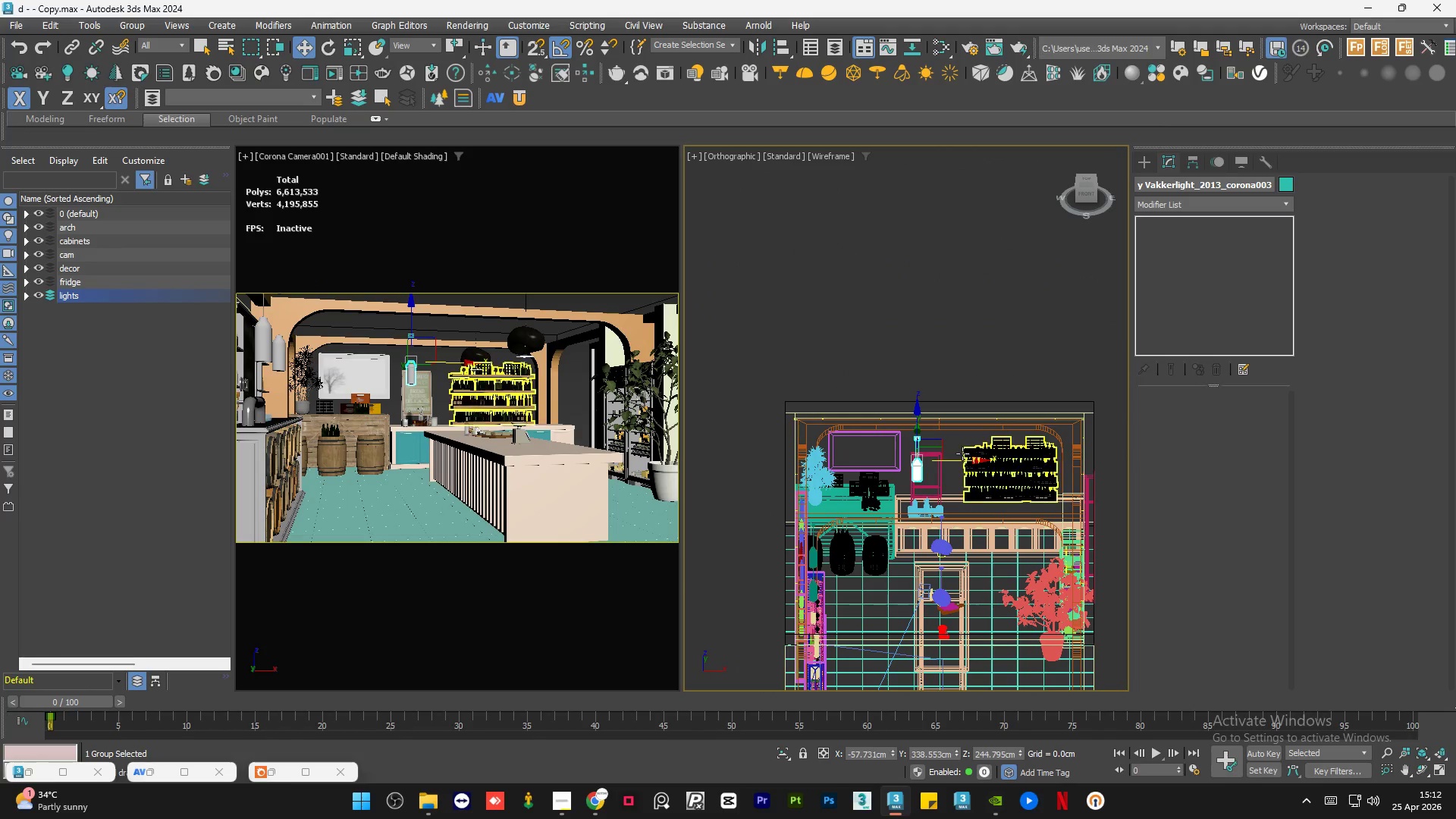 
hold_key(key=ShiftLeft, duration=2.09)
left_click_drag(start_coordinate=[950, 460], to_coordinate=[1031, 458])
 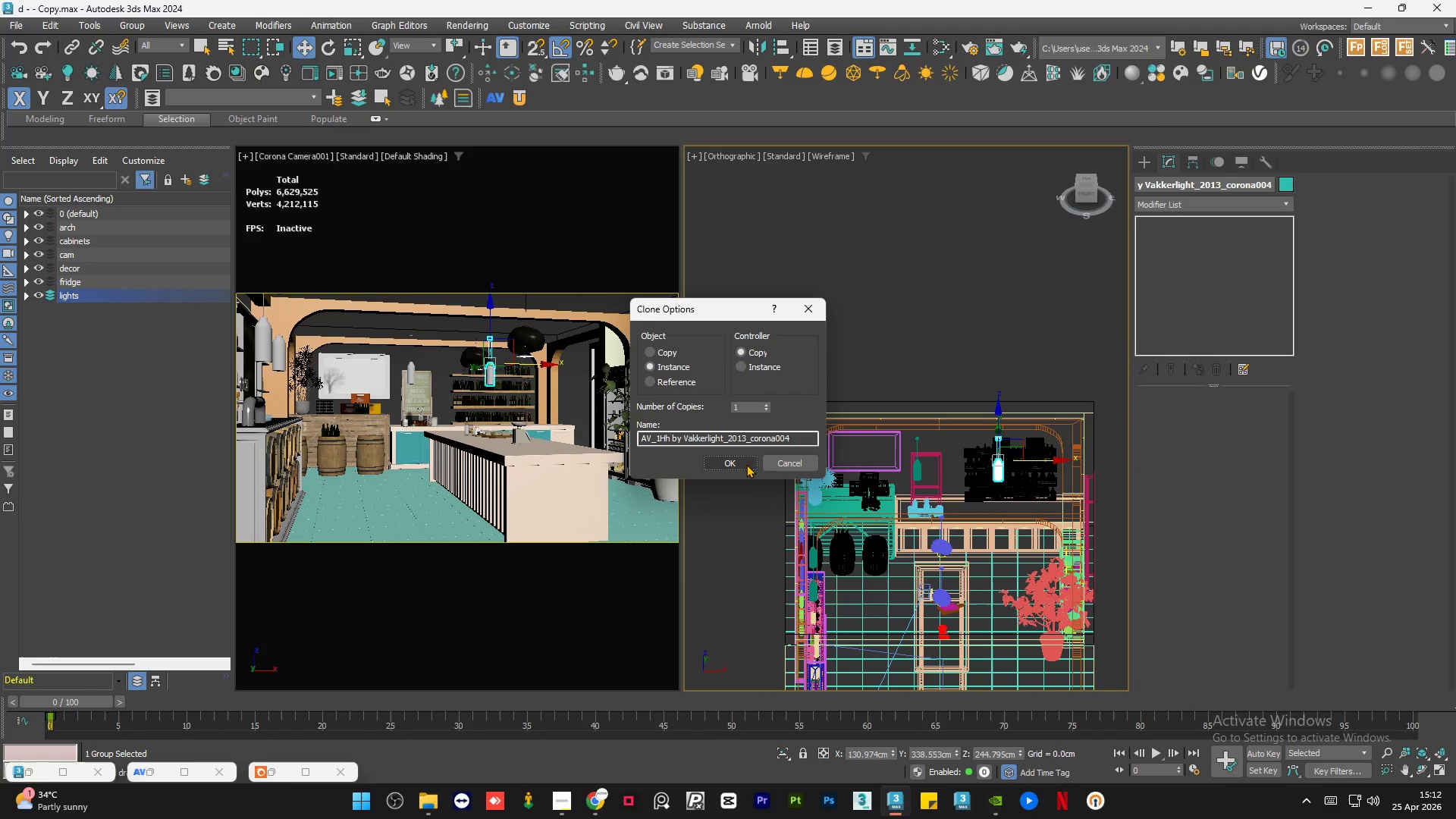 
left_click([741, 462])
 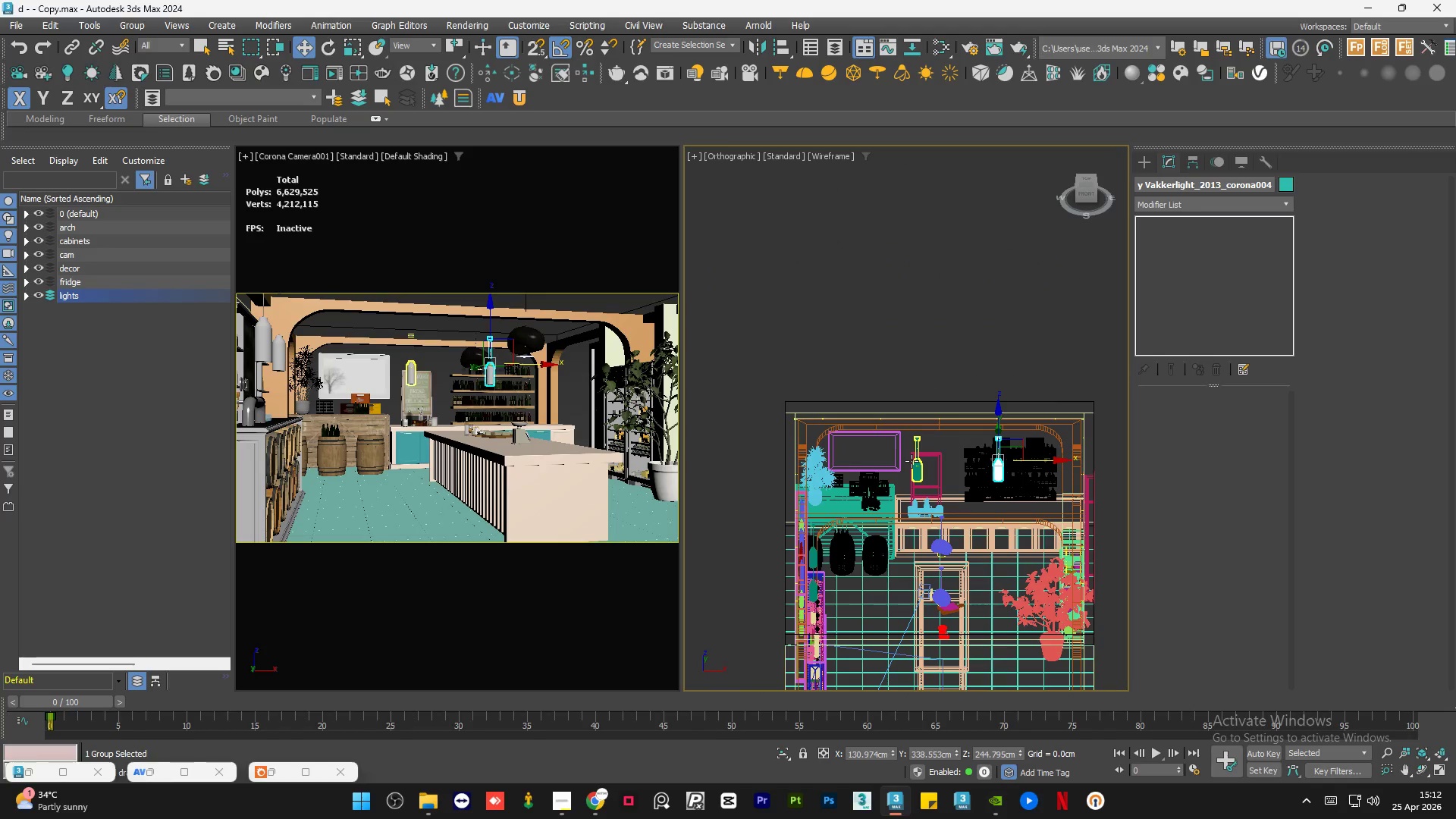 
hold_key(key=ControlLeft, duration=0.53)
left_click([912, 461])
 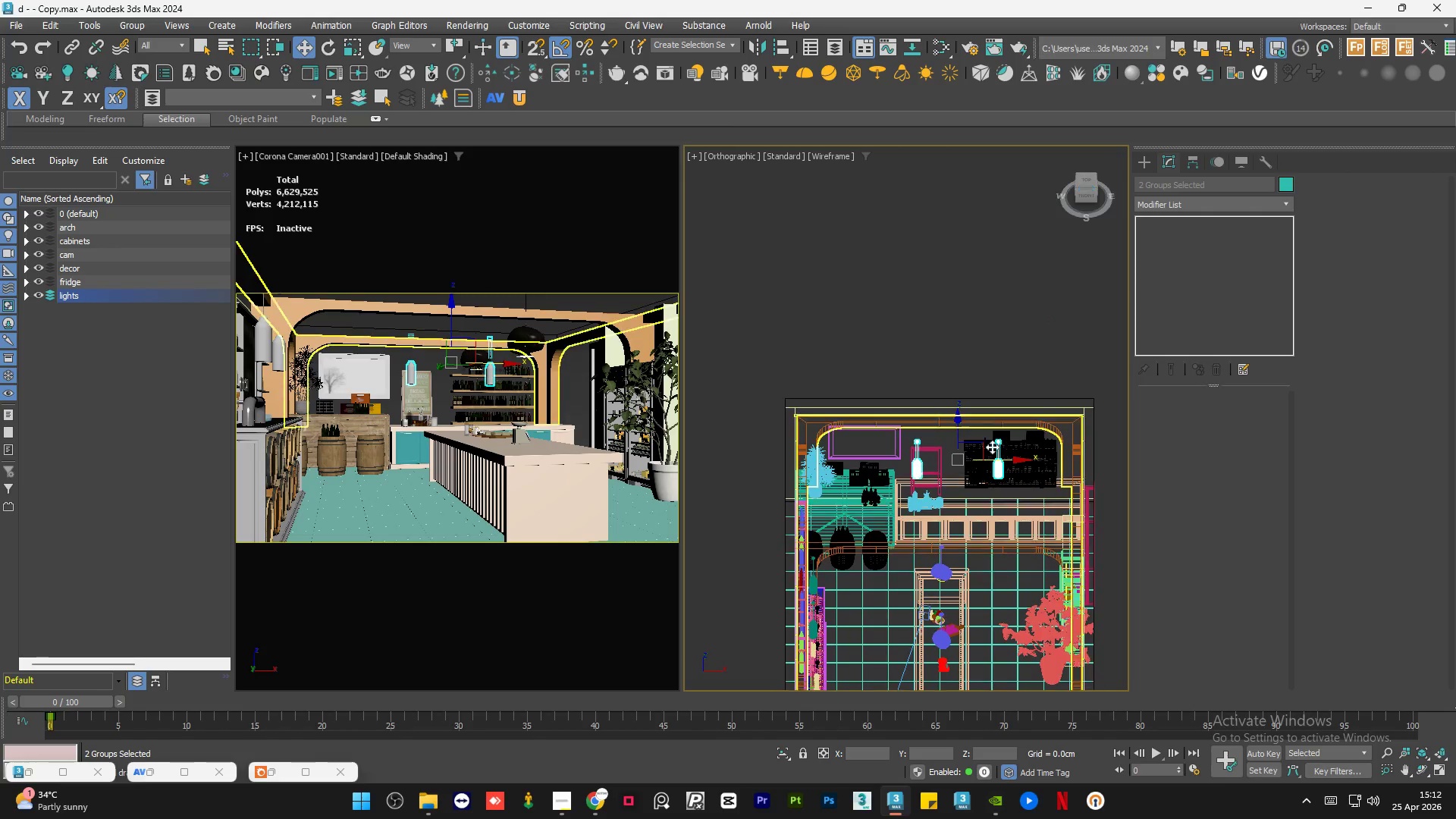 
left_click_drag(start_coordinate=[990, 460], to_coordinate=[935, 400])
 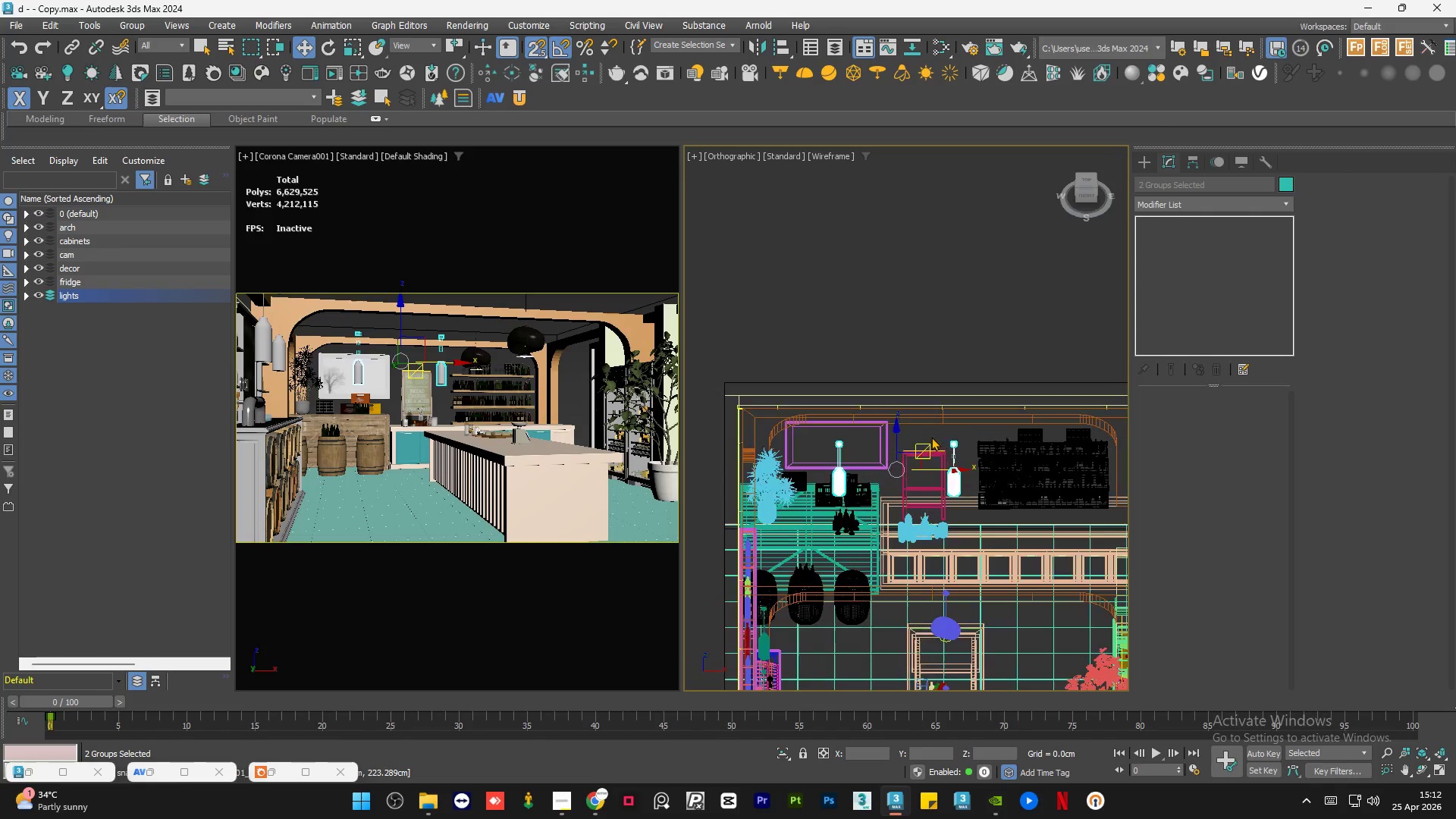 
key(S)
 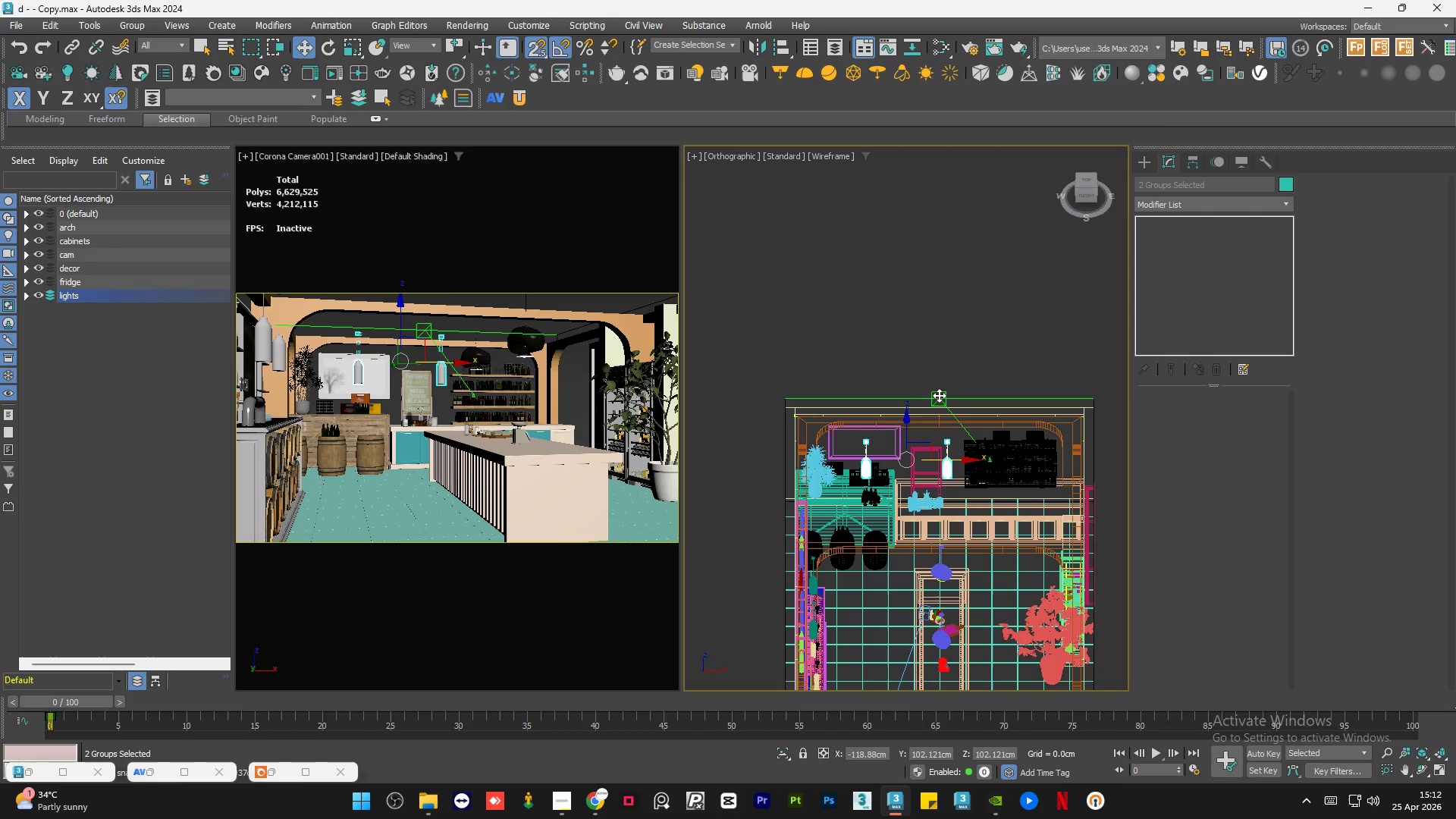 
scroll: coordinate [931, 436], scroll_direction: up, amount: 1.0
 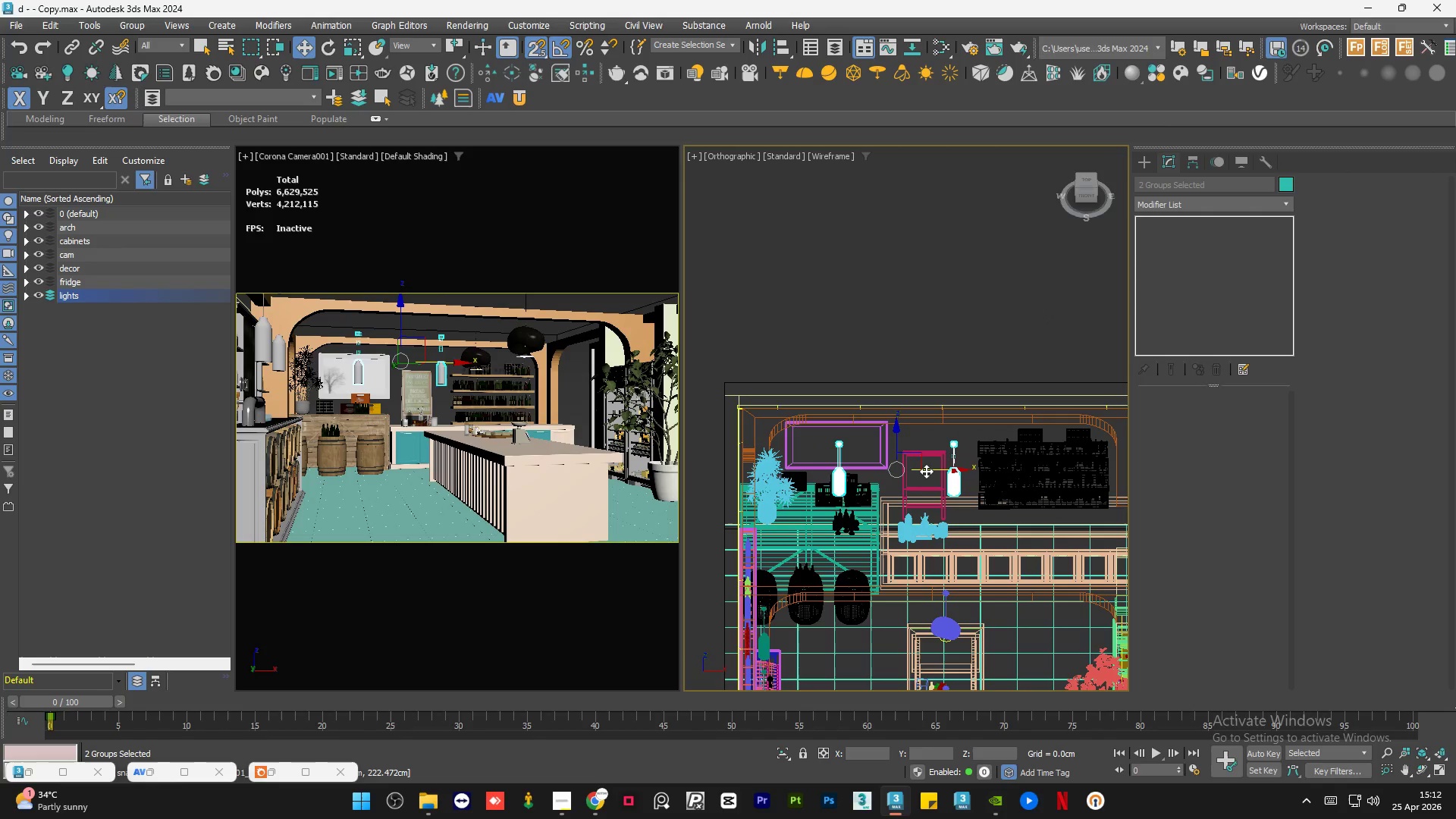 
left_click_drag(start_coordinate=[927, 469], to_coordinate=[943, 382])
 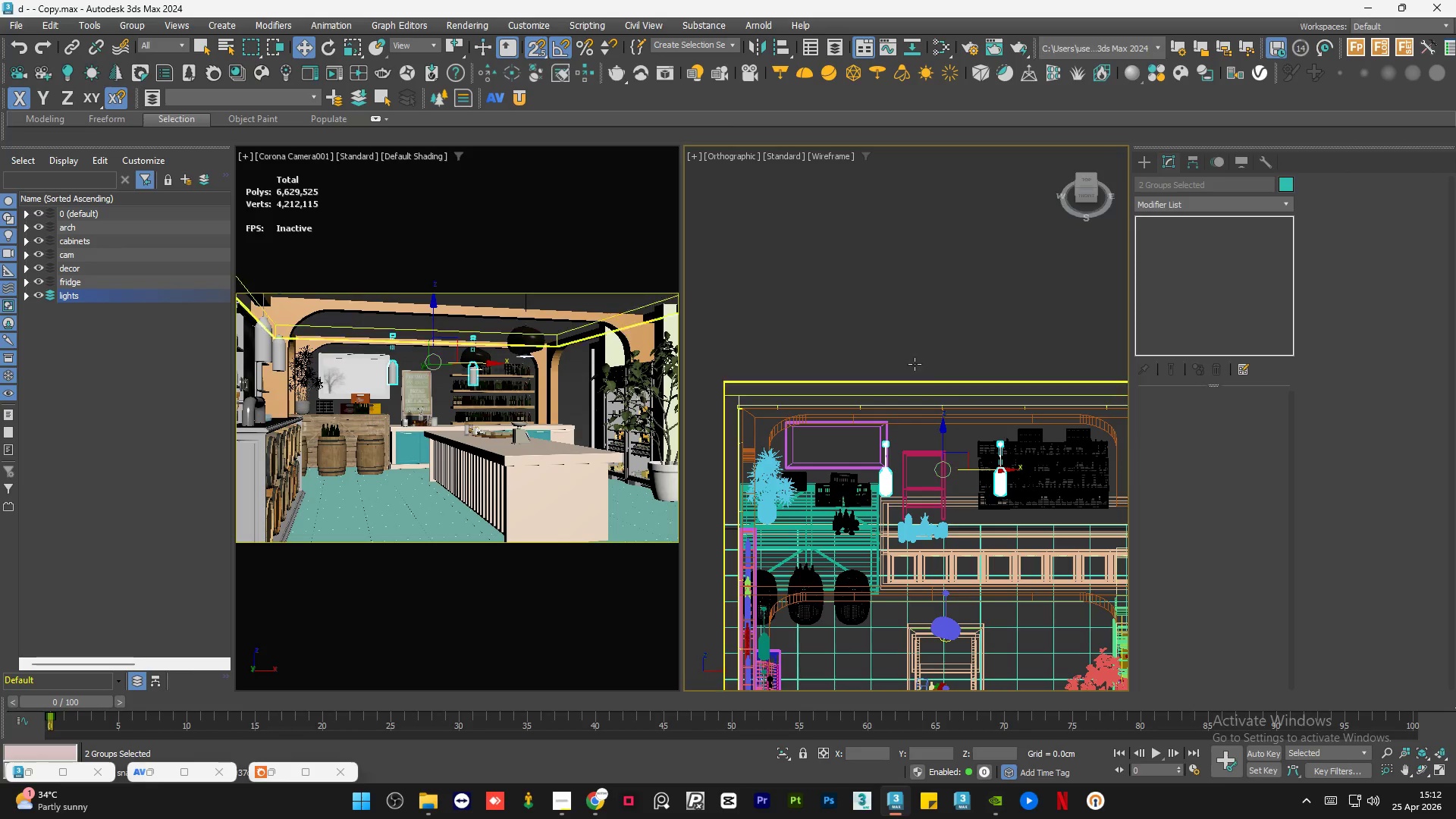 
key(S)
 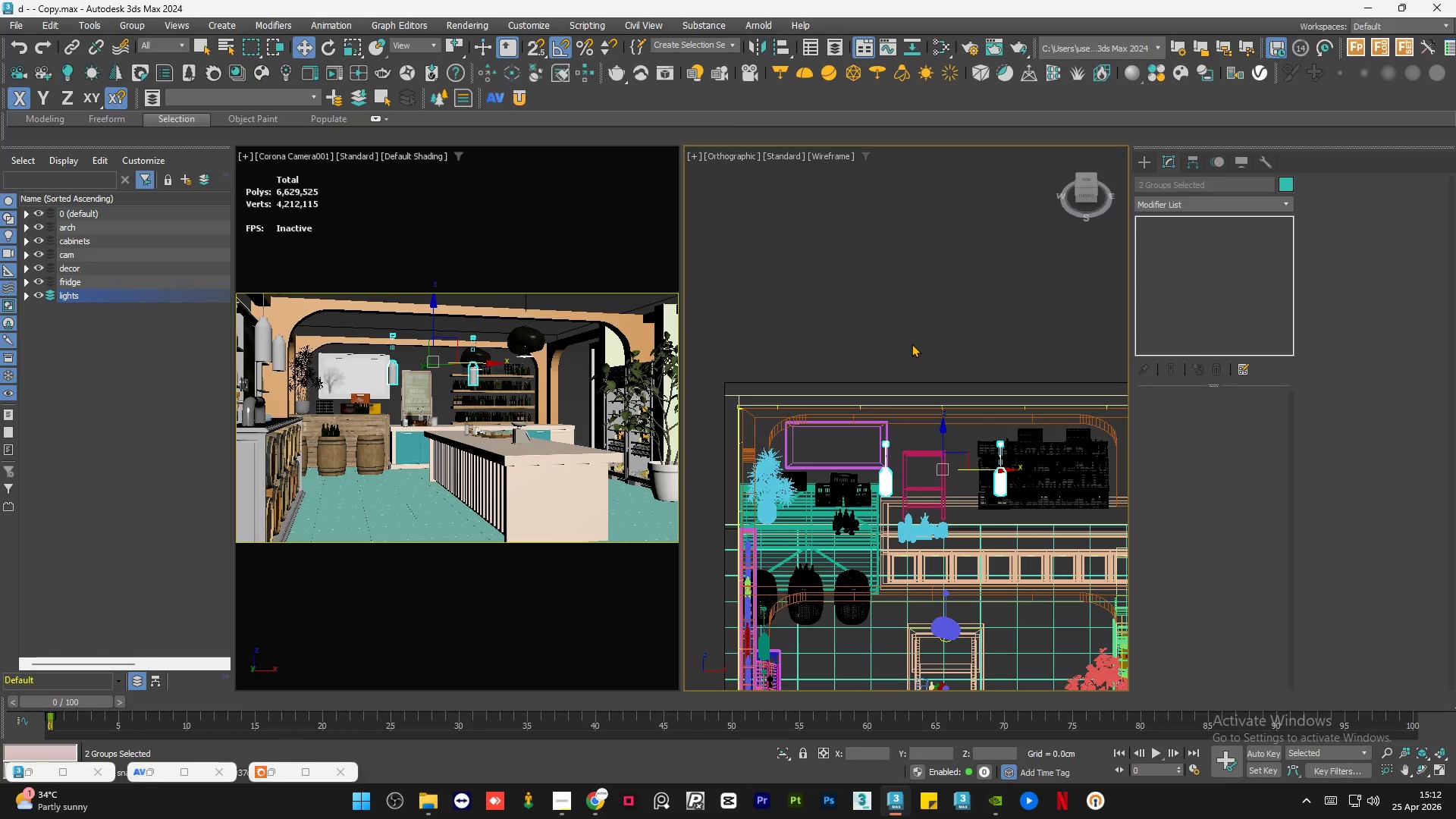 
left_click([912, 344])
 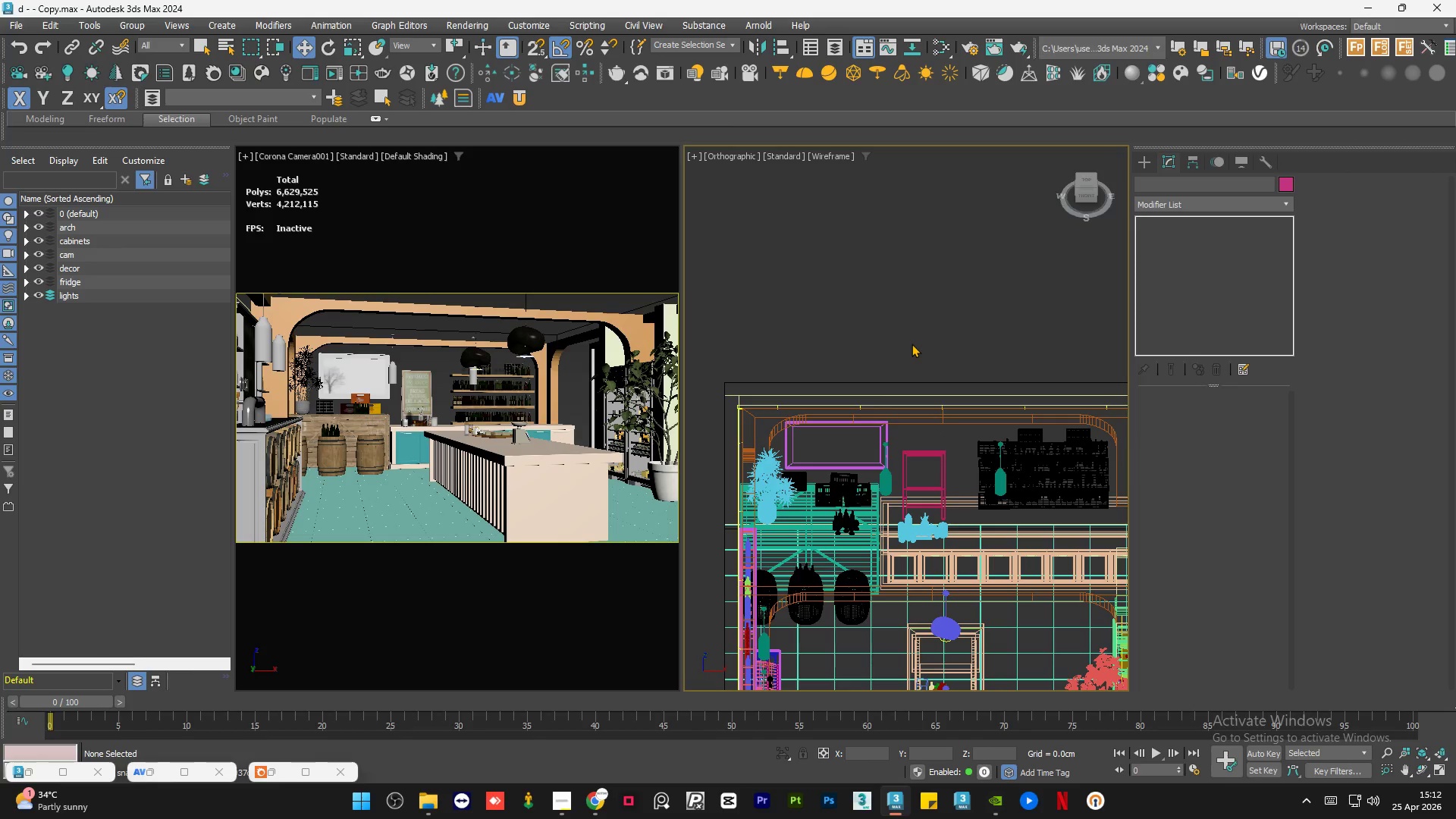 
scroll: coordinate [912, 344], scroll_direction: down, amount: 1.0
 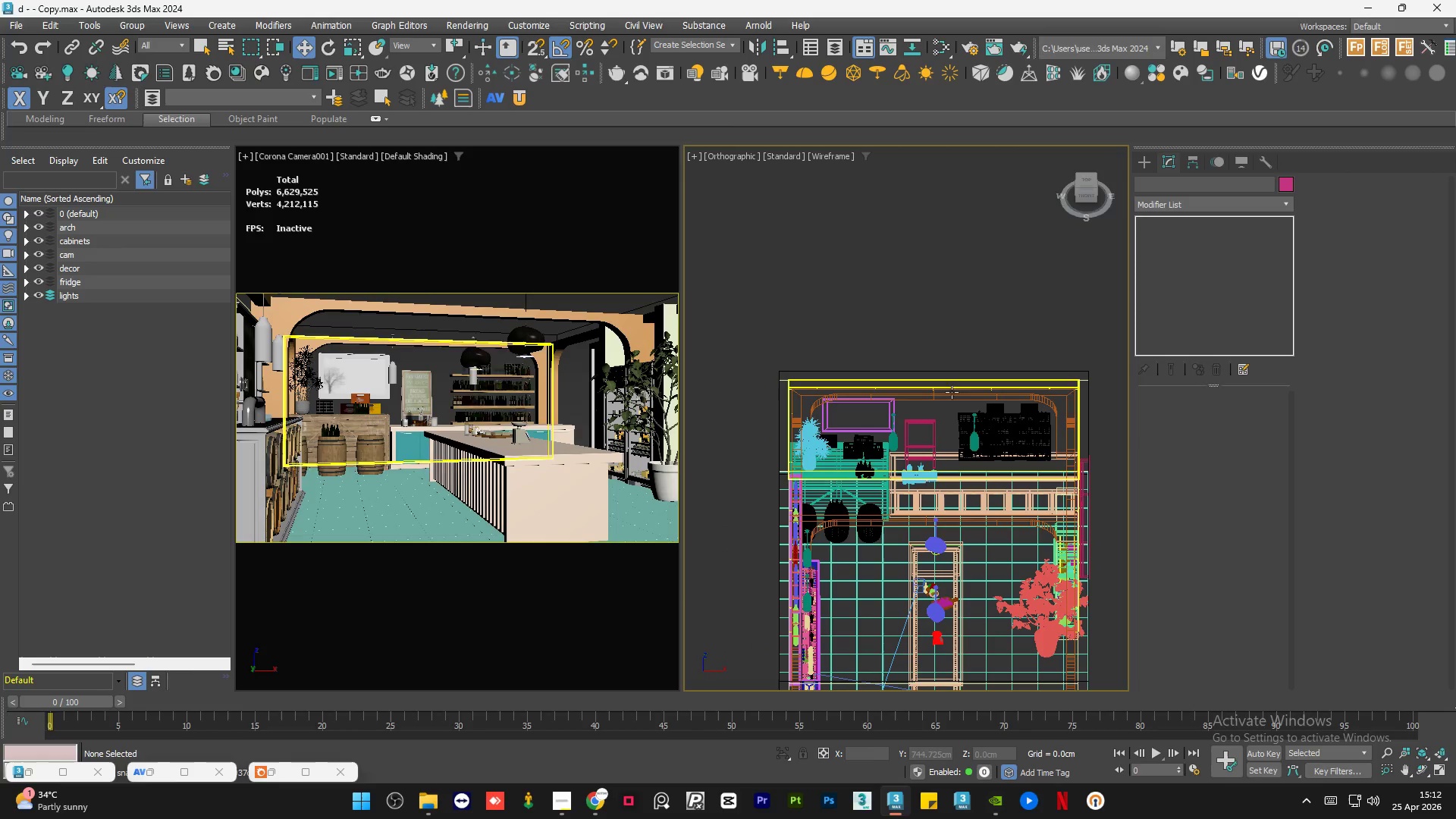 
hold_key(key=AltLeft, duration=0.97)
 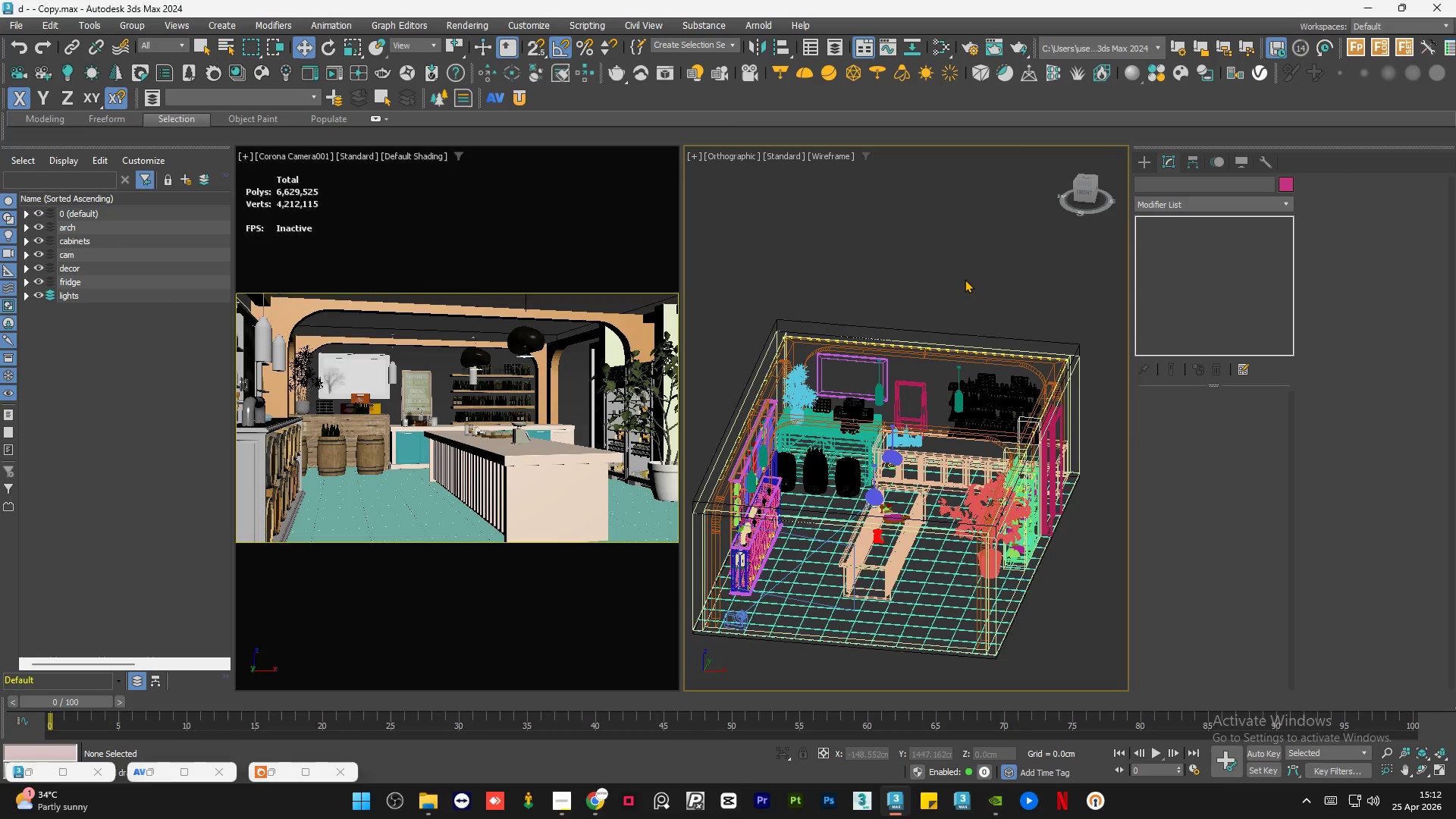 
double_click([965, 279])
 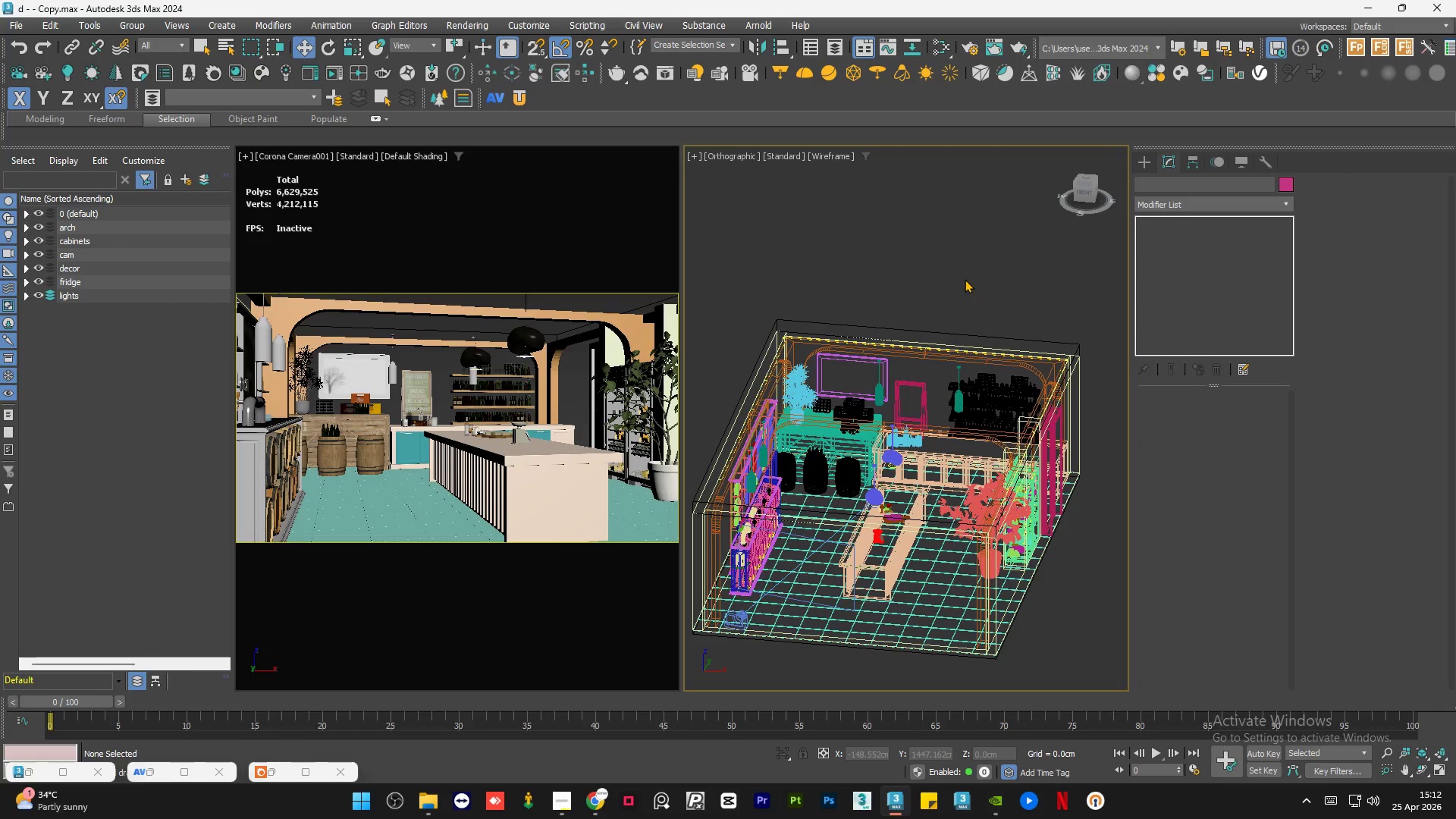 
triple_click([965, 279])
 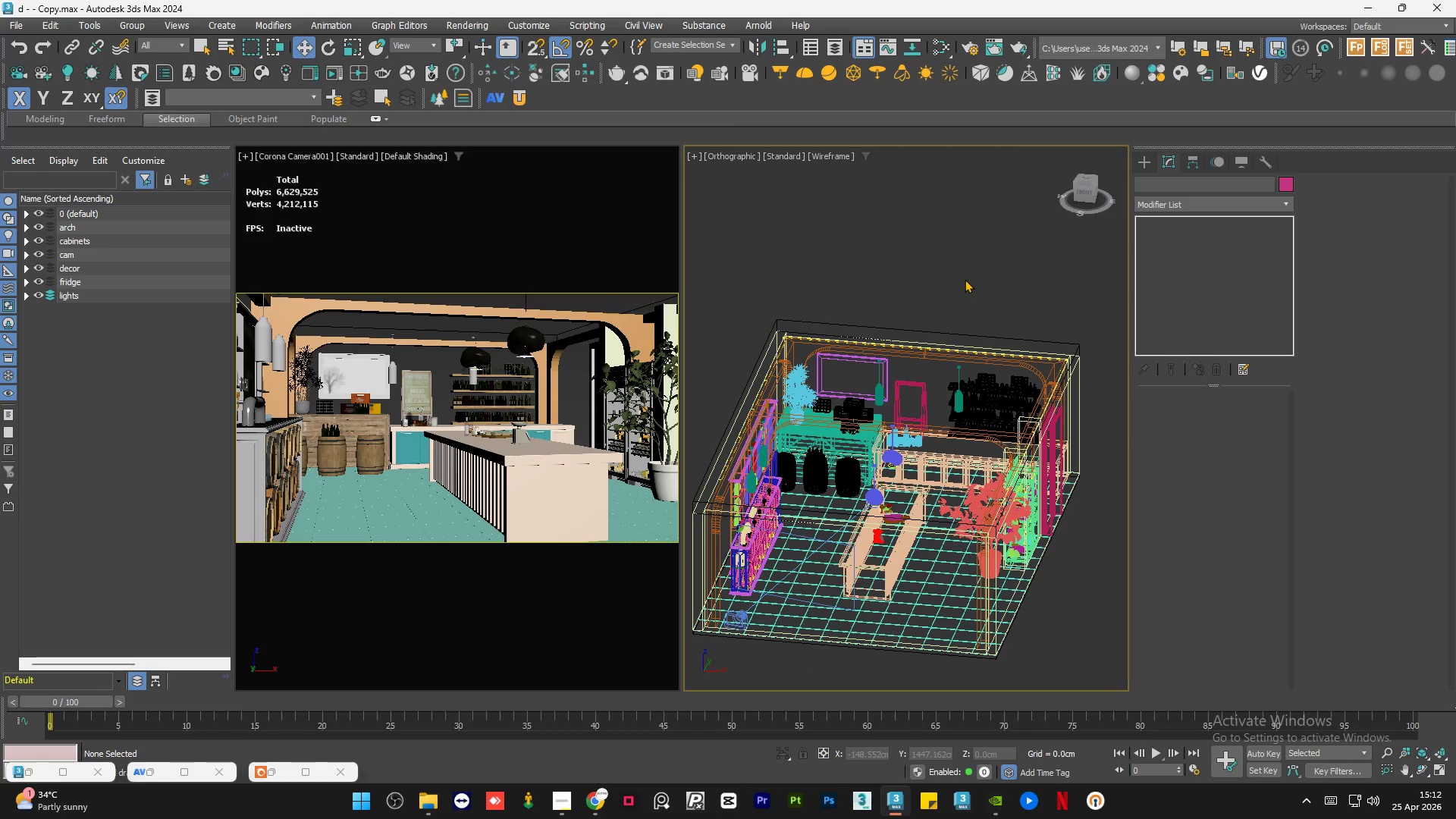 
double_click([965, 279])
 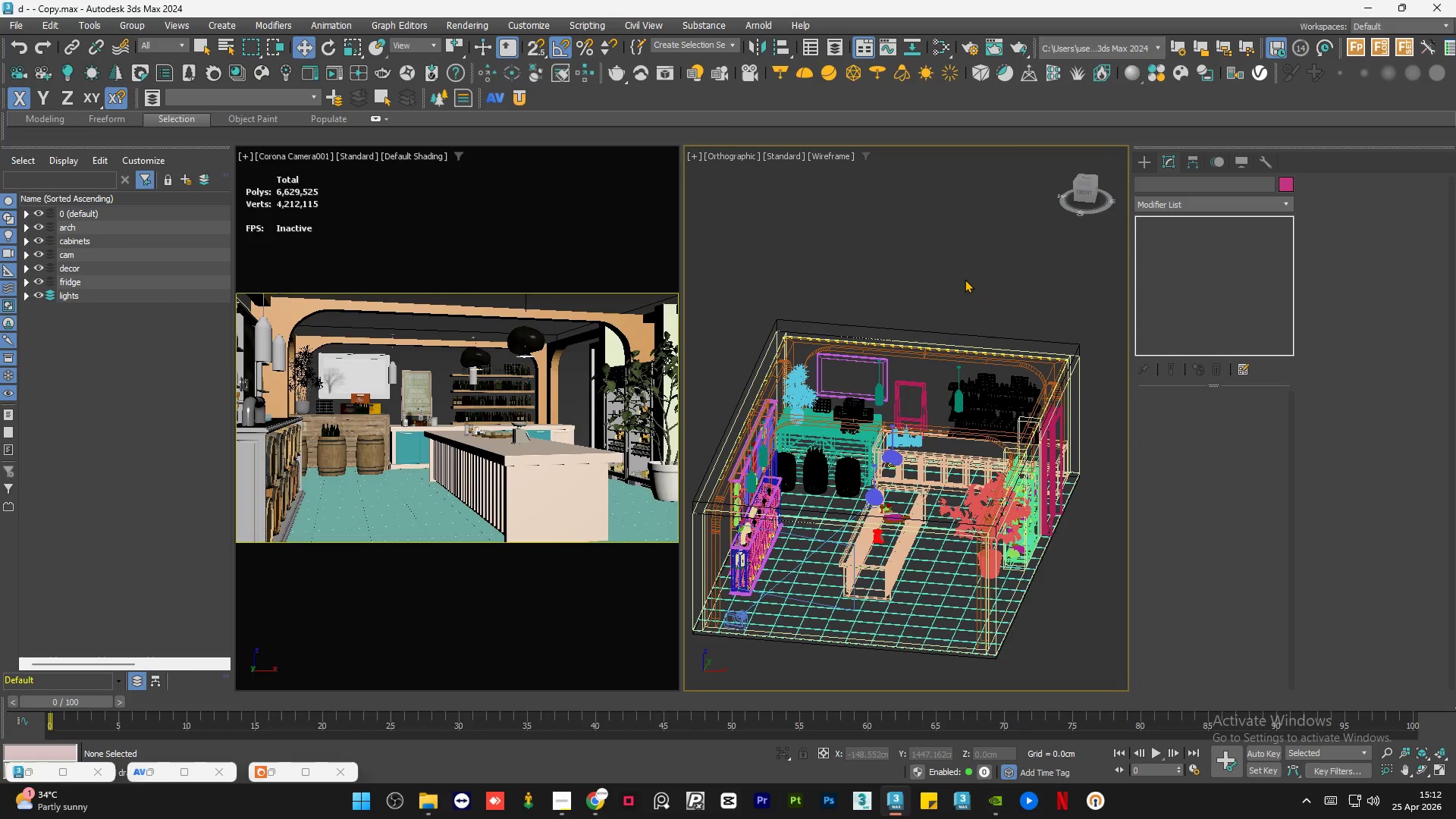 
triple_click([965, 279])
 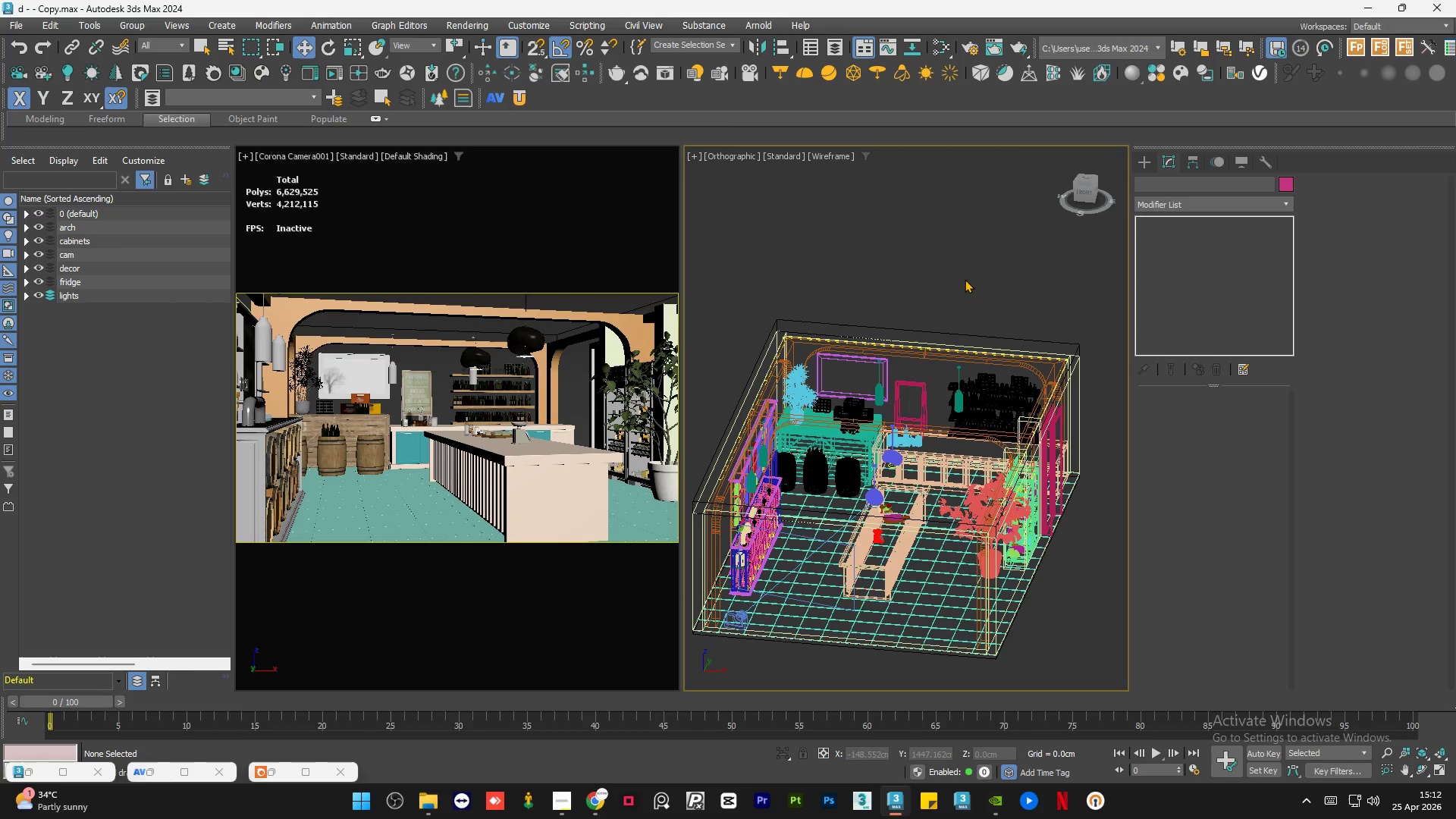 
key(Control+S)
 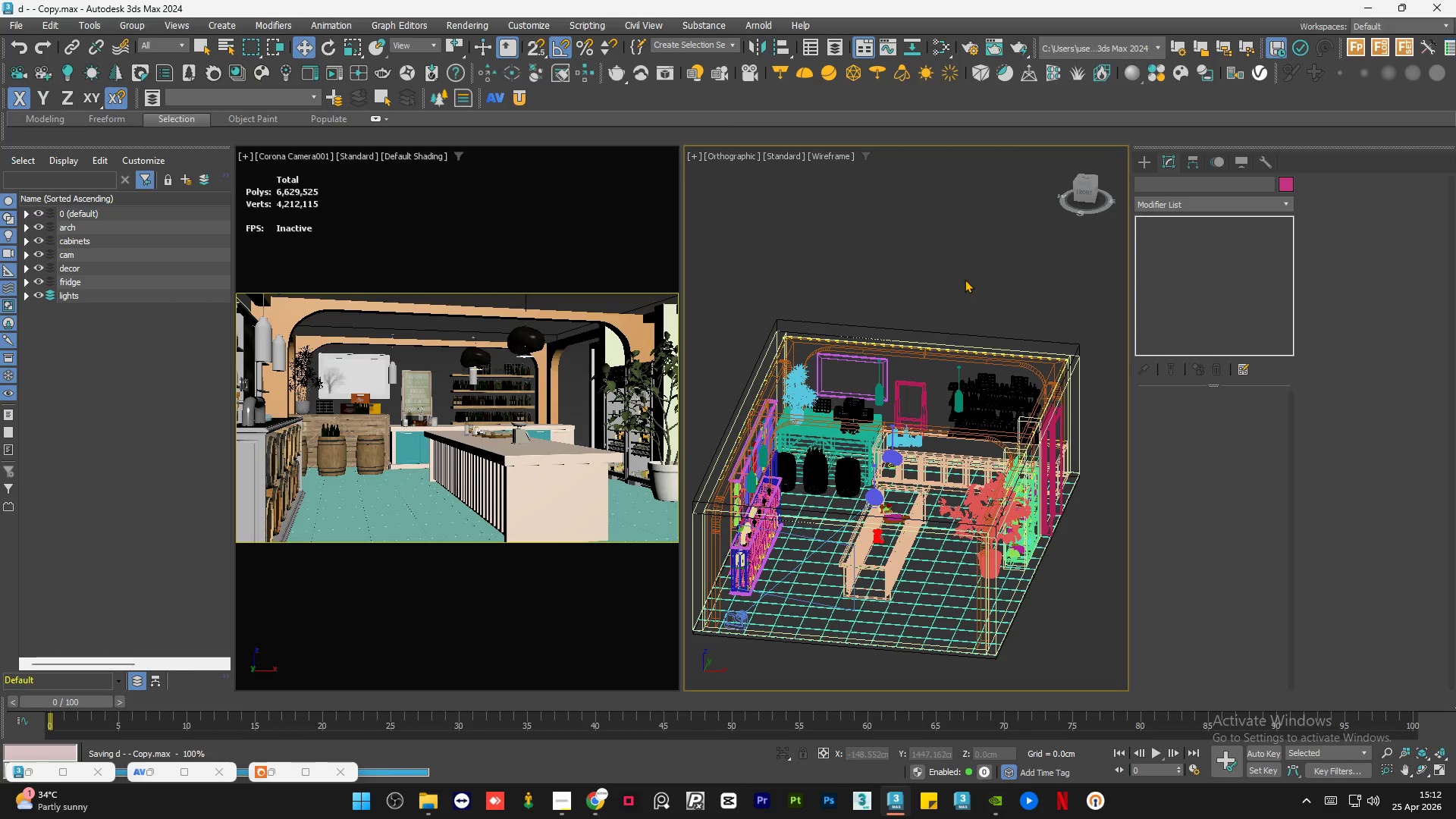 
left_click([987, 373])
 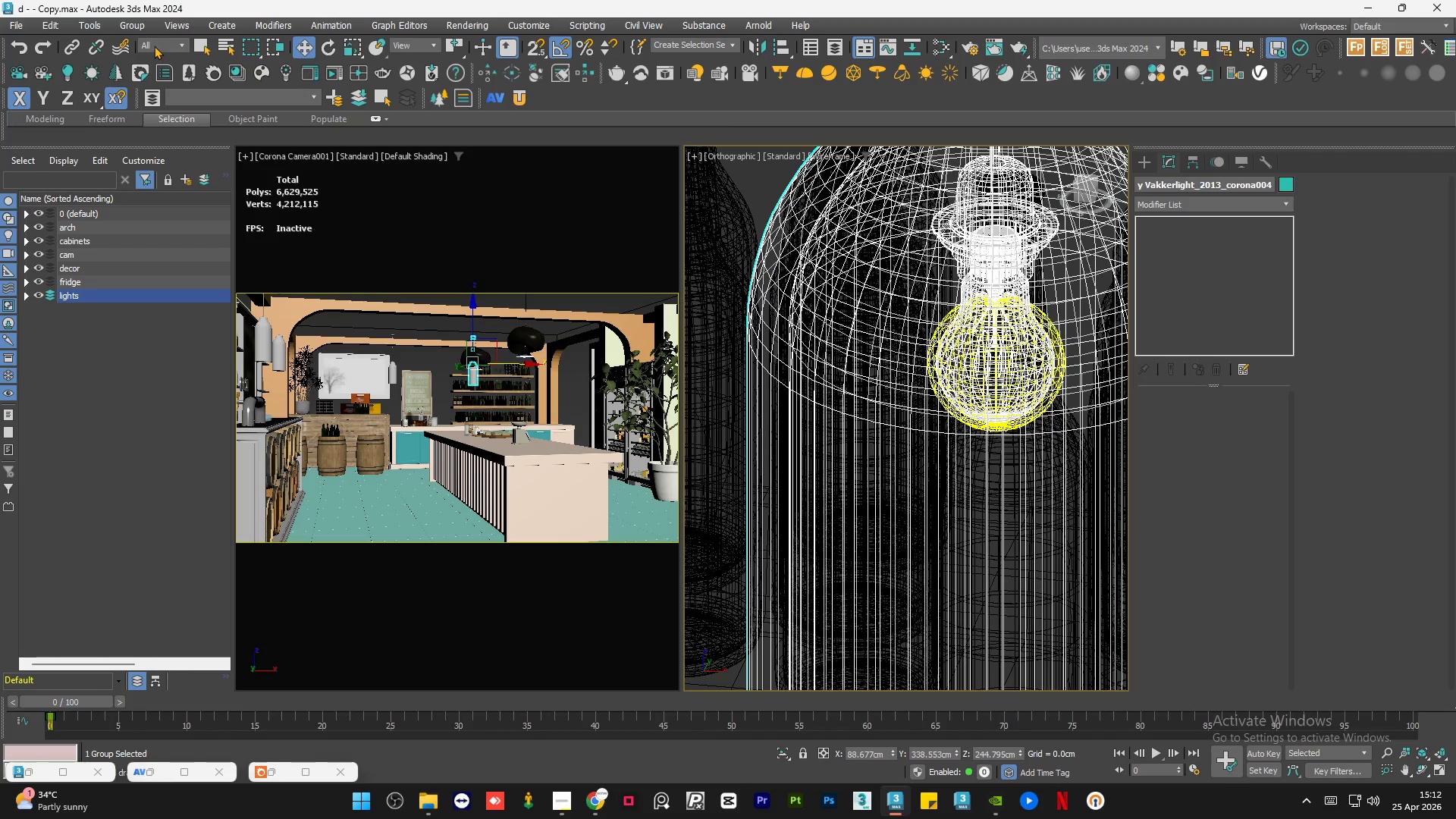 
scroll: coordinate [987, 373], scroll_direction: up, amount: 13.0
 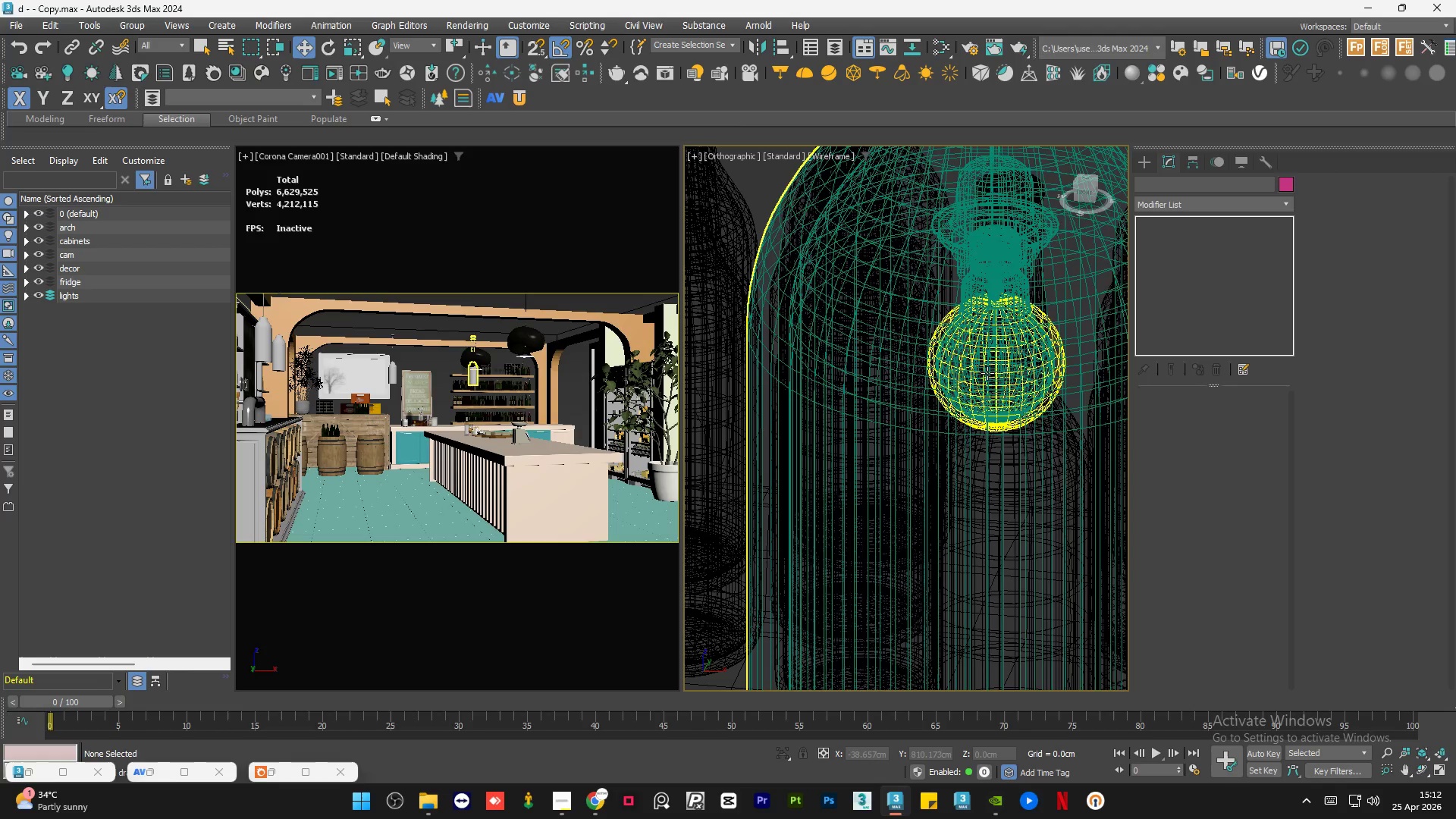 
left_click([134, 30])
 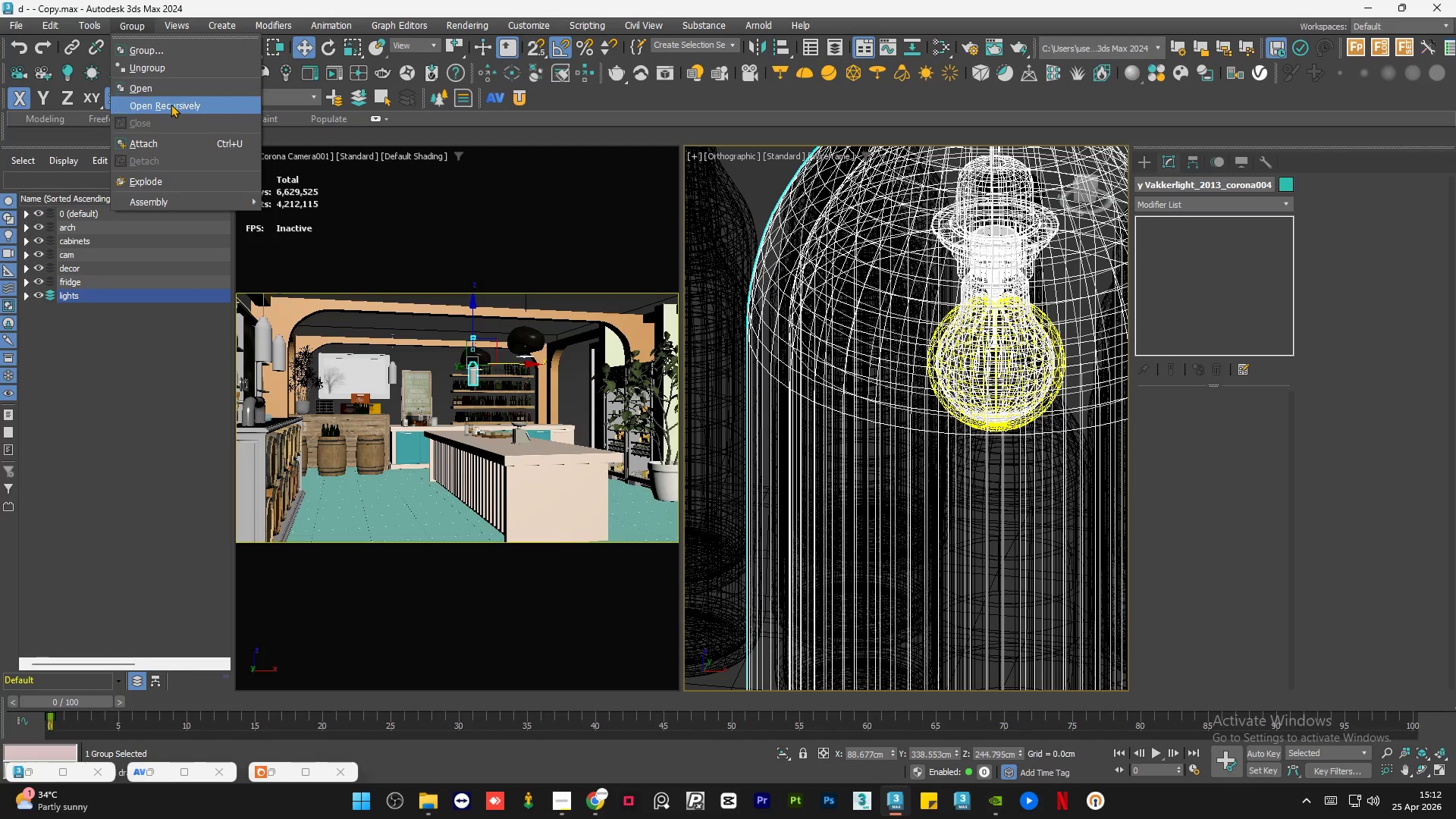 
left_click([171, 104])
 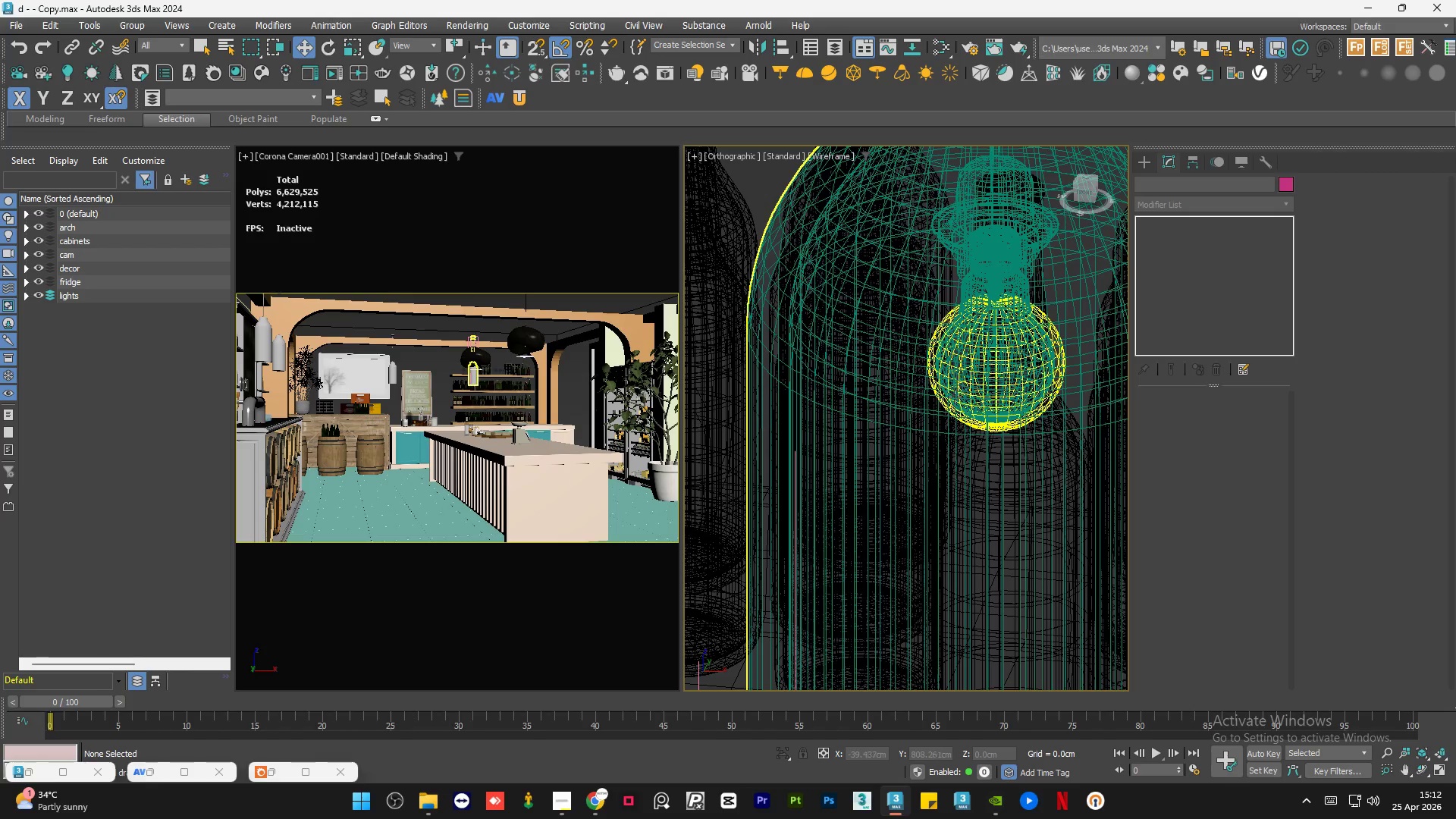 
scroll: coordinate [1012, 413], scroll_direction: up, amount: 6.0
 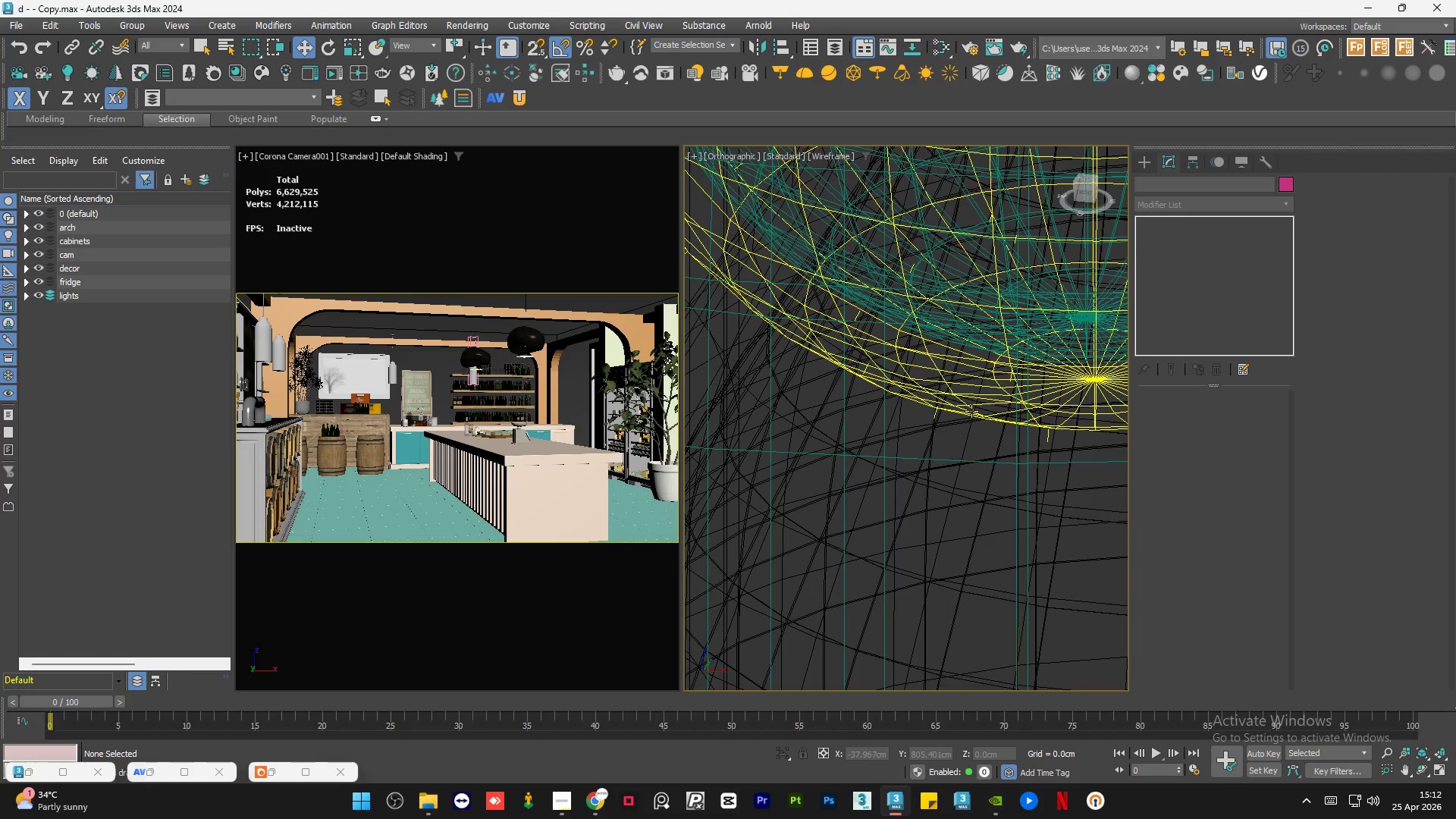 
left_click([971, 411])
 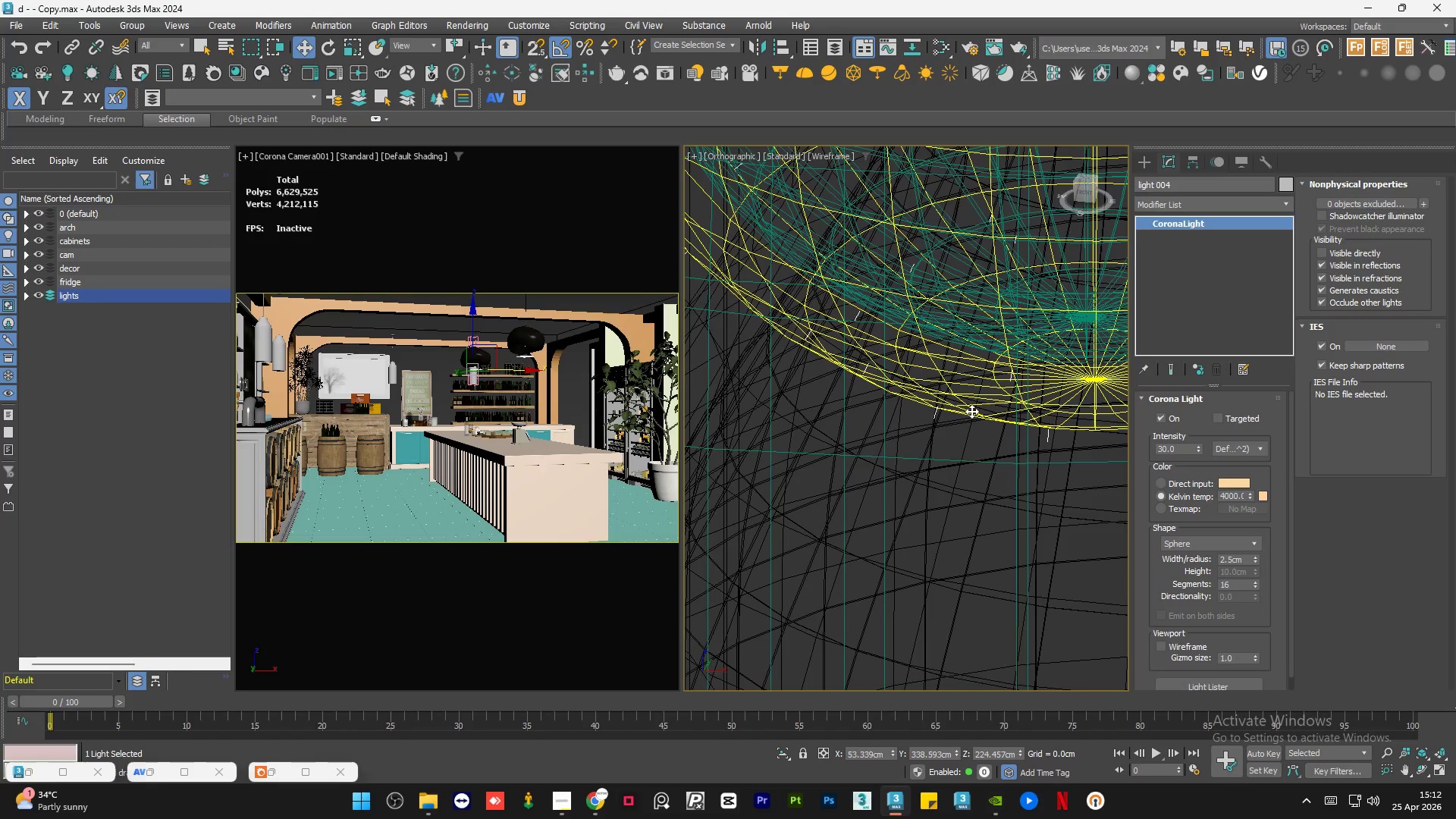 
hold_key(key=AltLeft, duration=0.61)
 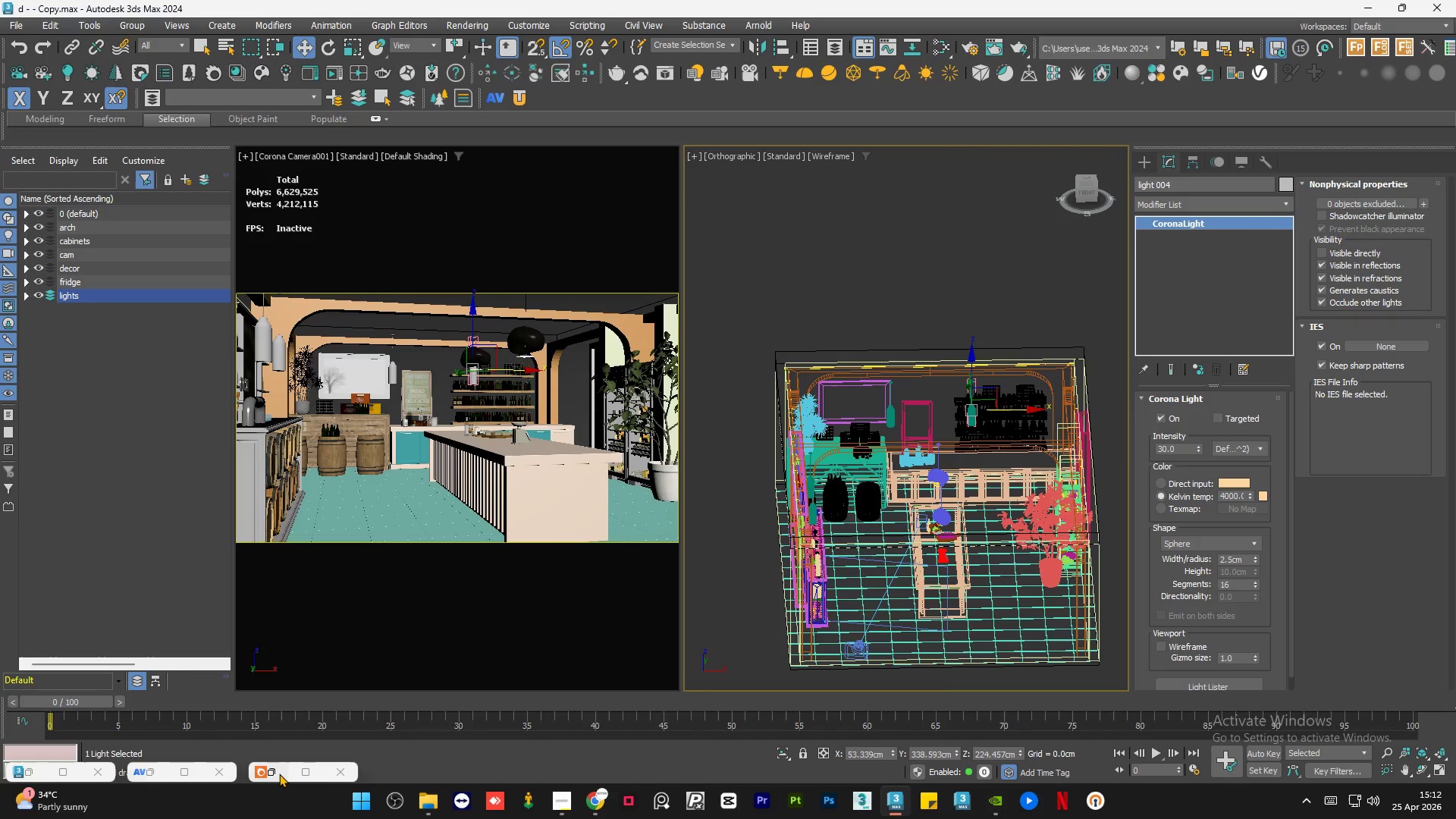 
scroll: coordinate [971, 411], scroll_direction: down, amount: 18.0
 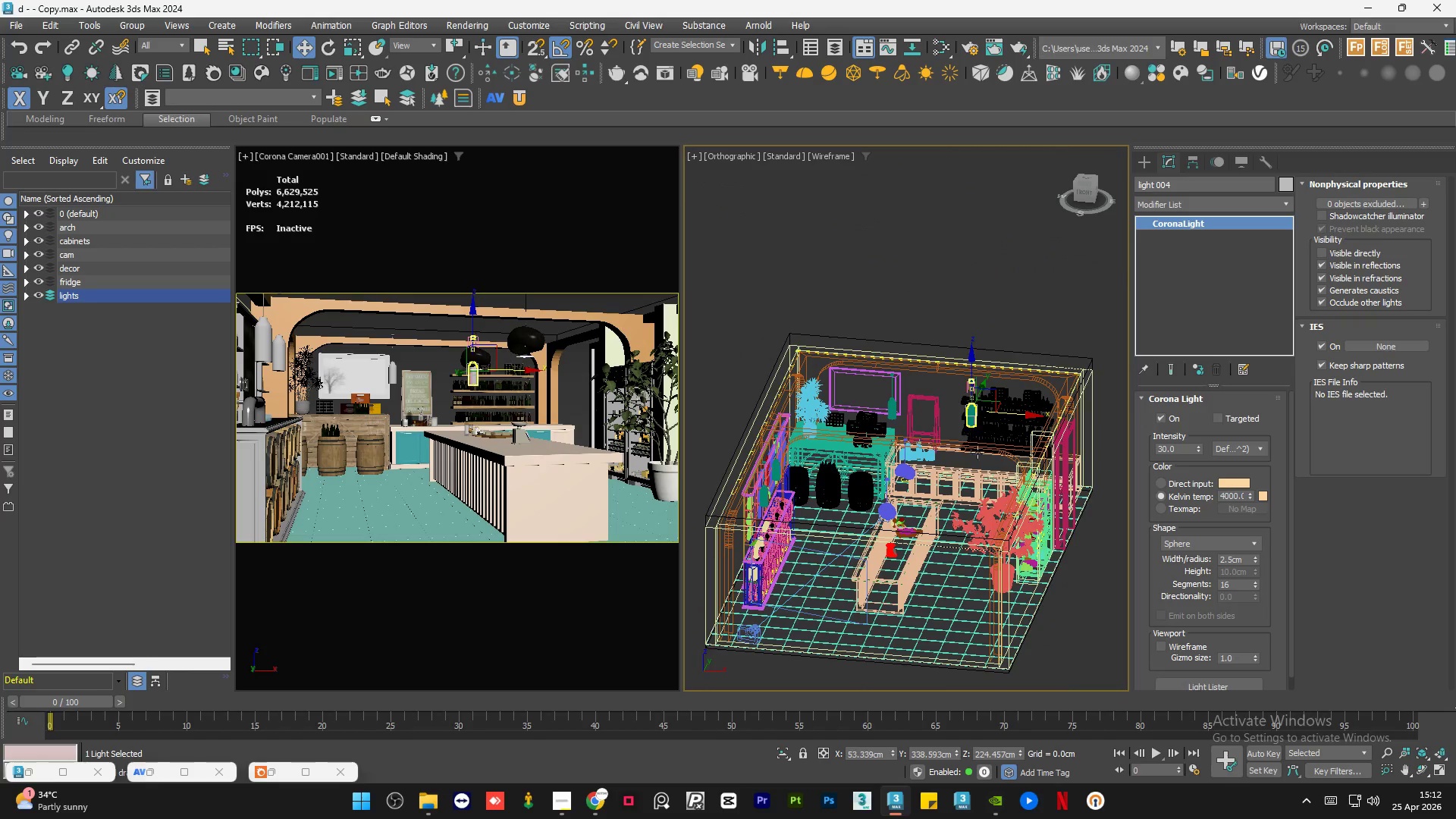 
left_click([280, 774])
 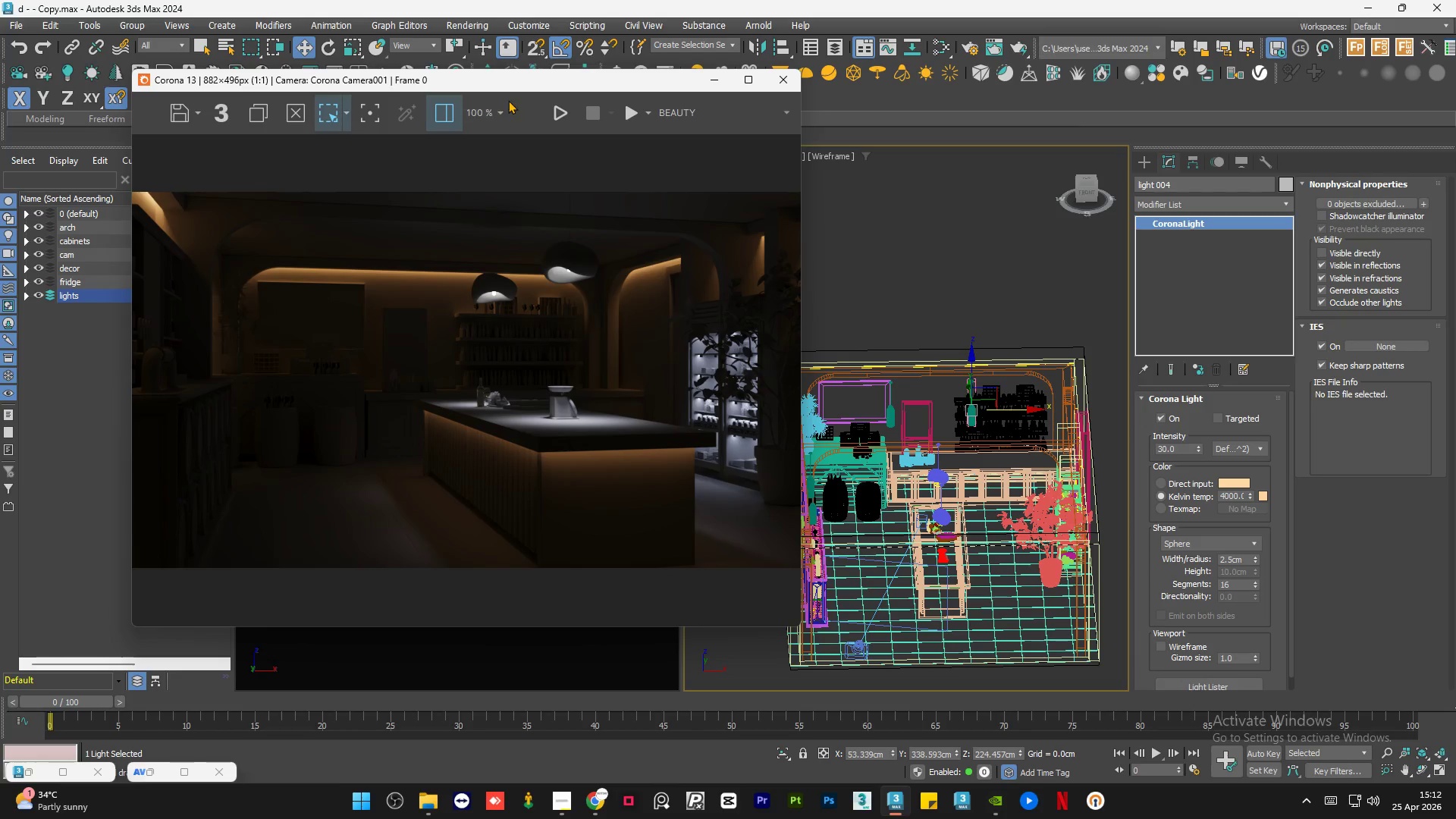 
left_click_drag(start_coordinate=[516, 86], to_coordinate=[415, 95])
 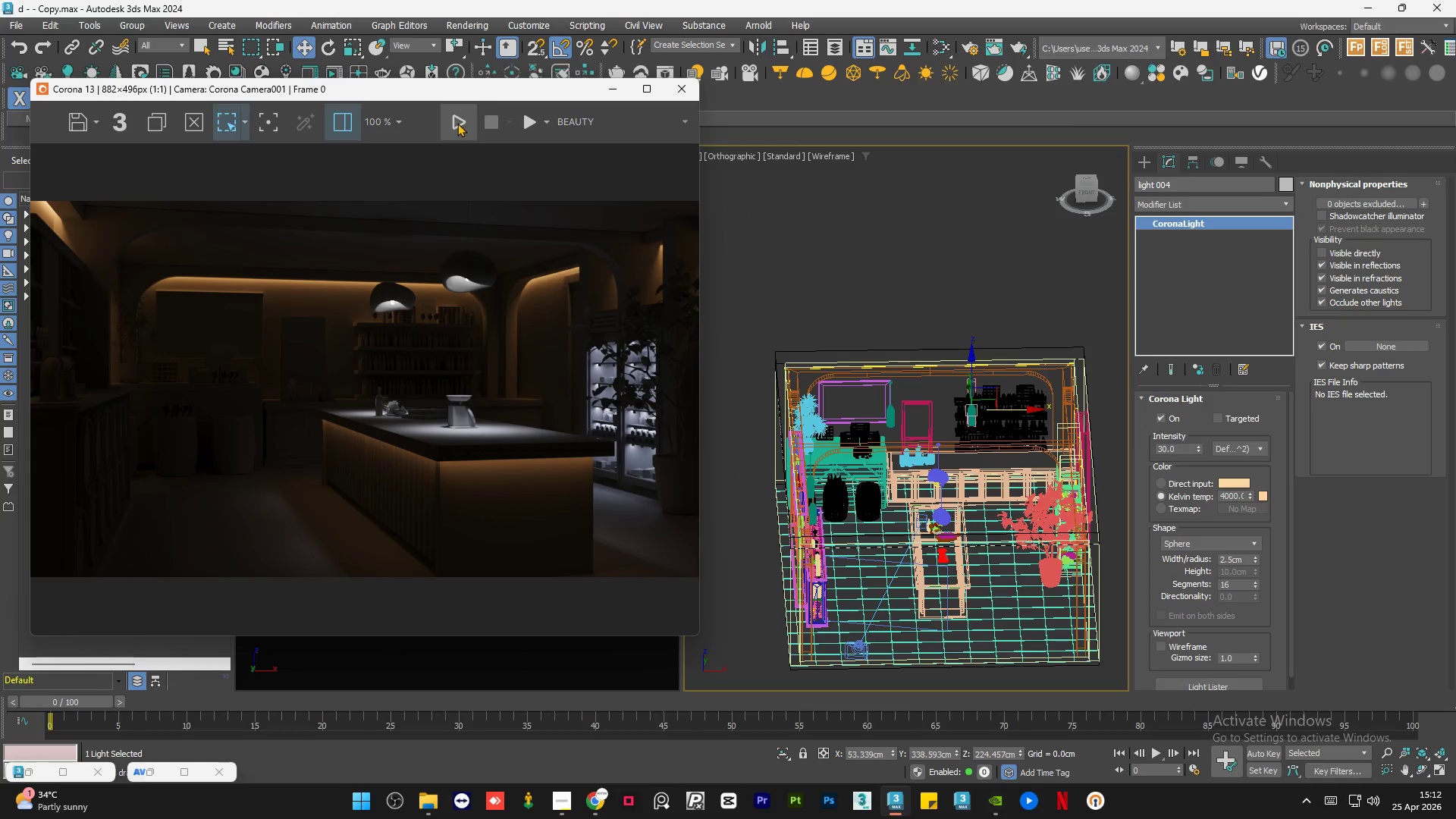 
left_click([457, 123])
 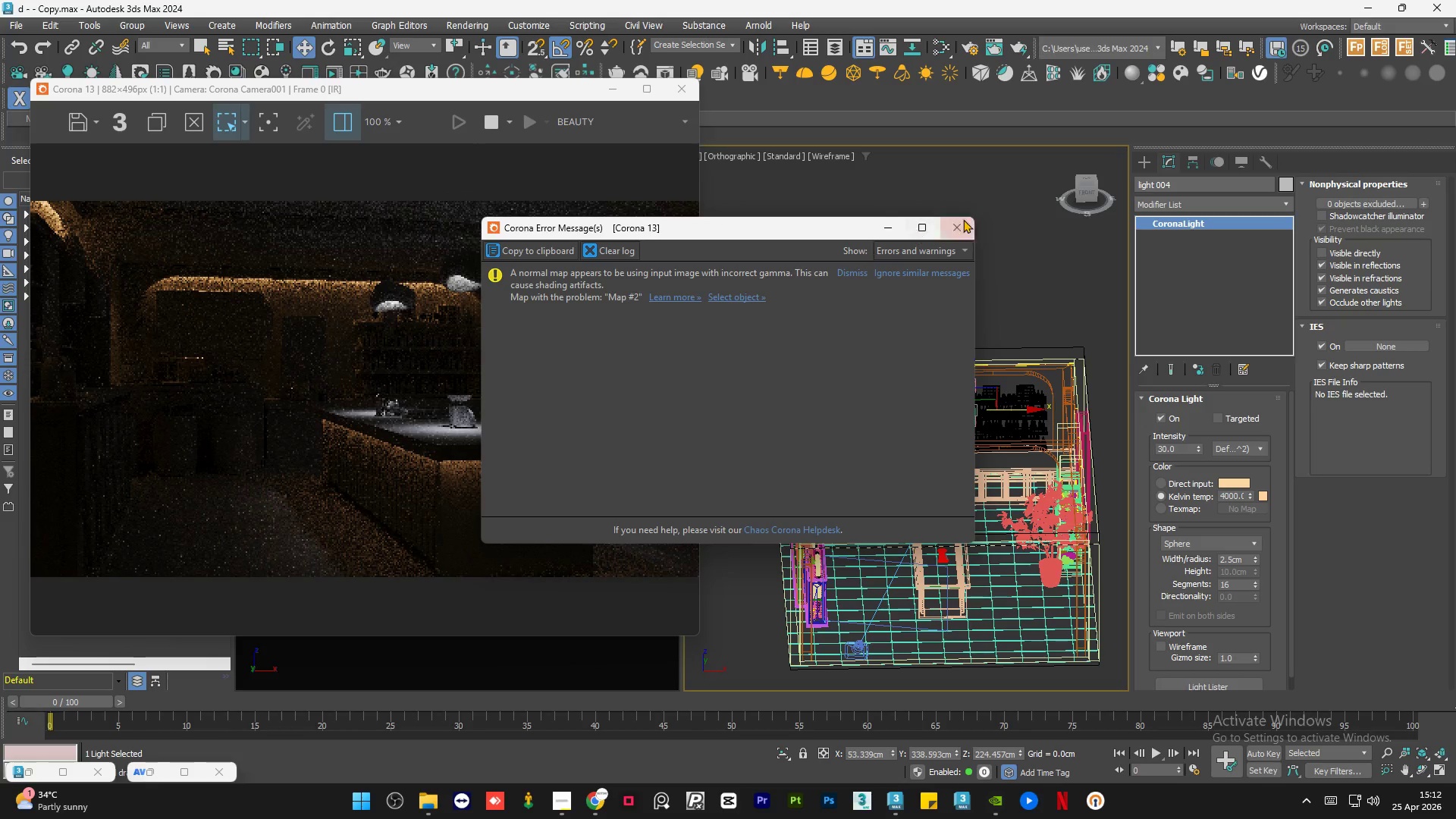 
wait(5.61)
 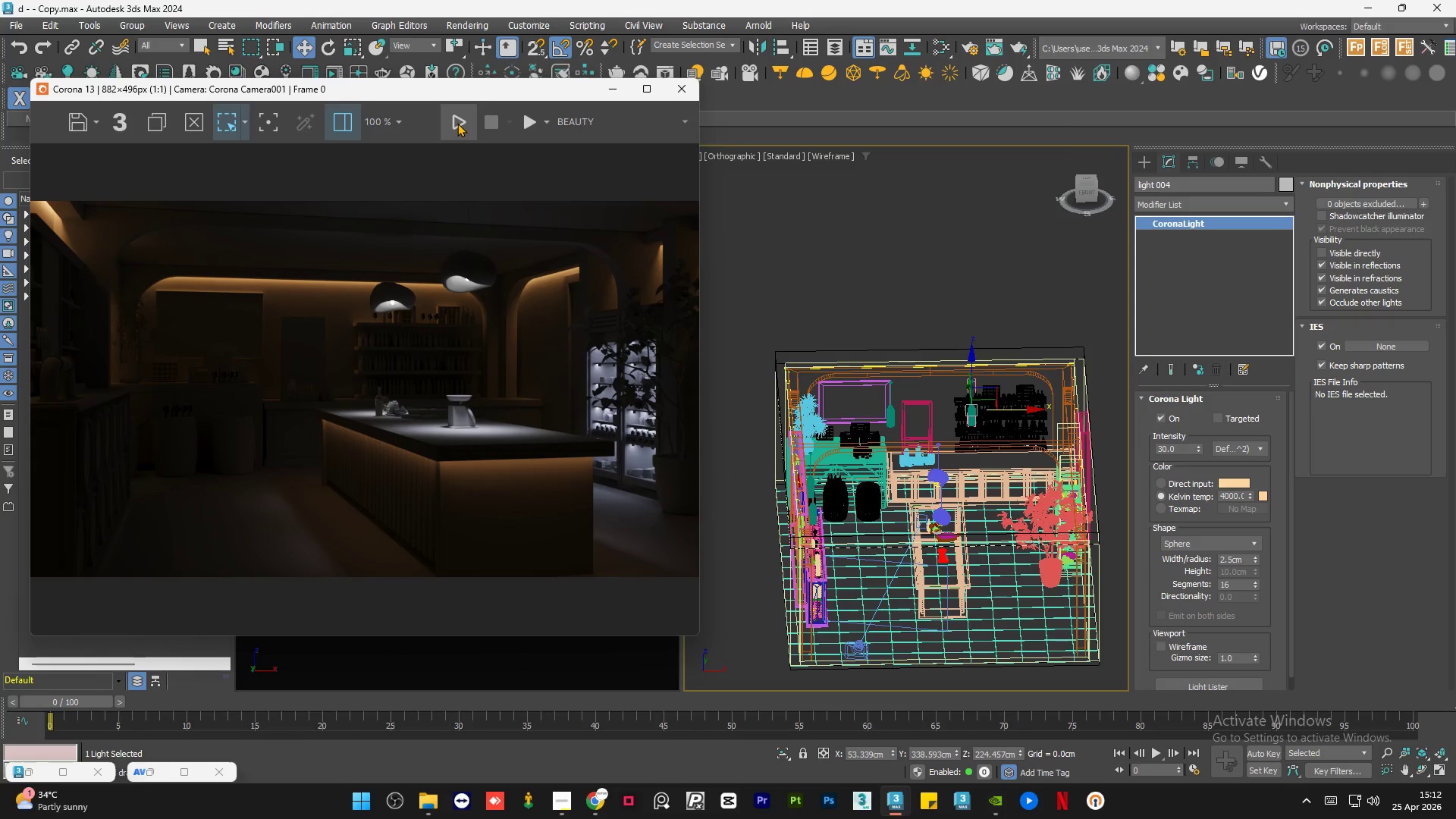 
left_click([959, 225])
 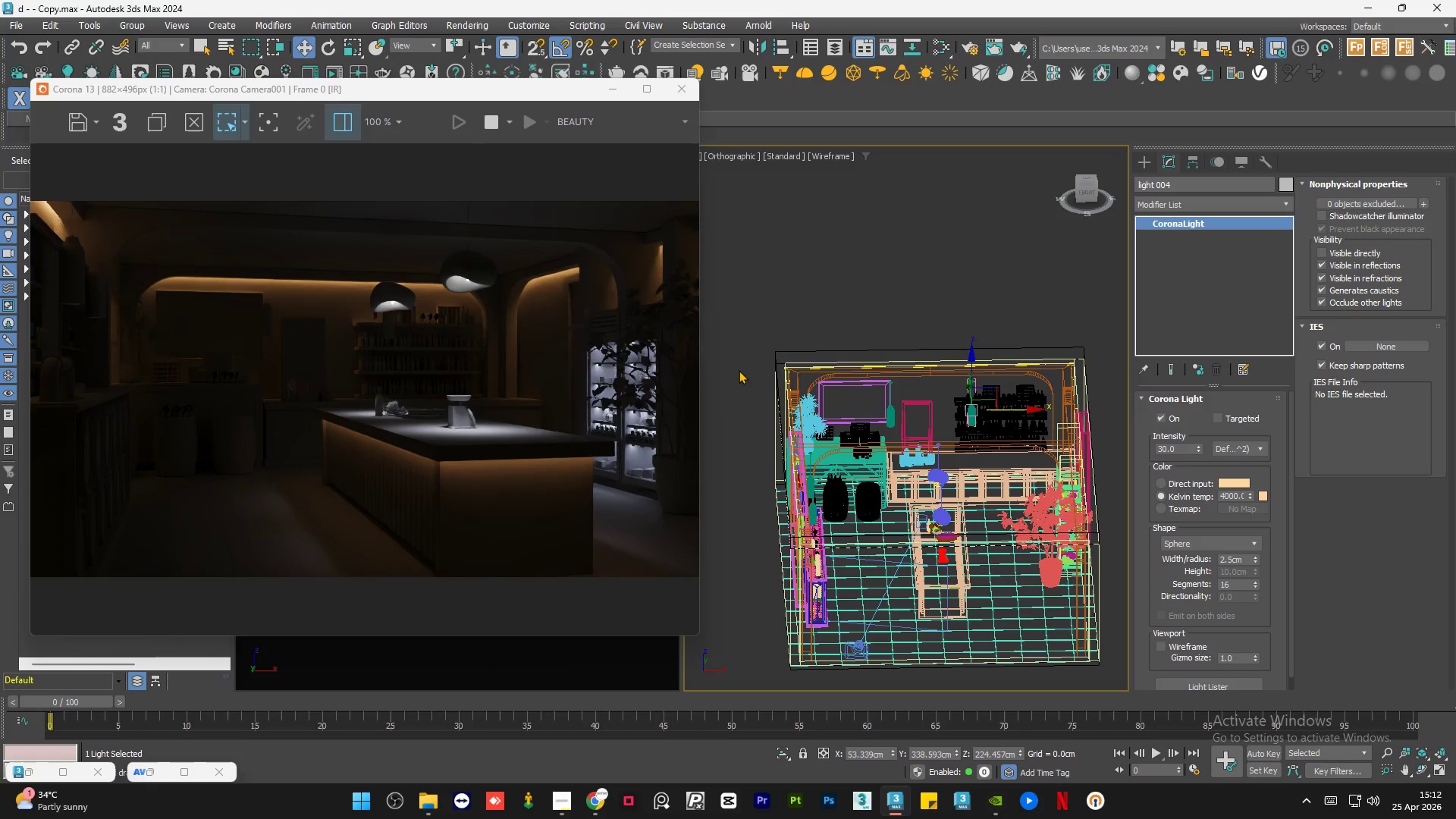 
scroll: coordinate [353, 364], scroll_direction: up, amount: 1.0
 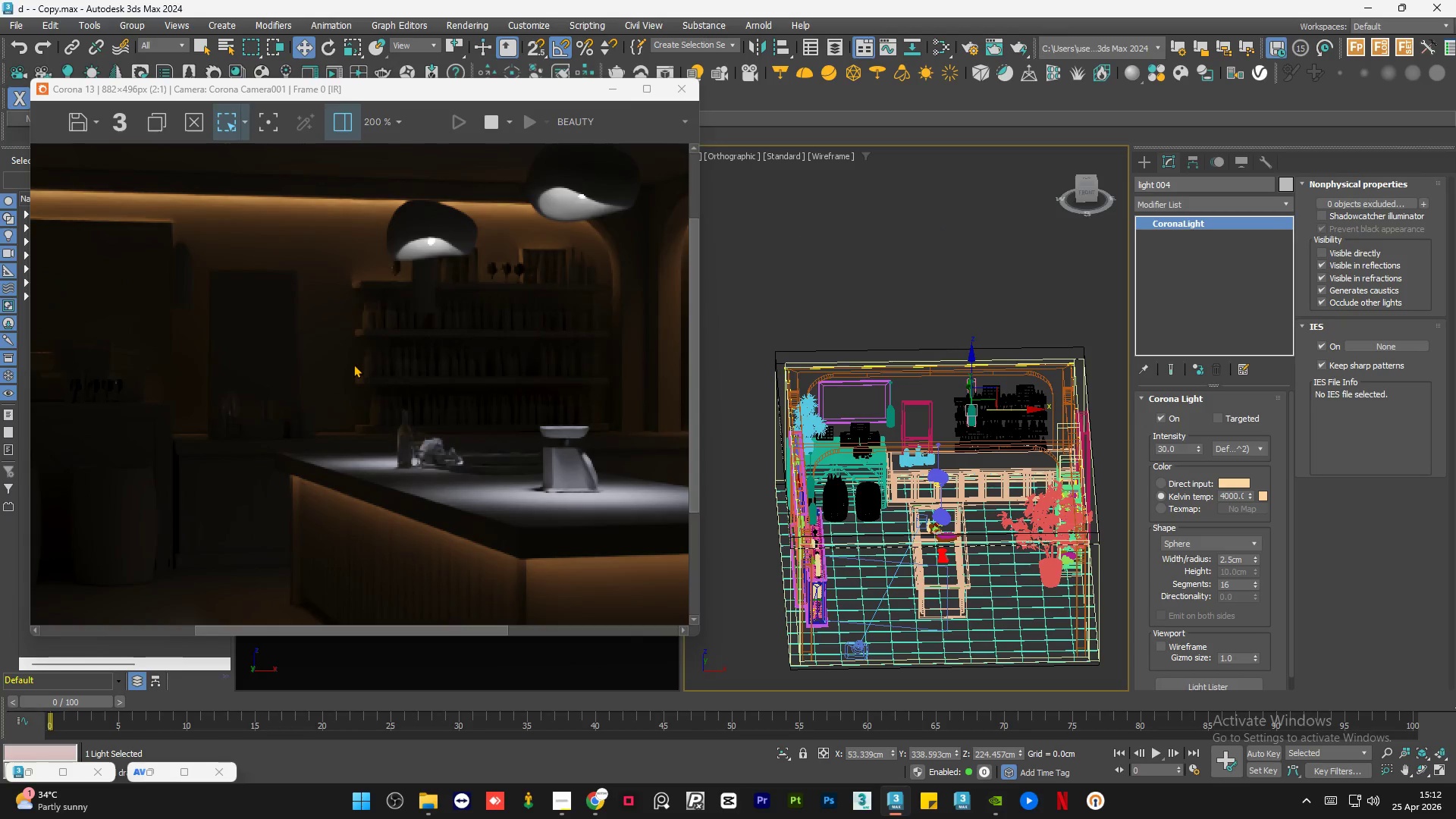 
scroll: coordinate [398, 377], scroll_direction: down, amount: 1.0
 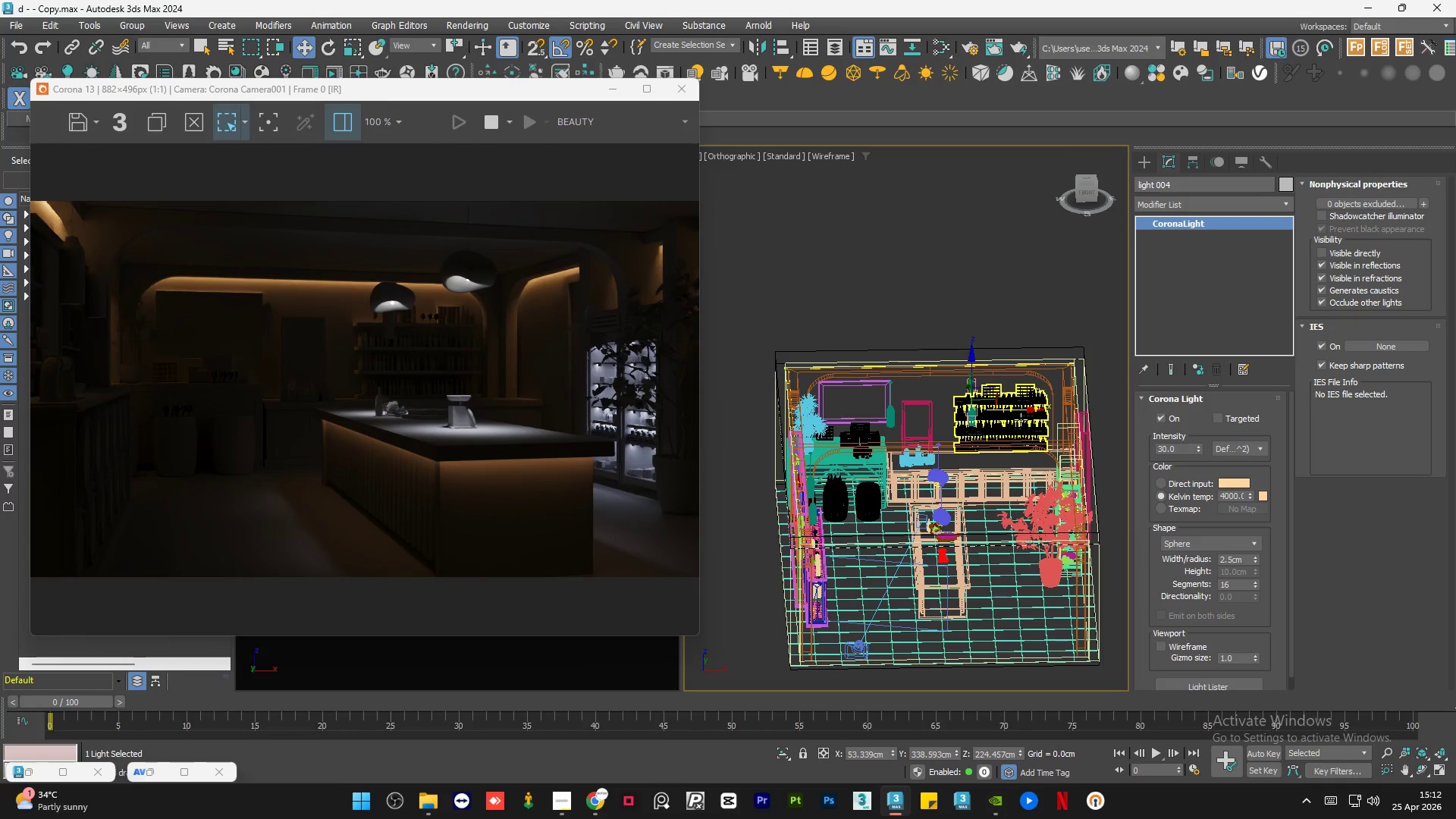 
scroll: coordinate [1009, 420], scroll_direction: up, amount: 4.0
 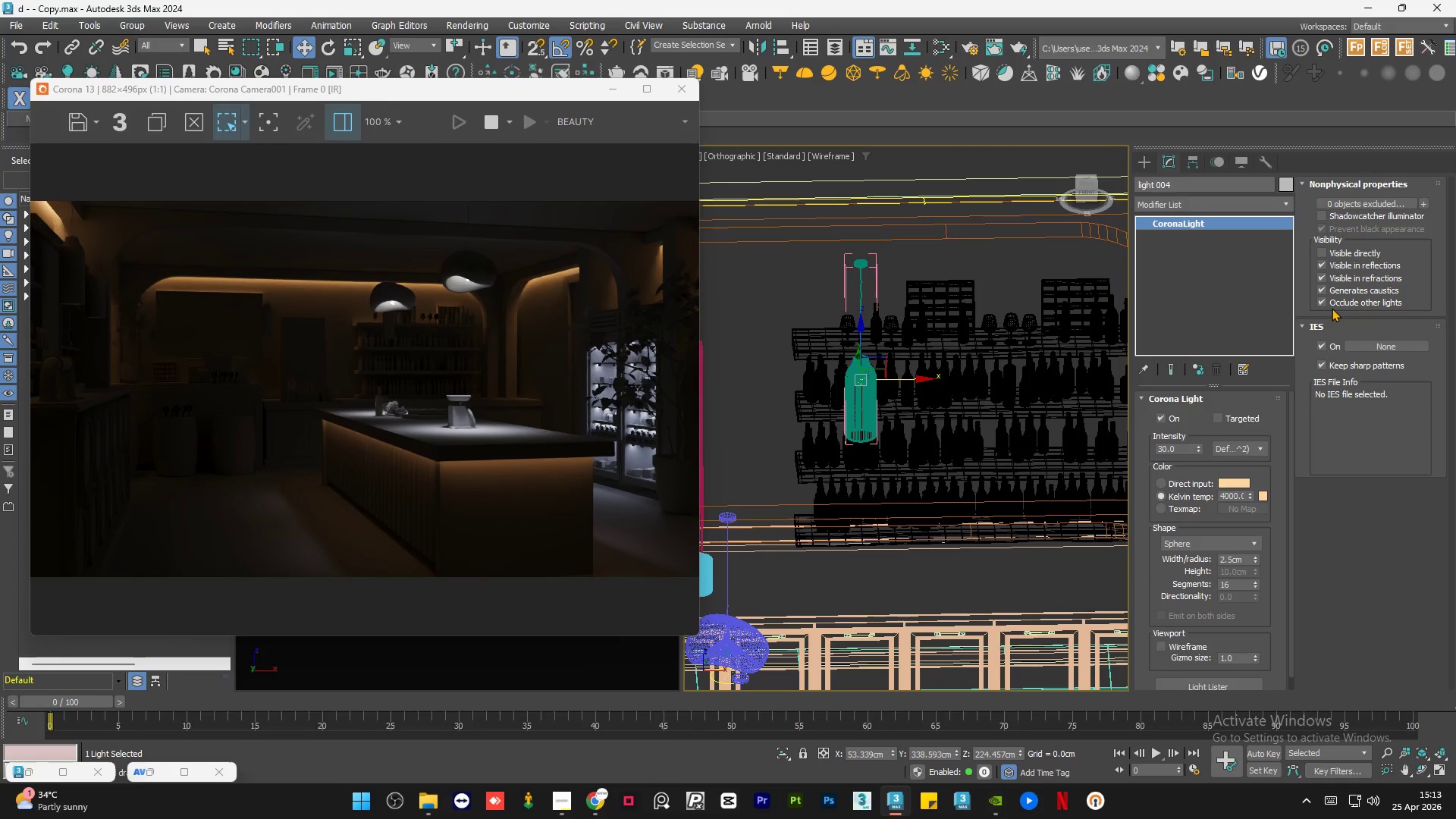 
left_click([1326, 303])
 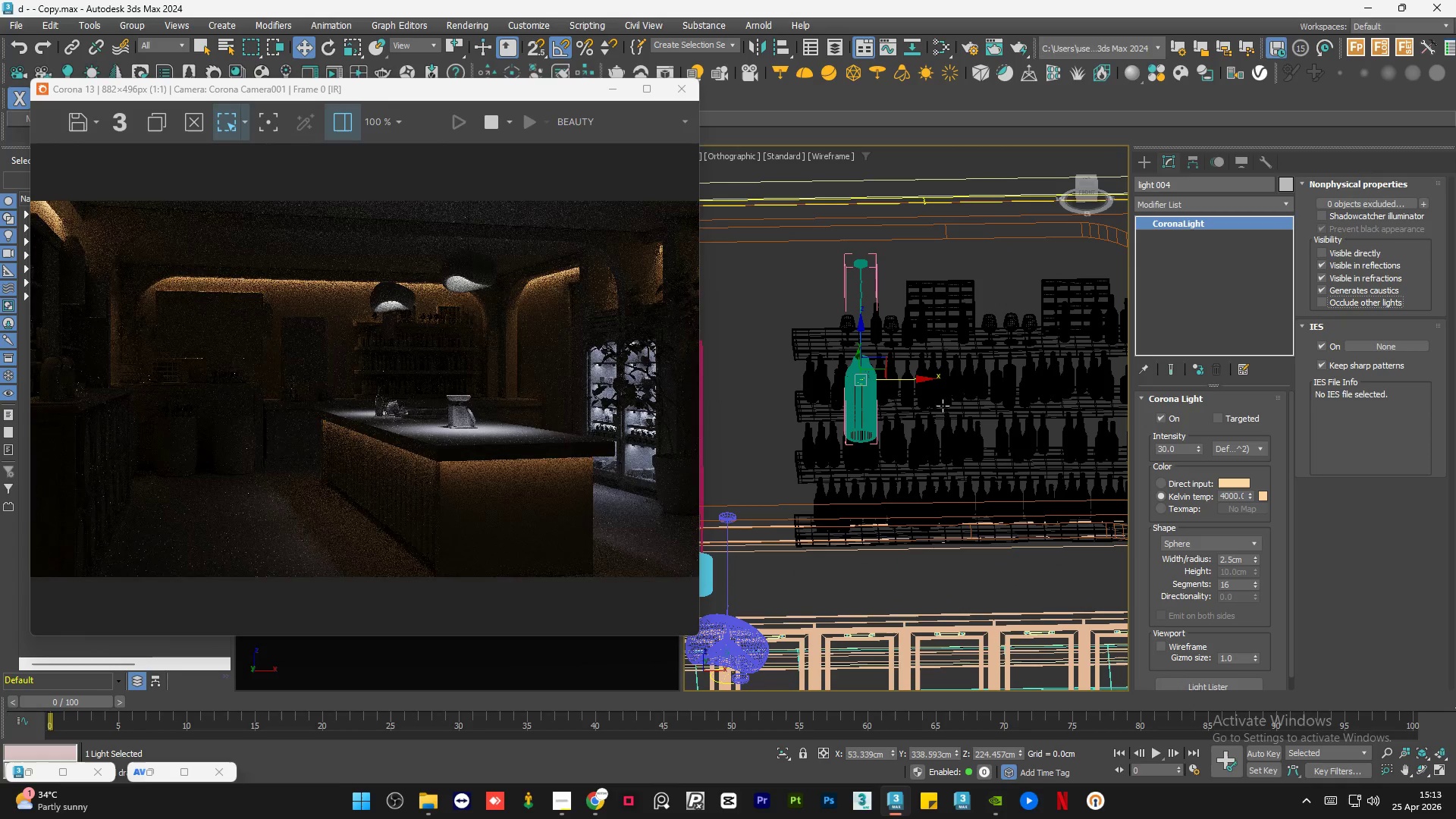 
scroll: coordinate [863, 392], scroll_direction: up, amount: 4.0
 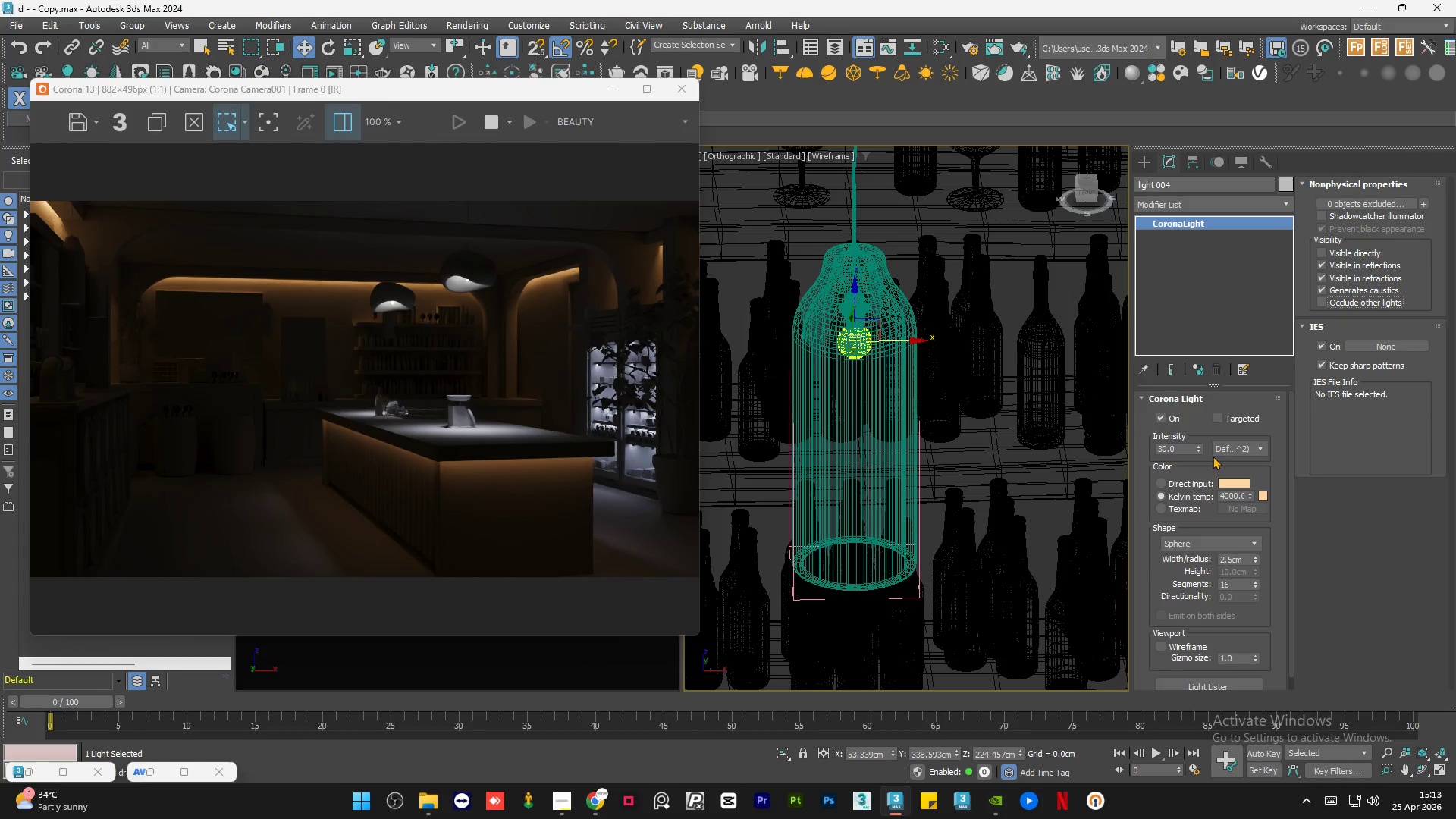 
double_click([1189, 447])
 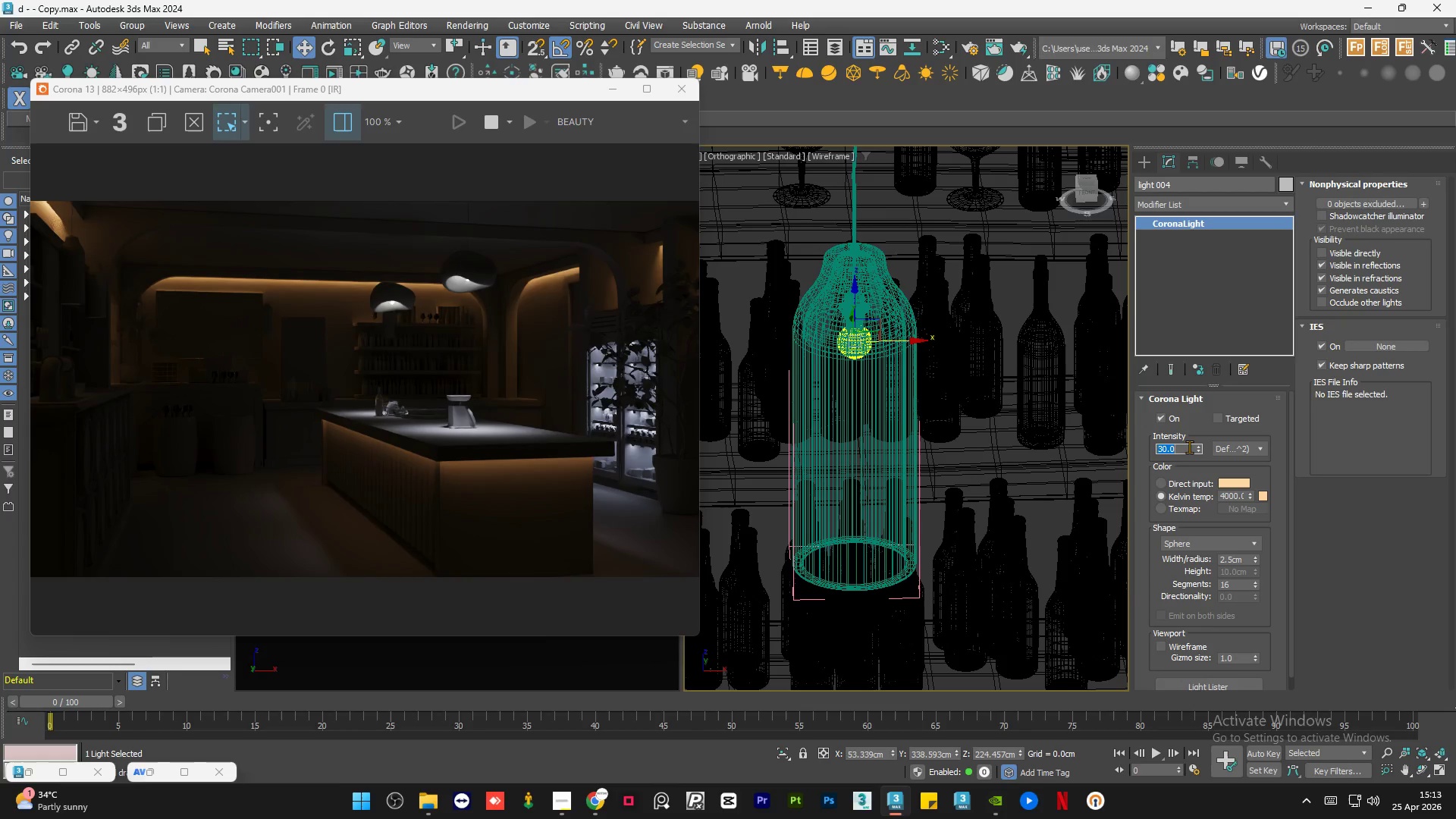 
key(Numpad1)
 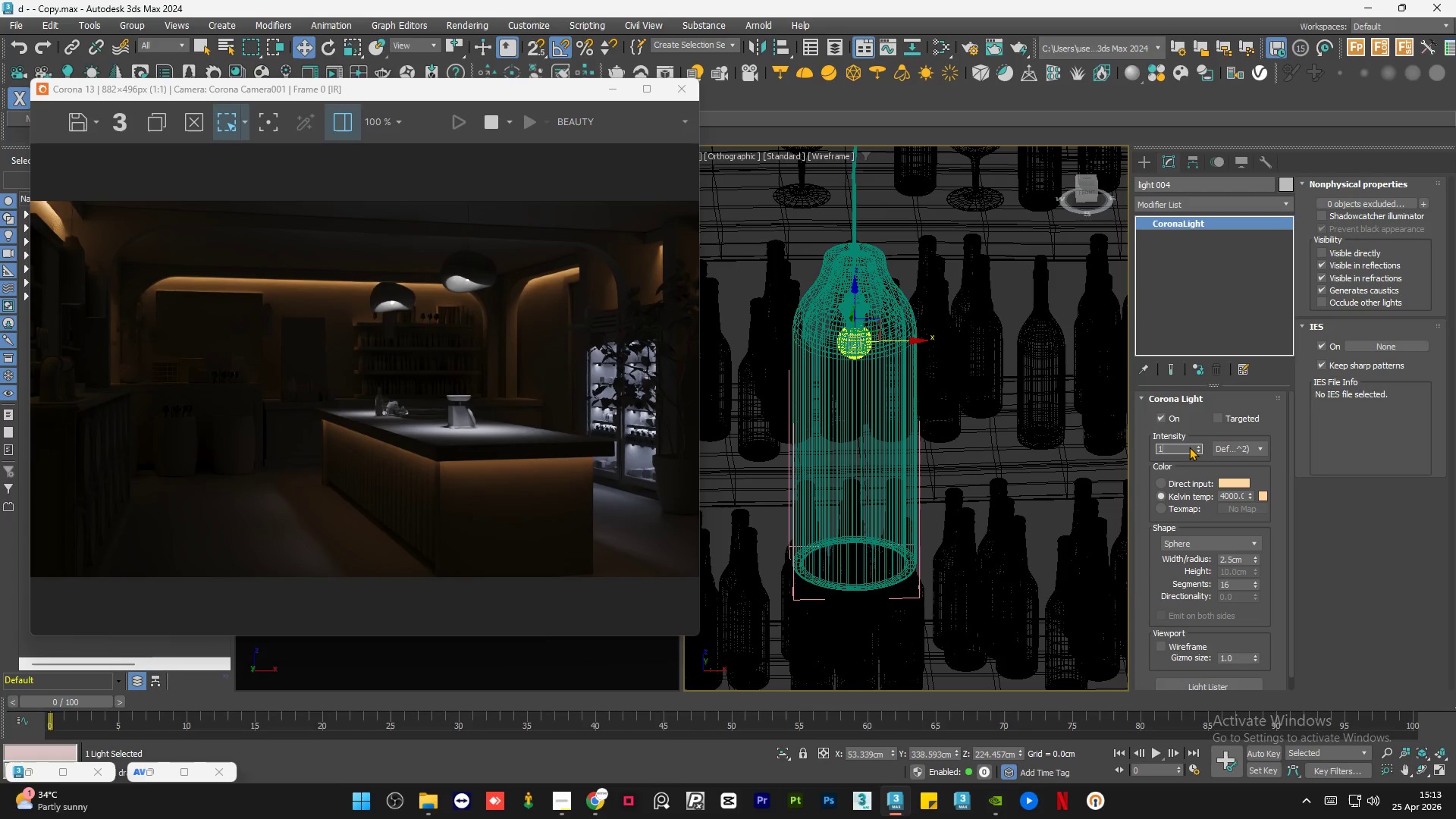 
key(Numpad0)
 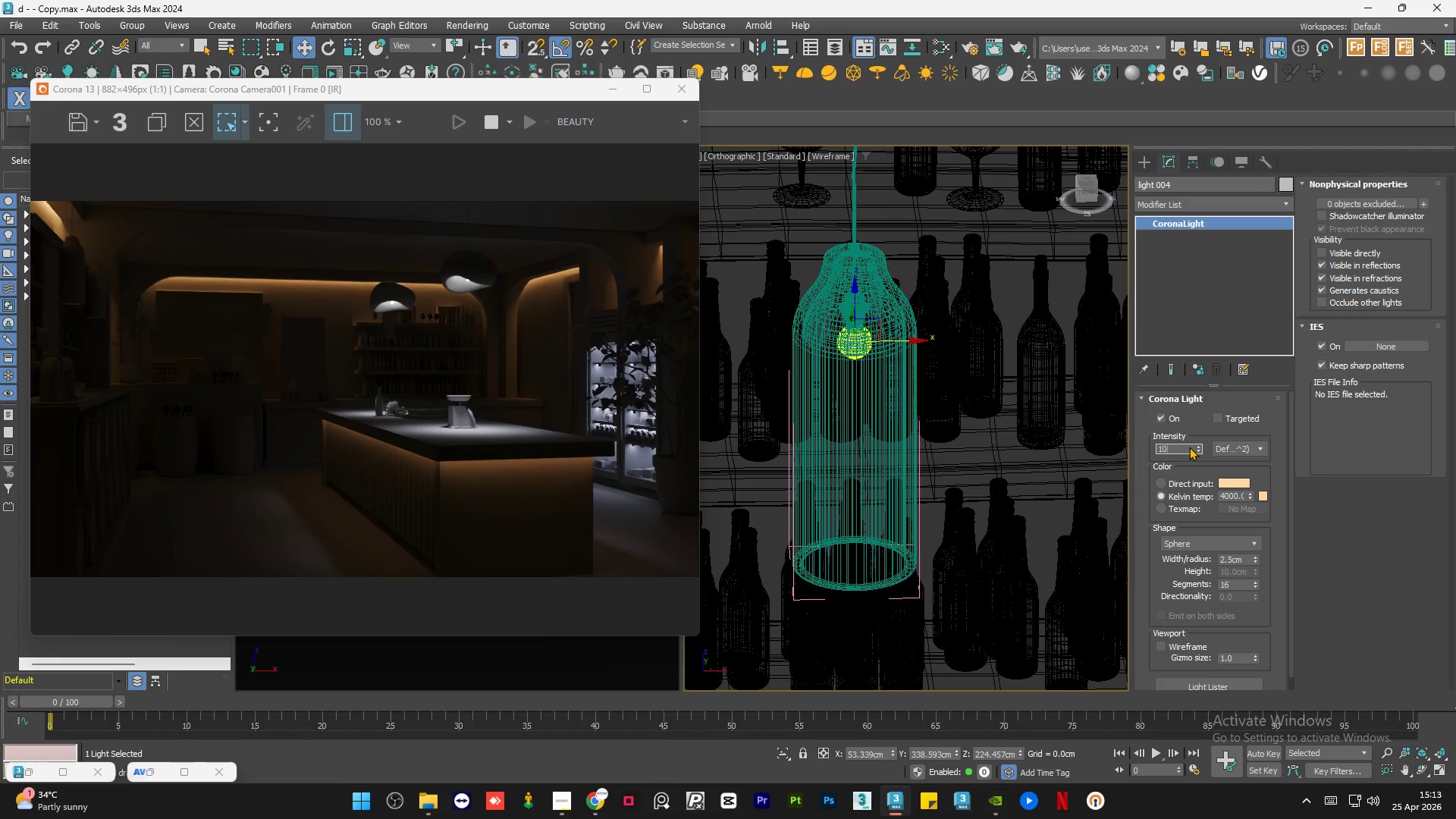 
key(Numpad0)
 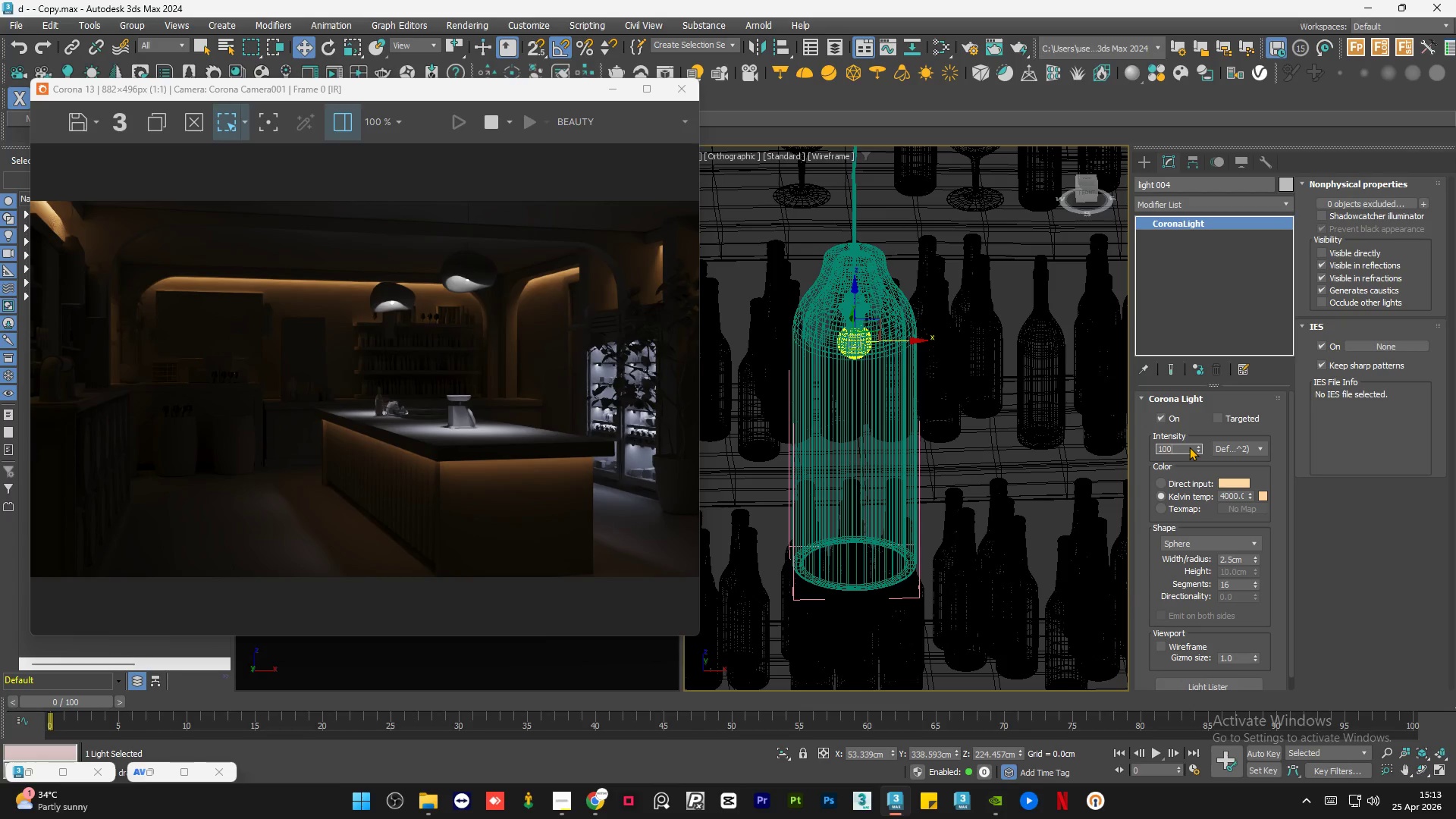 
key(NumpadEnter)
 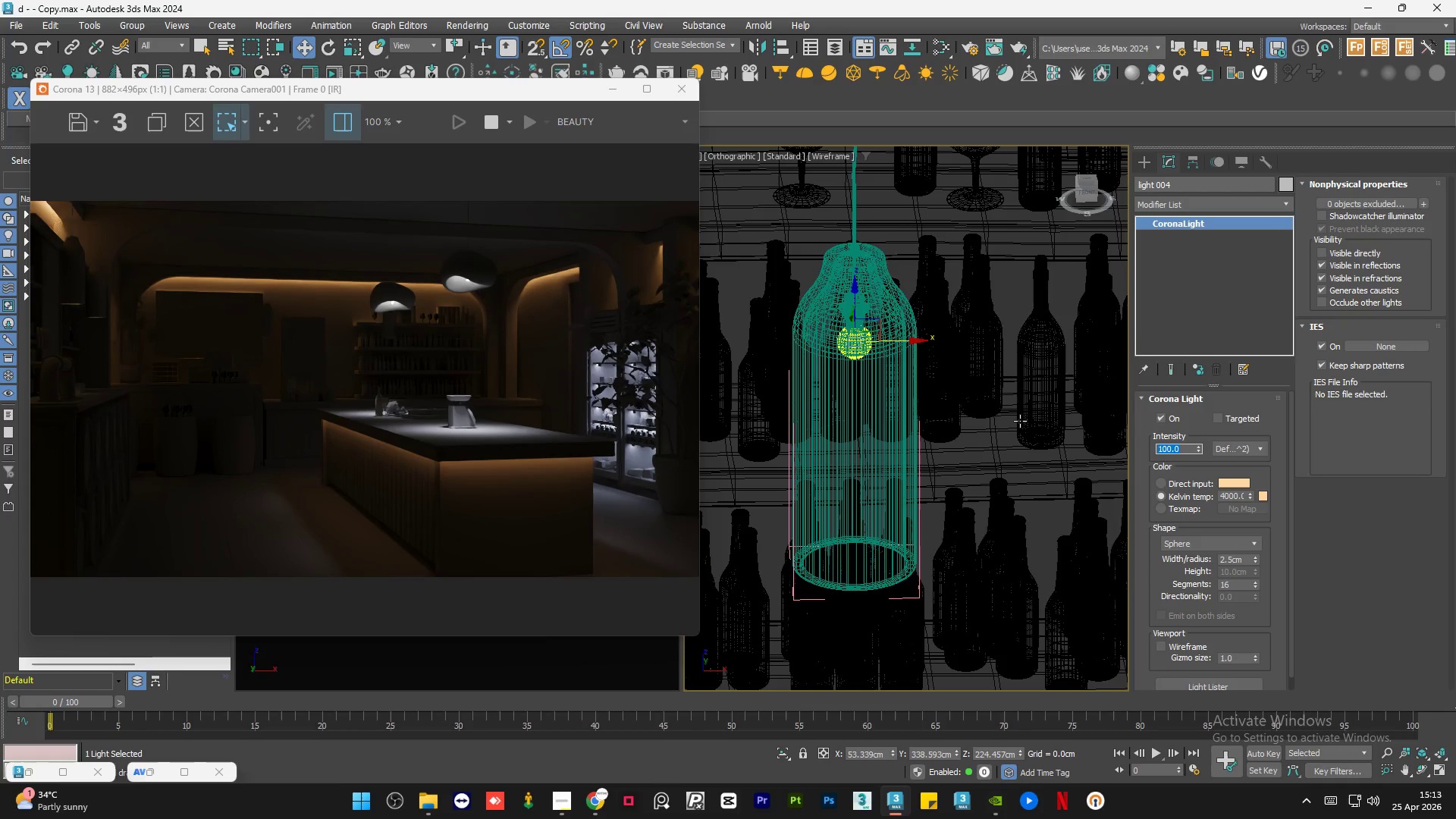 
wait(5.83)
 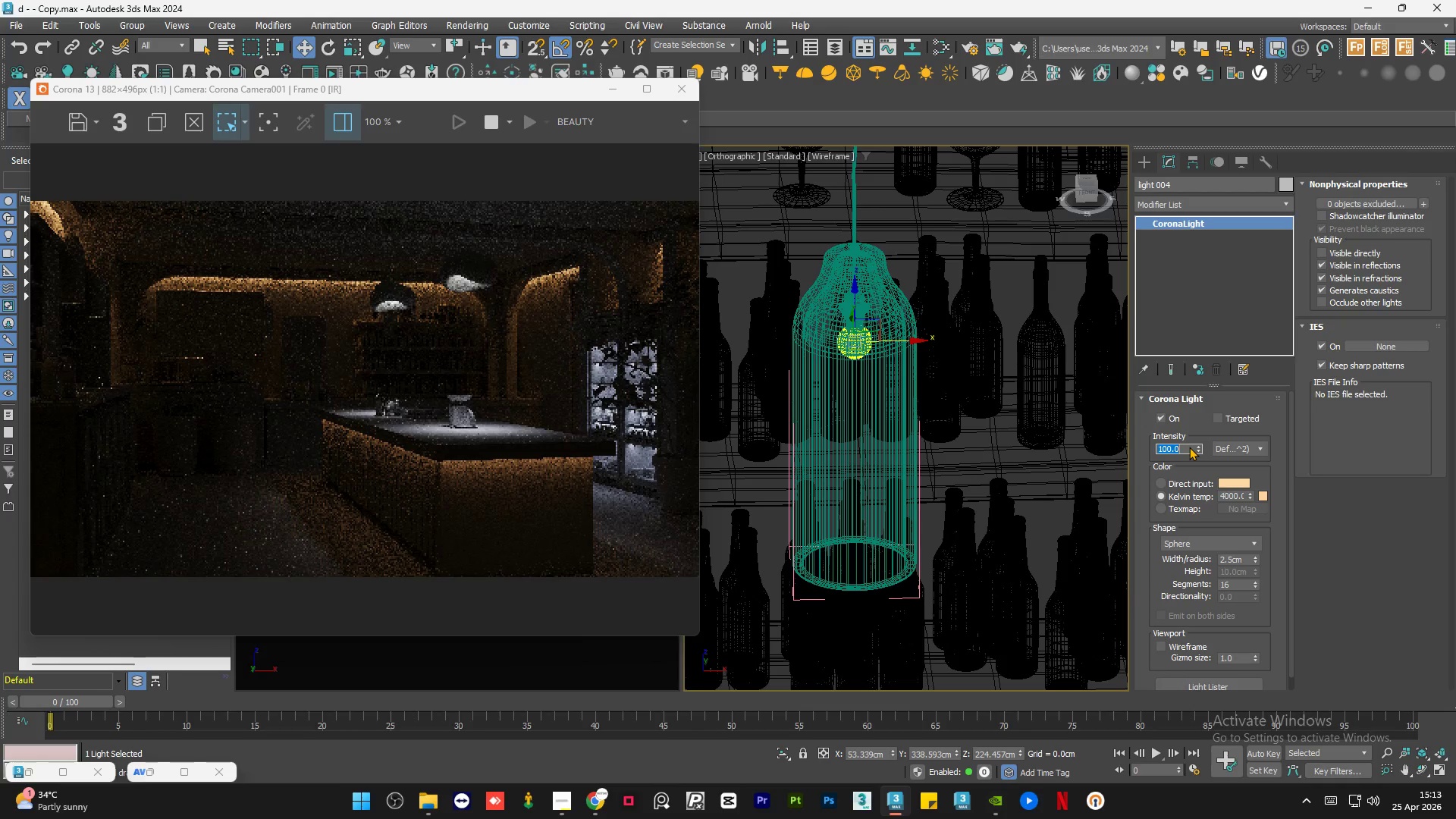 
key(Numpad0)
 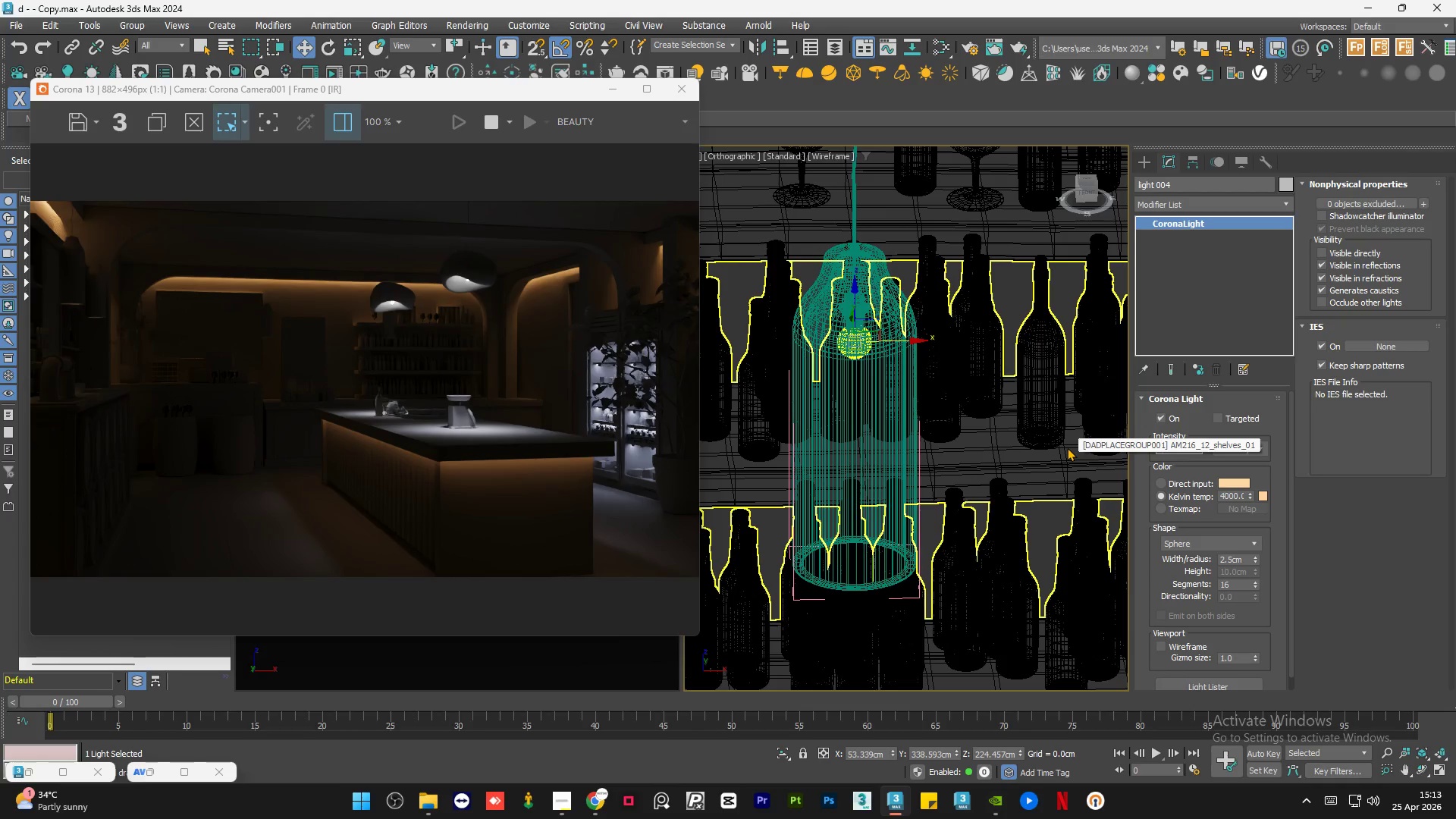 
key(NumpadEnter)
 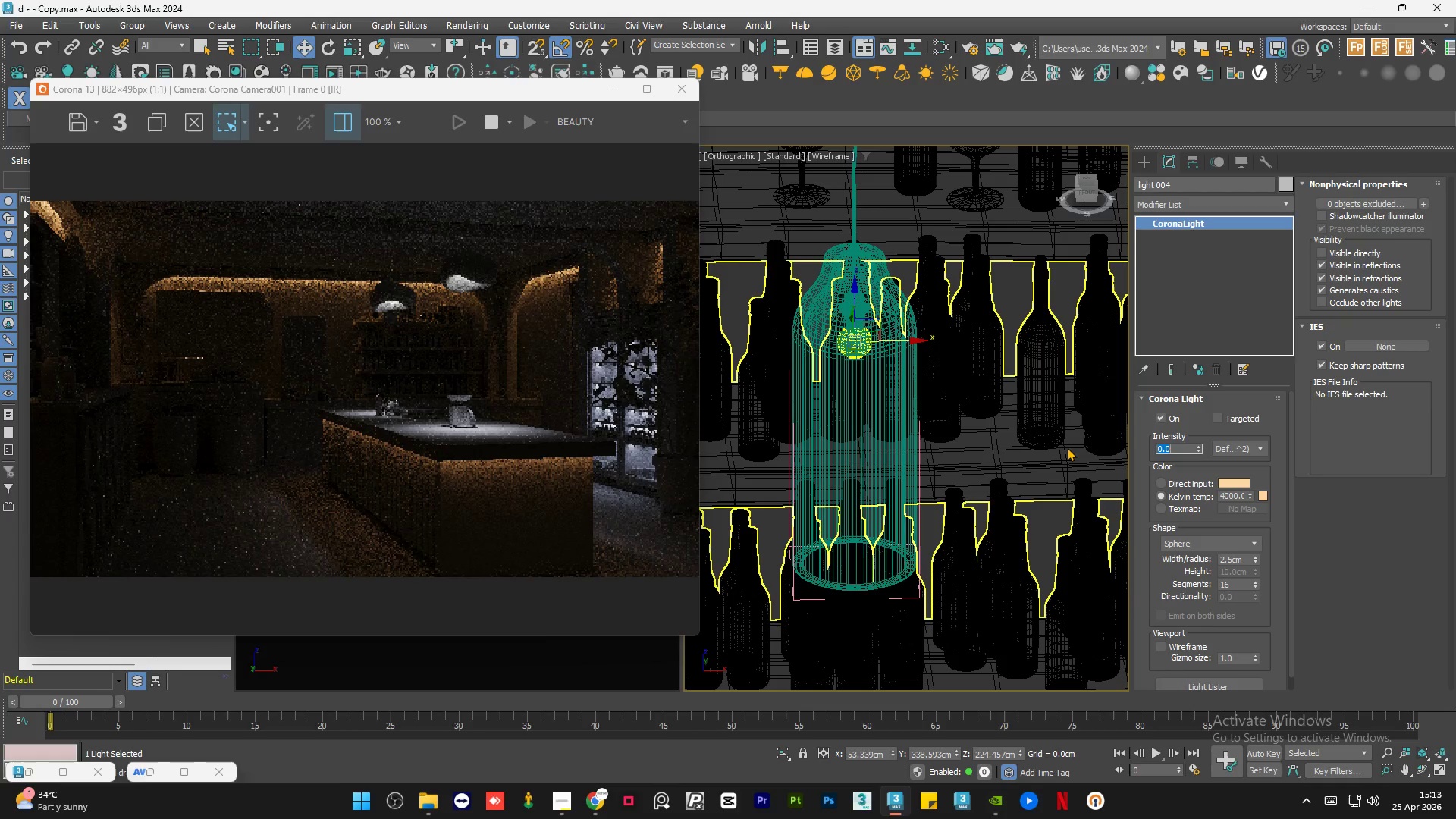 
key(Numpad3)
 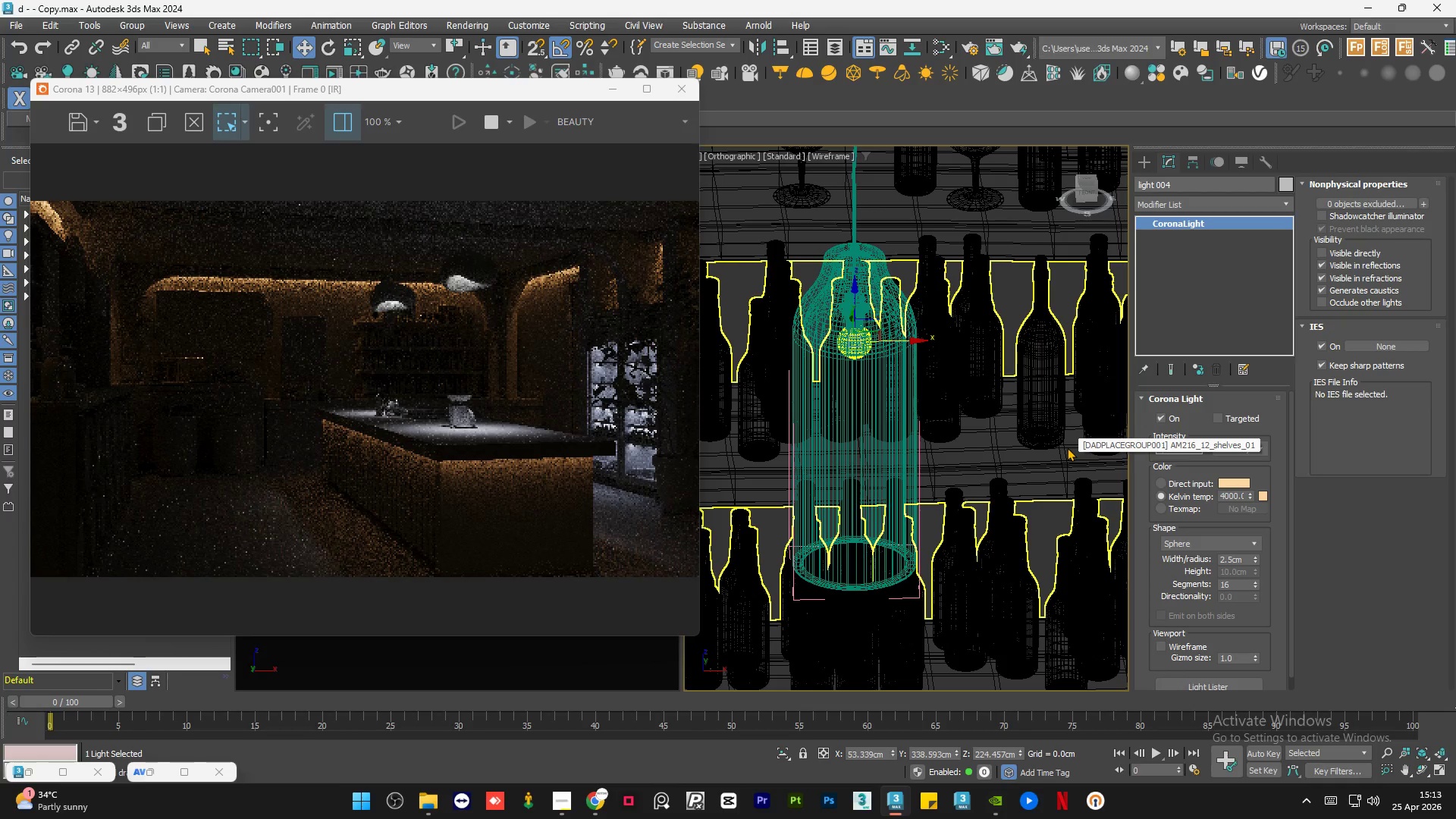 
key(Numpad0)
 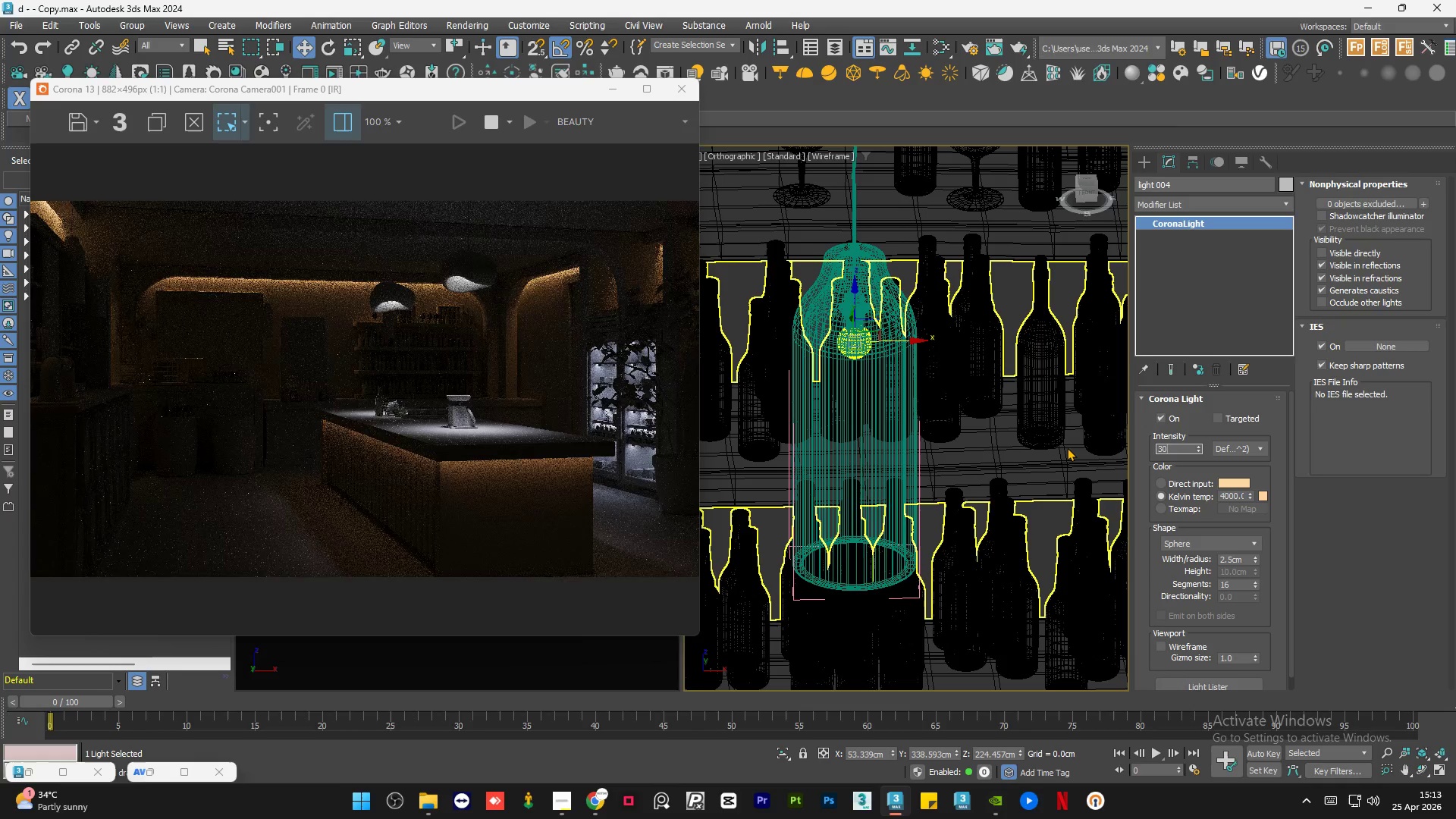 
key(NumpadEnter)
 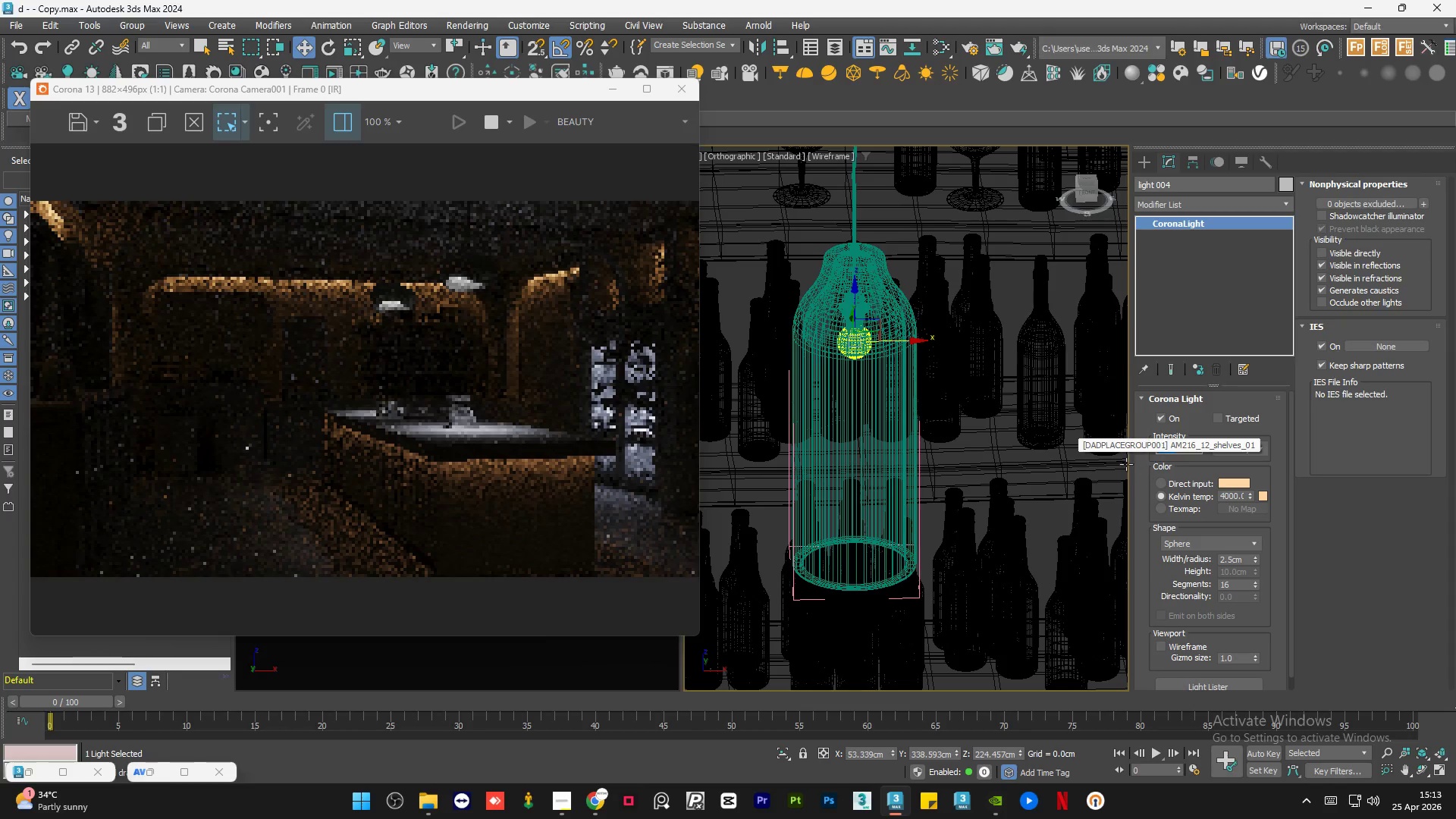 
hold_key(key=AltLeft, duration=0.69)
 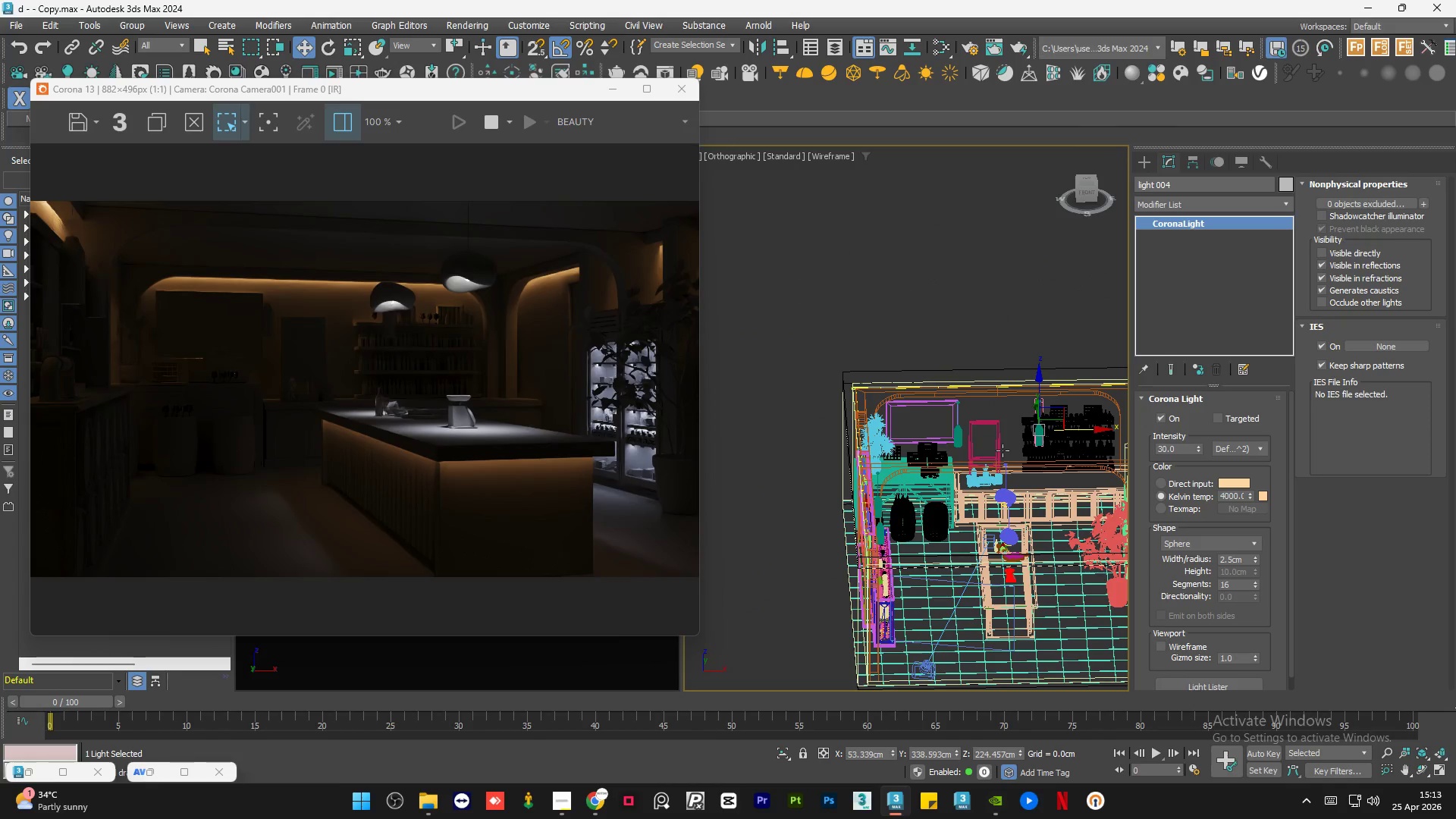 
scroll: coordinate [1050, 437], scroll_direction: down, amount: 8.0
 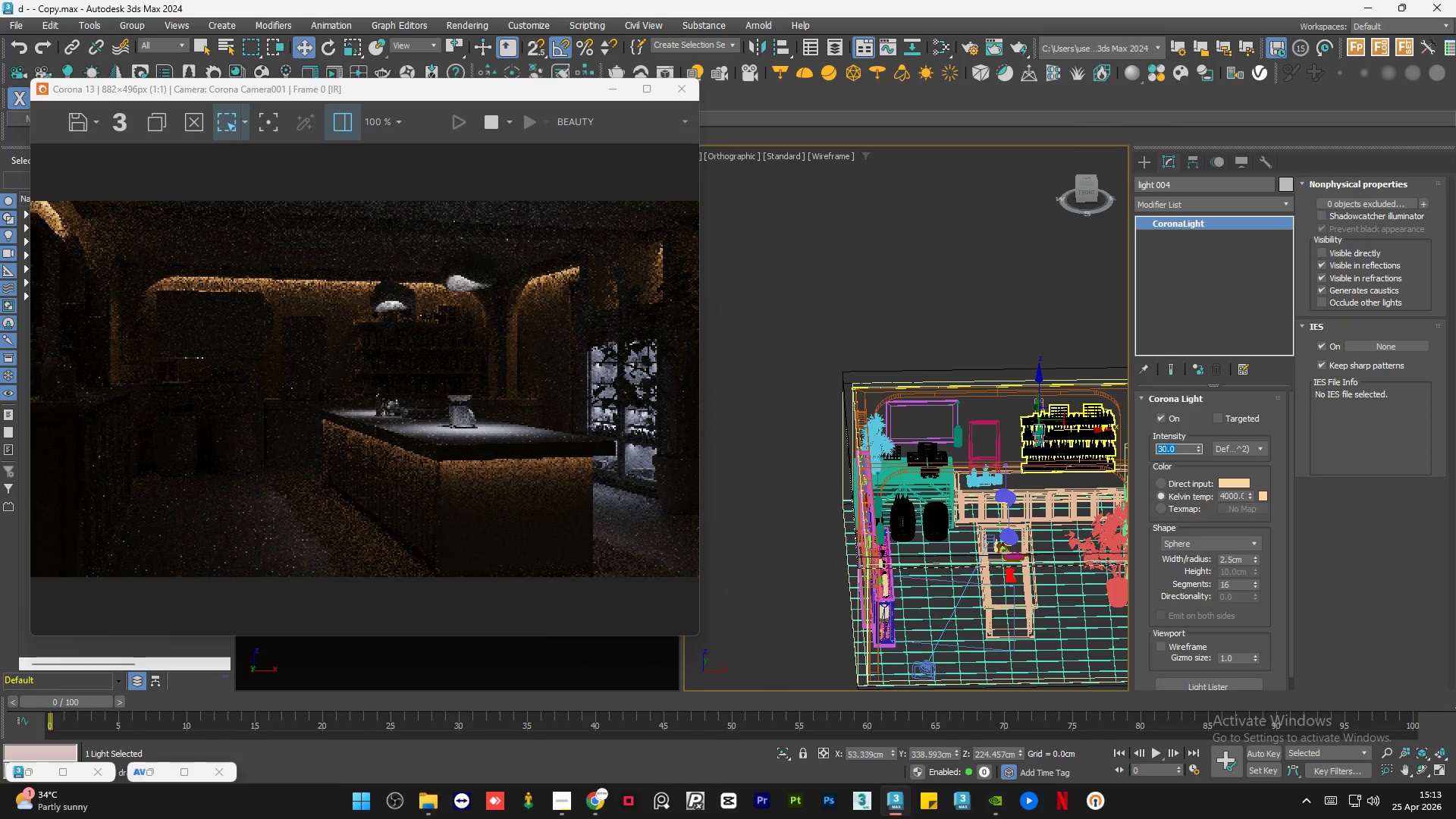 
hold_key(key=AltLeft, duration=0.67)
 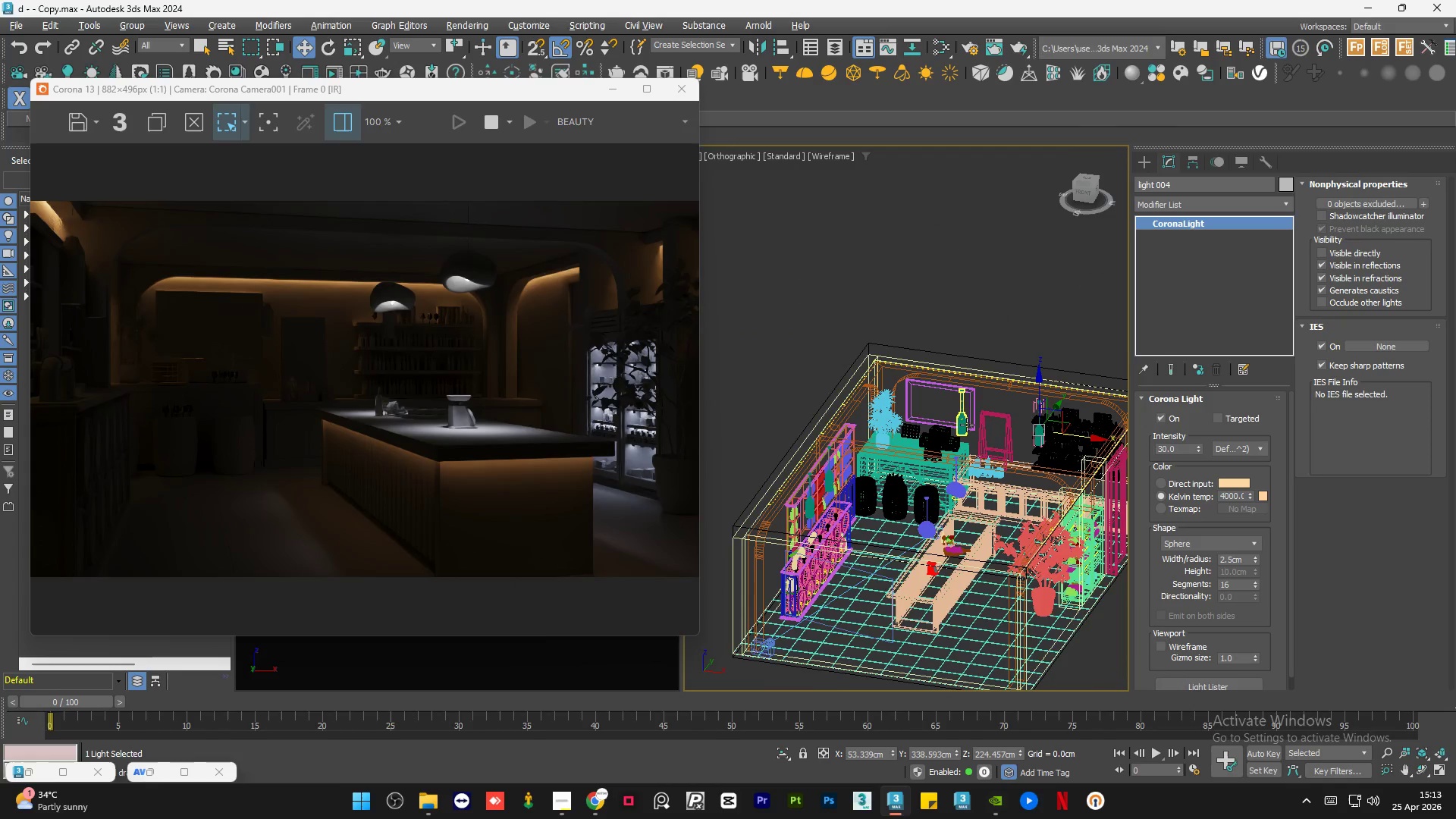 
scroll: coordinate [966, 419], scroll_direction: up, amount: 13.0
 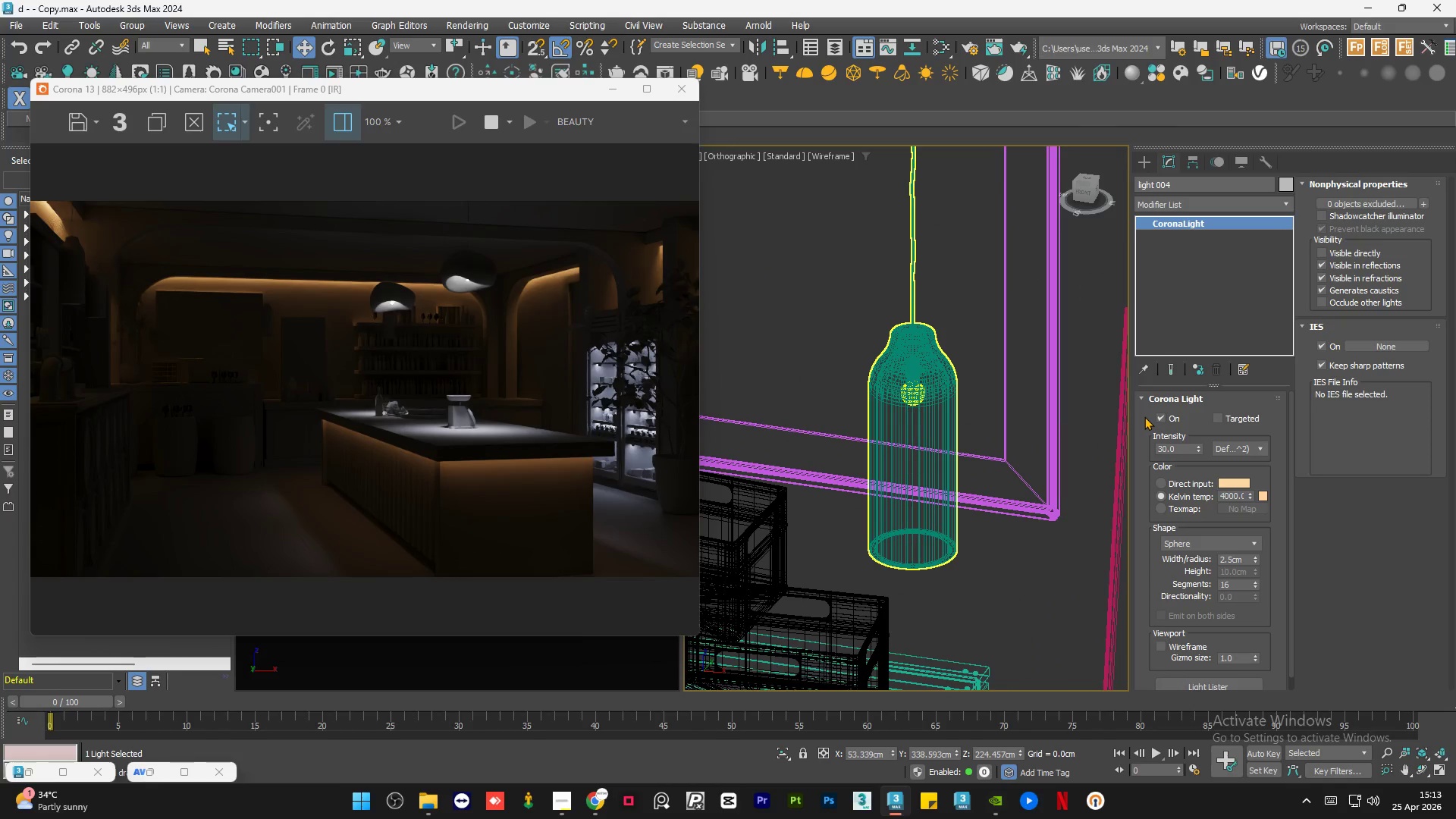 
left_click([1156, 416])
 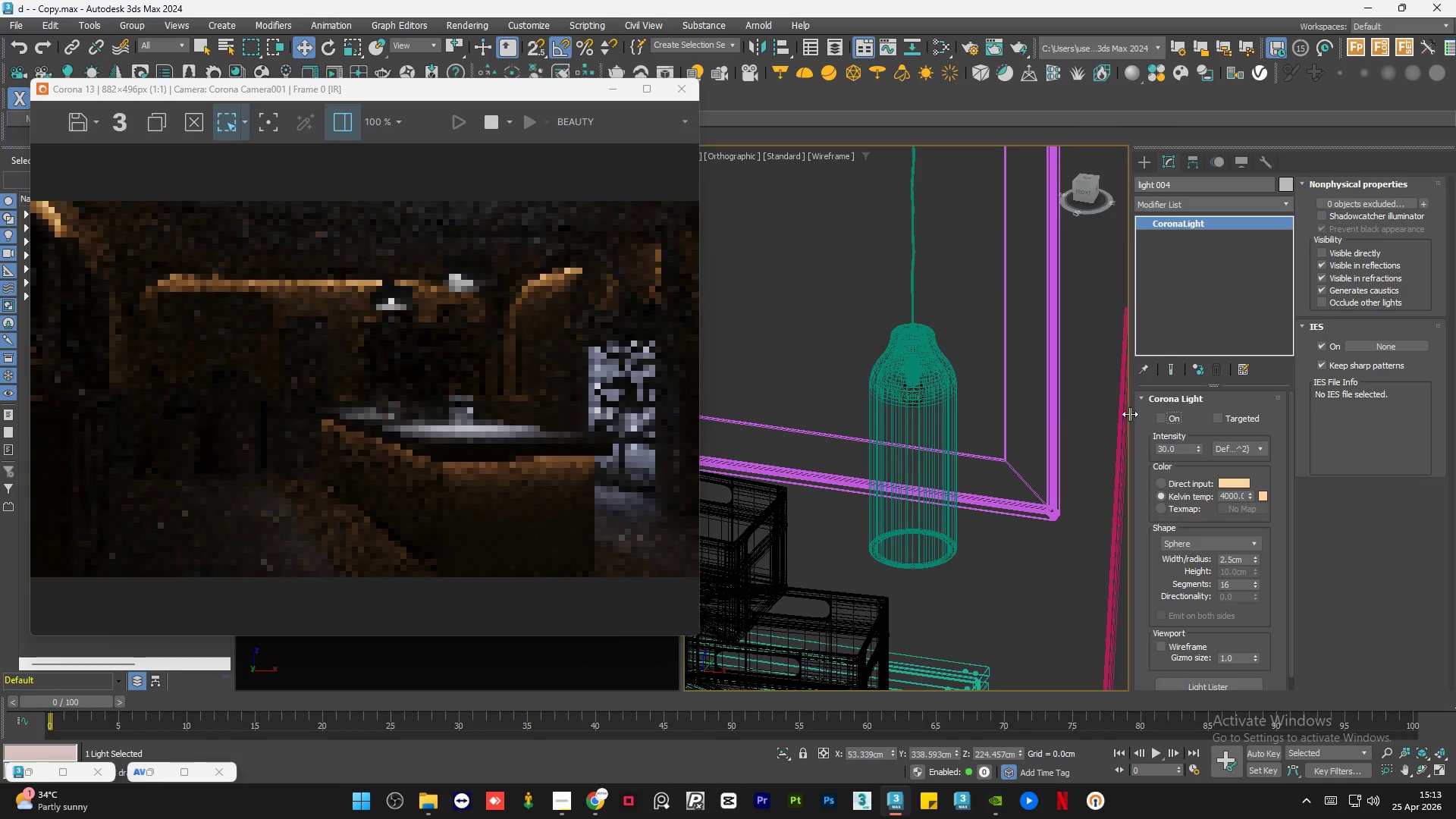 
scroll: coordinate [894, 391], scroll_direction: down, amount: 5.0
 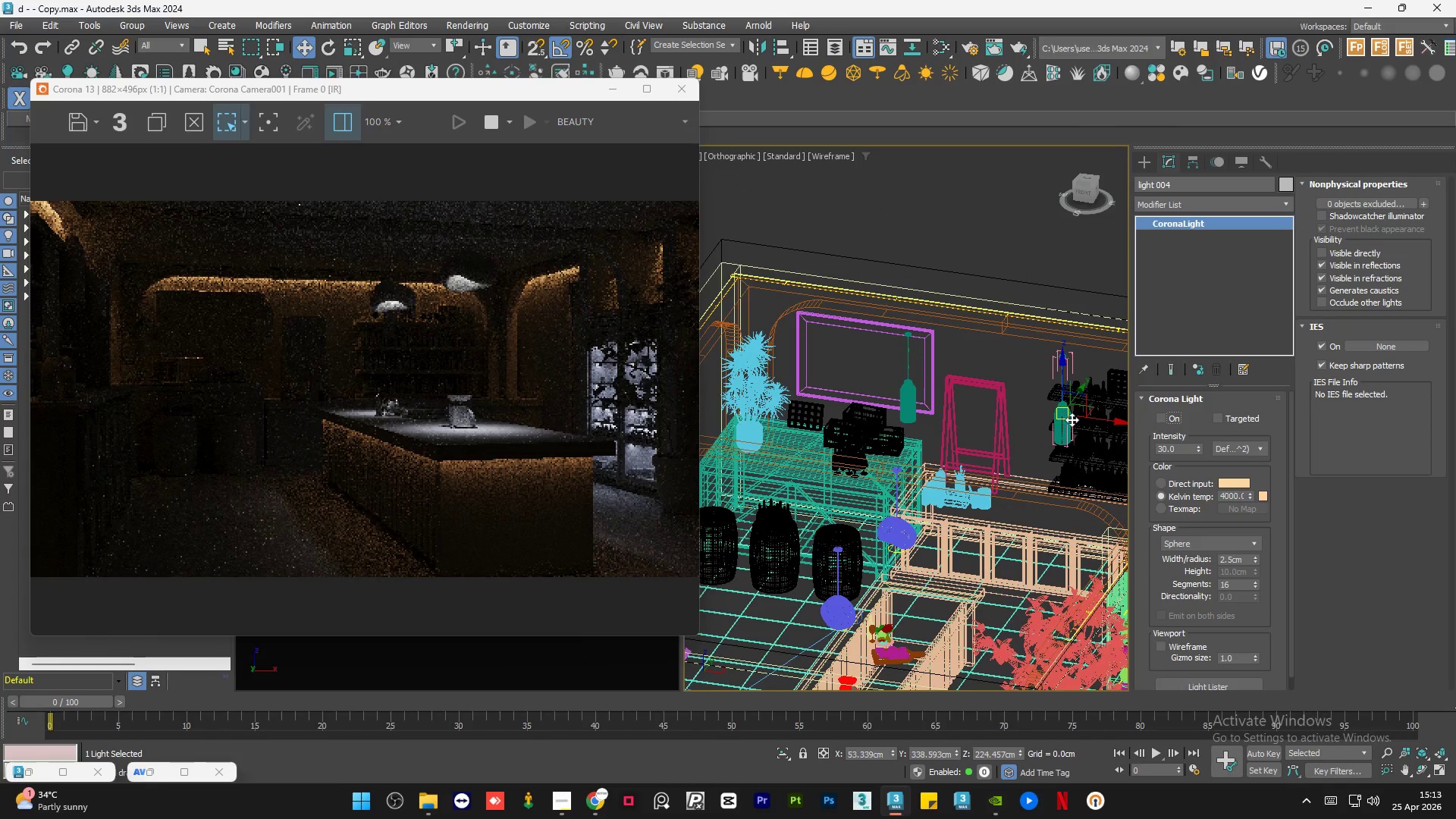 
scroll: coordinate [830, 354], scroll_direction: up, amount: 15.0
 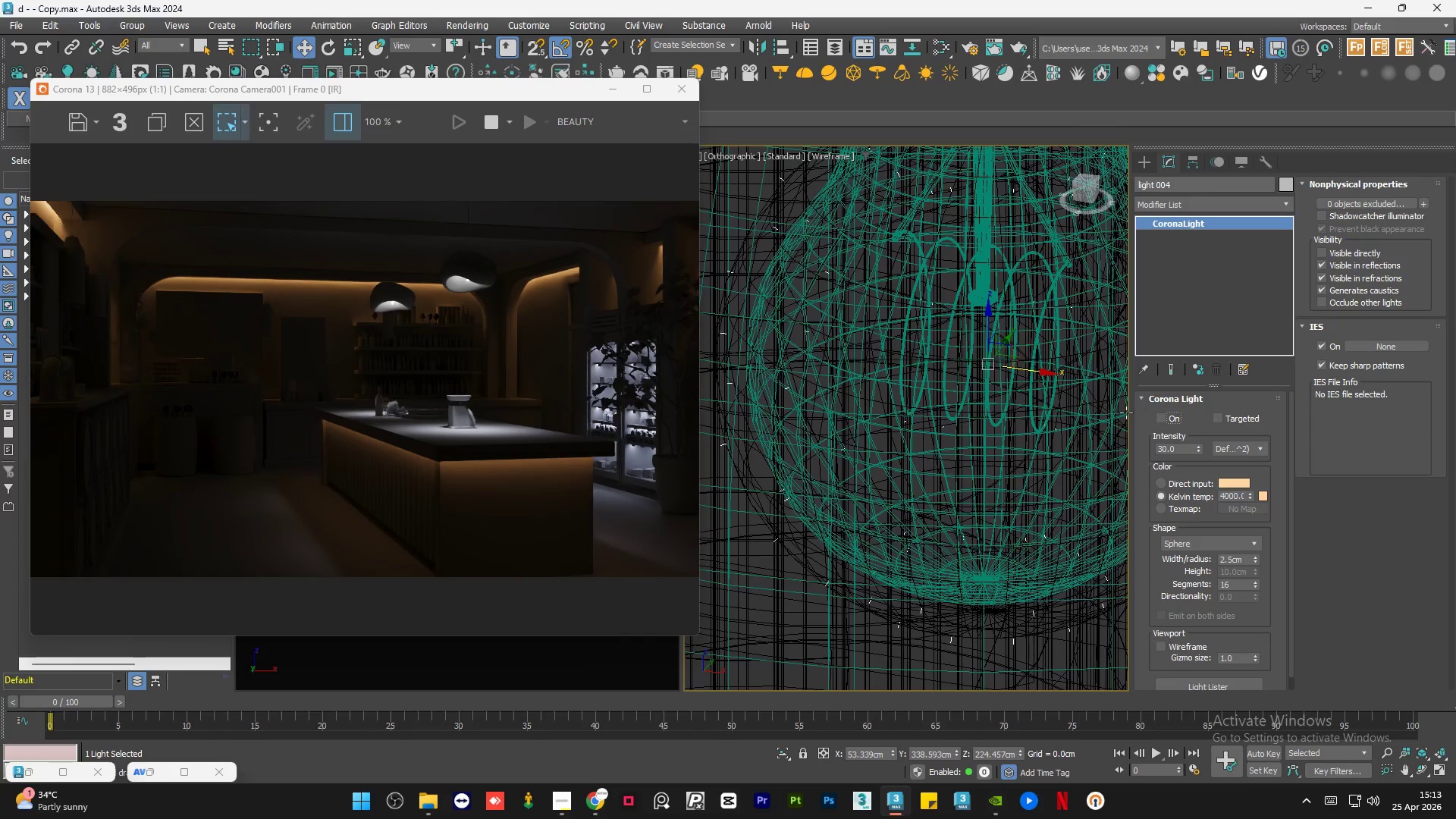 
left_click([1157, 415])
 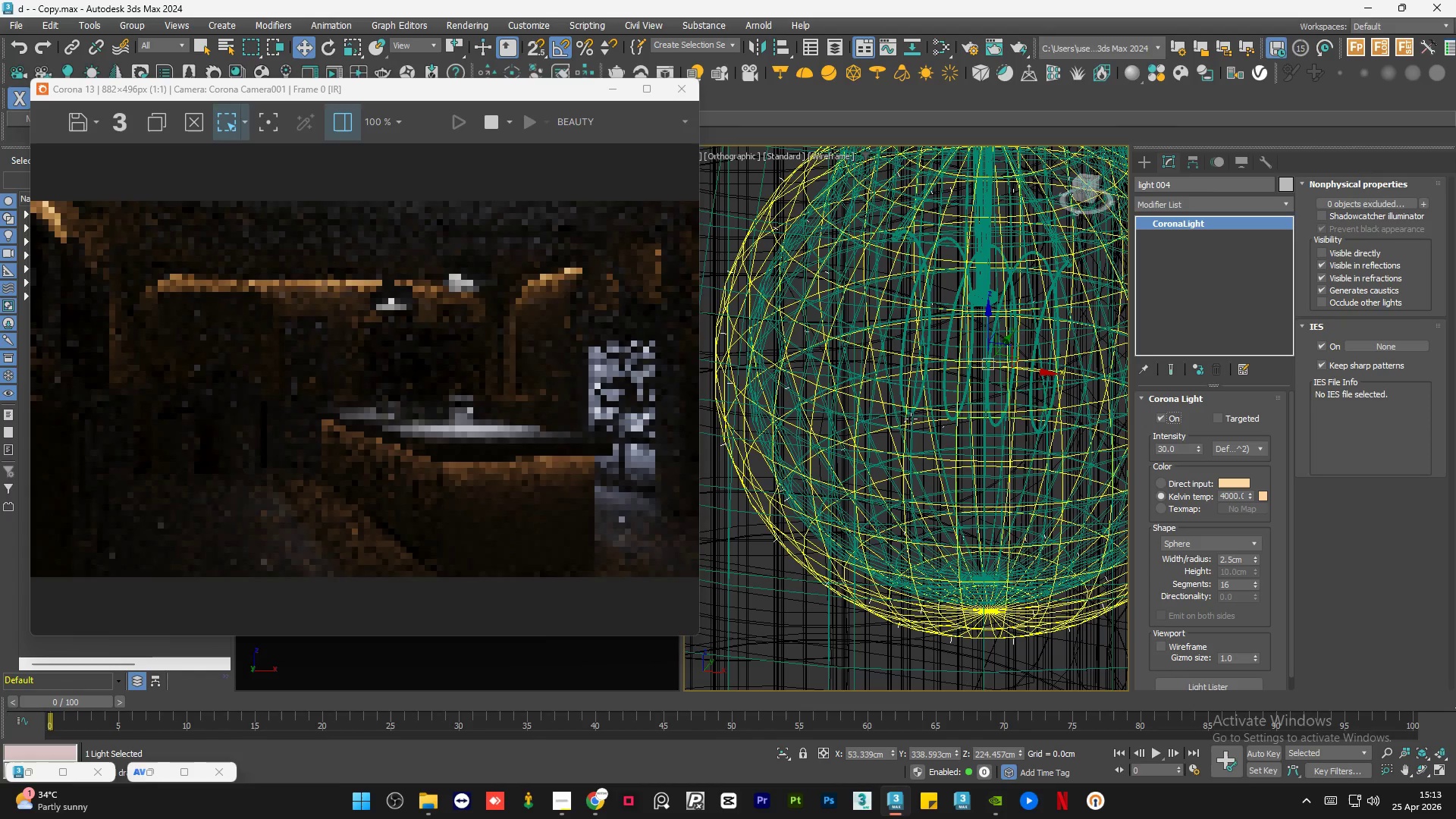 
scroll: coordinate [886, 422], scroll_direction: down, amount: 2.0
 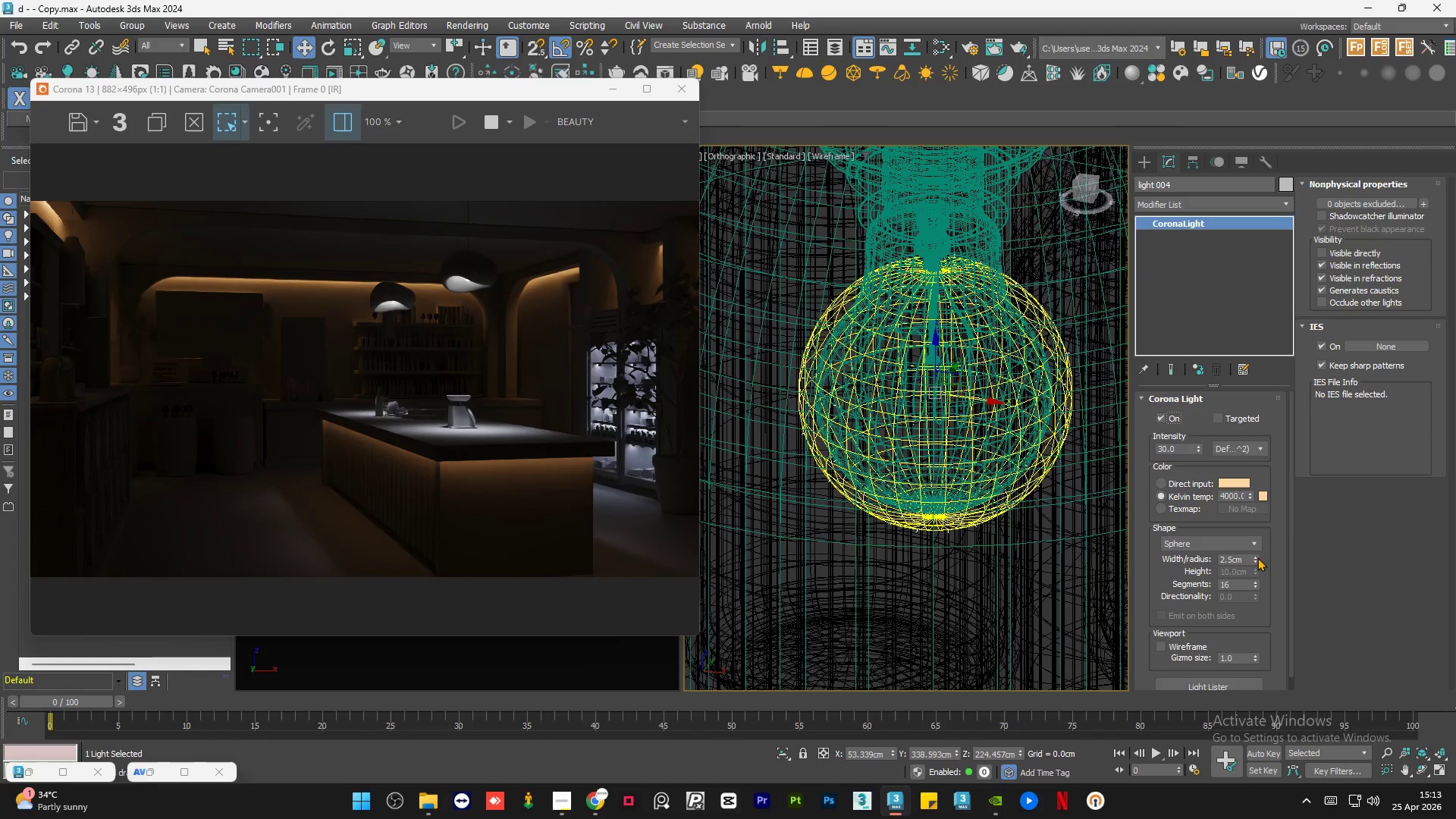 
left_click_drag(start_coordinate=[1255, 558], to_coordinate=[1241, 358])
 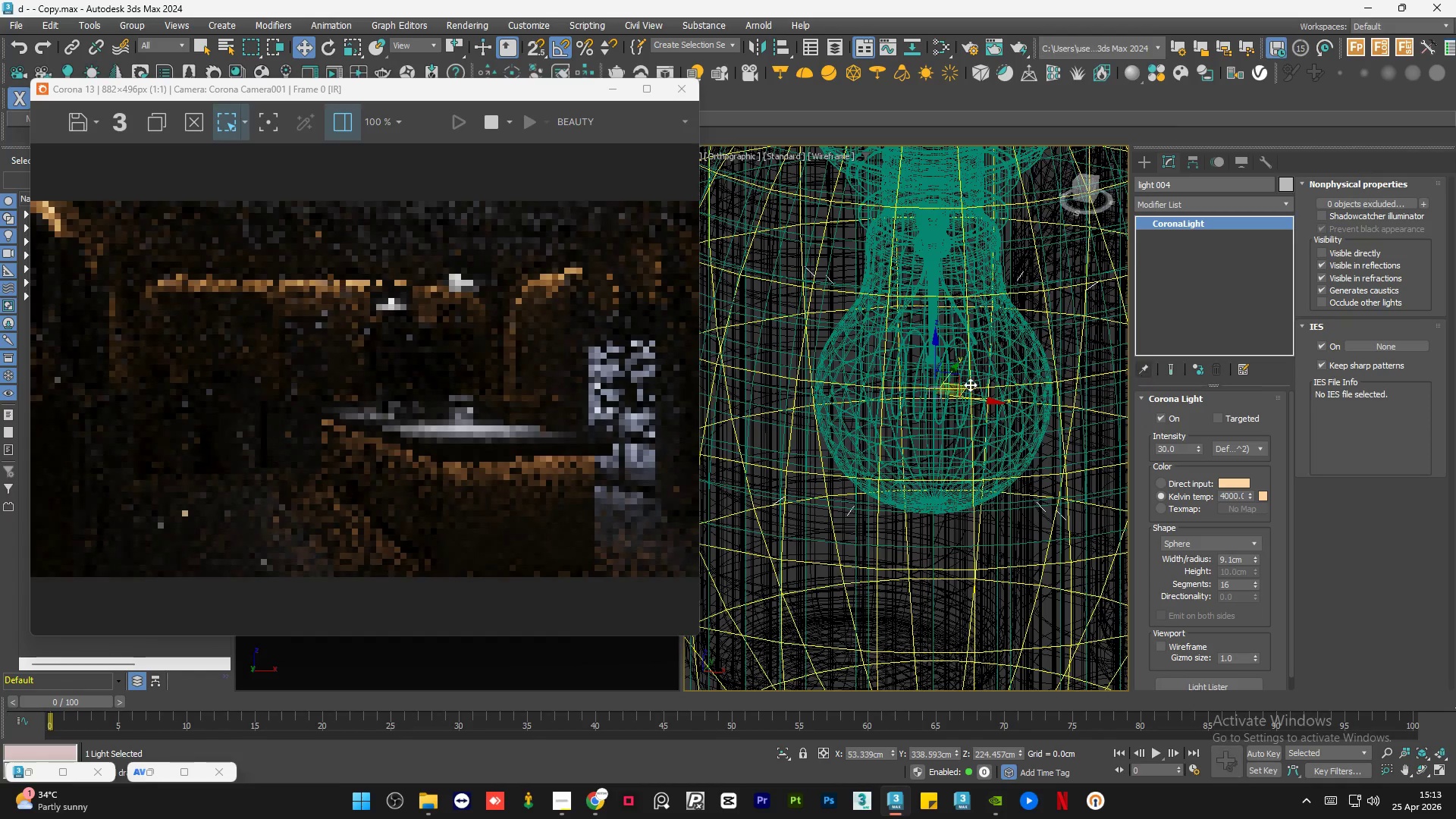 
scroll: coordinate [962, 394], scroll_direction: down, amount: 5.0
 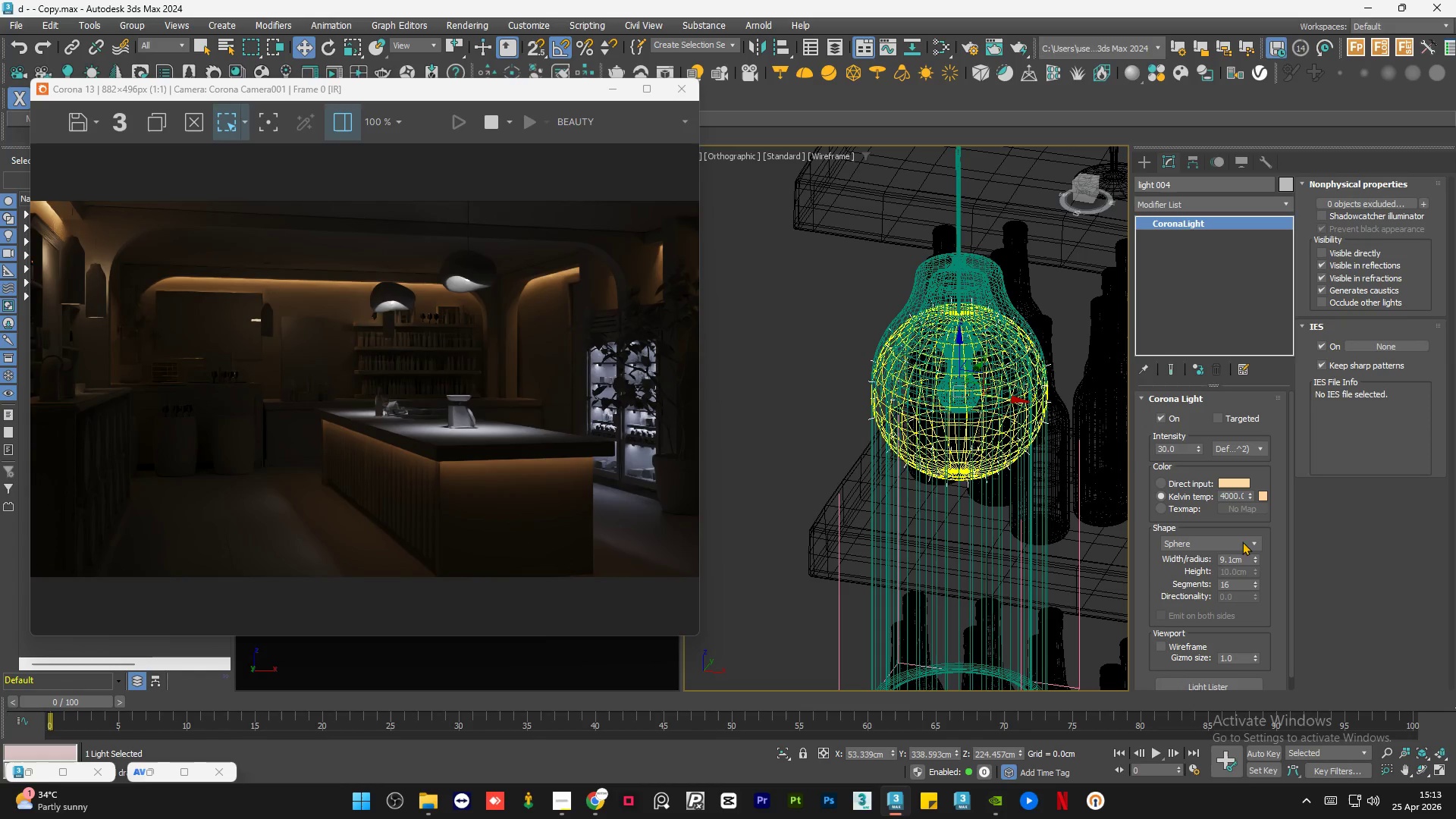 
left_click_drag(start_coordinate=[1251, 556], to_coordinate=[1238, 491])
 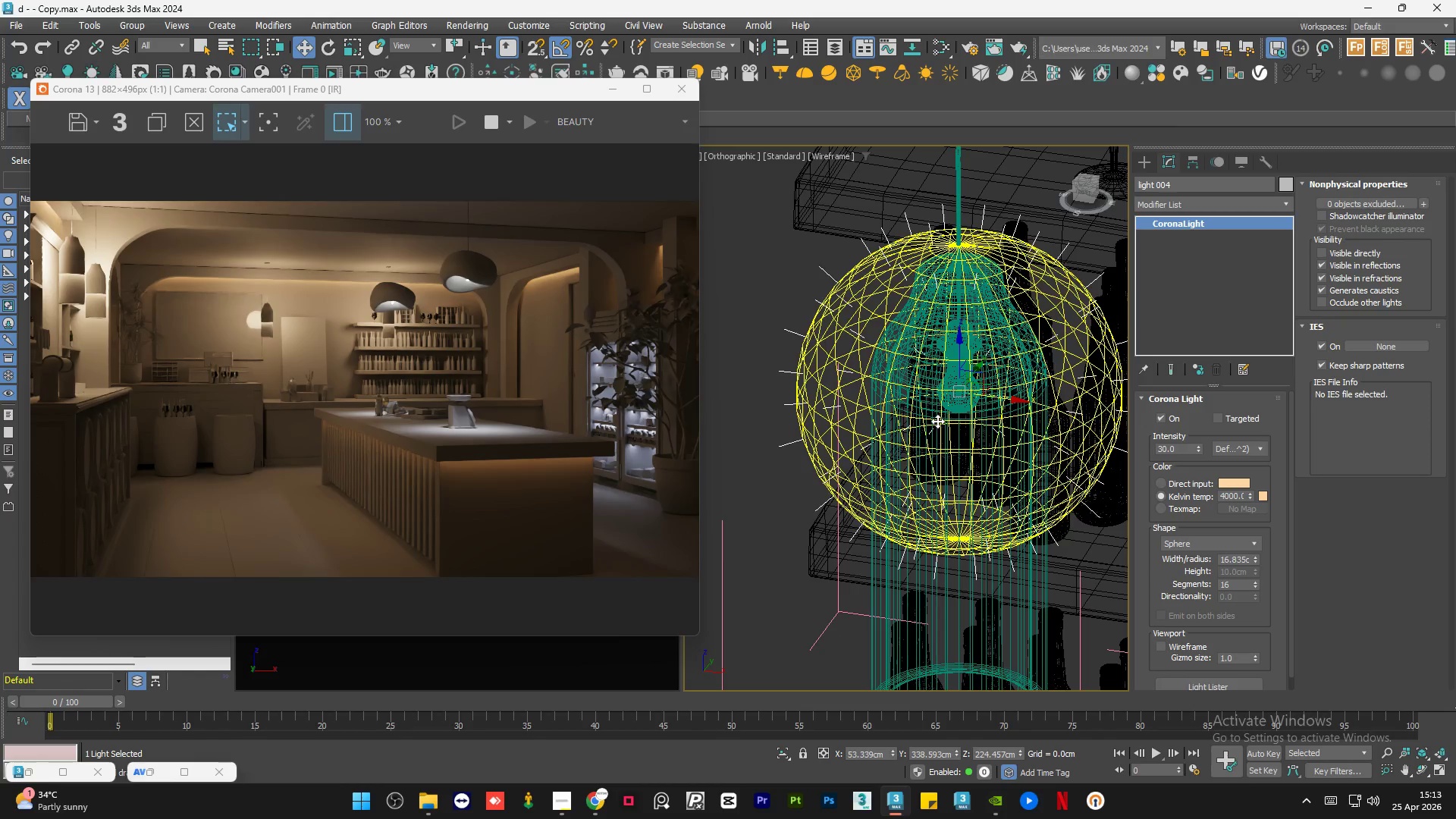 
key(Control+Z)
 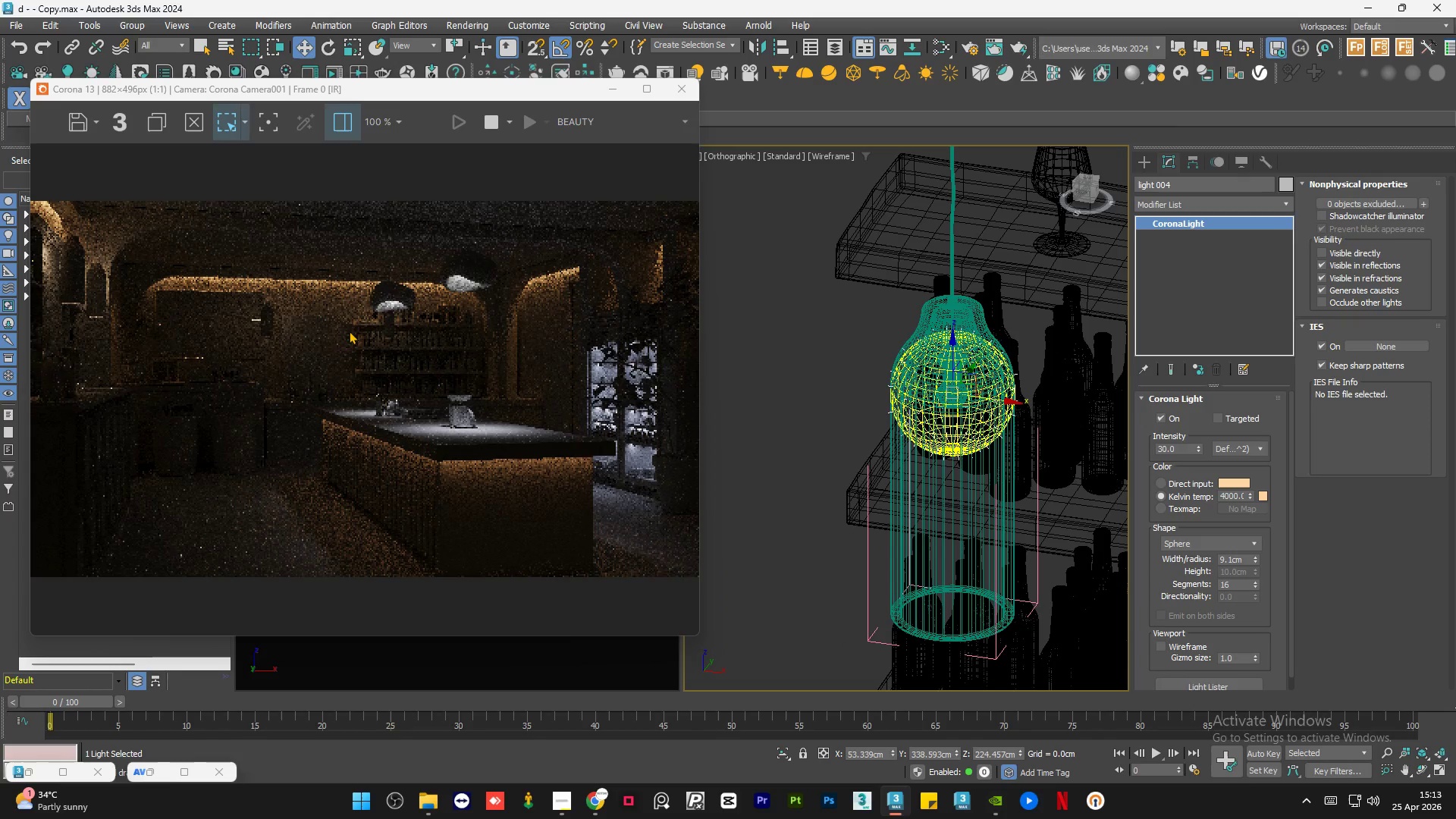 
scroll: coordinate [937, 397], scroll_direction: down, amount: 1.0
 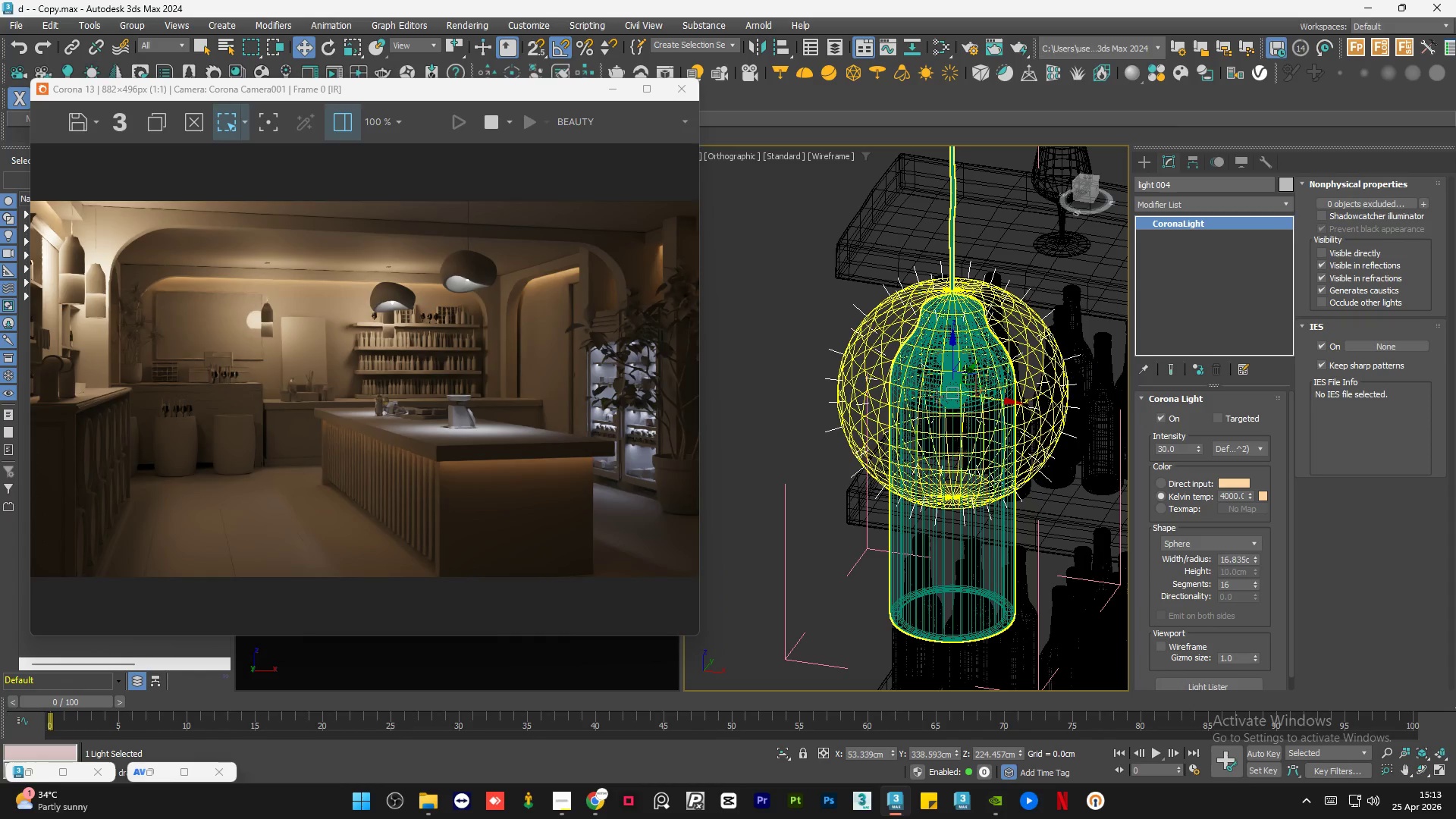 
scroll: coordinate [262, 322], scroll_direction: up, amount: 2.0
 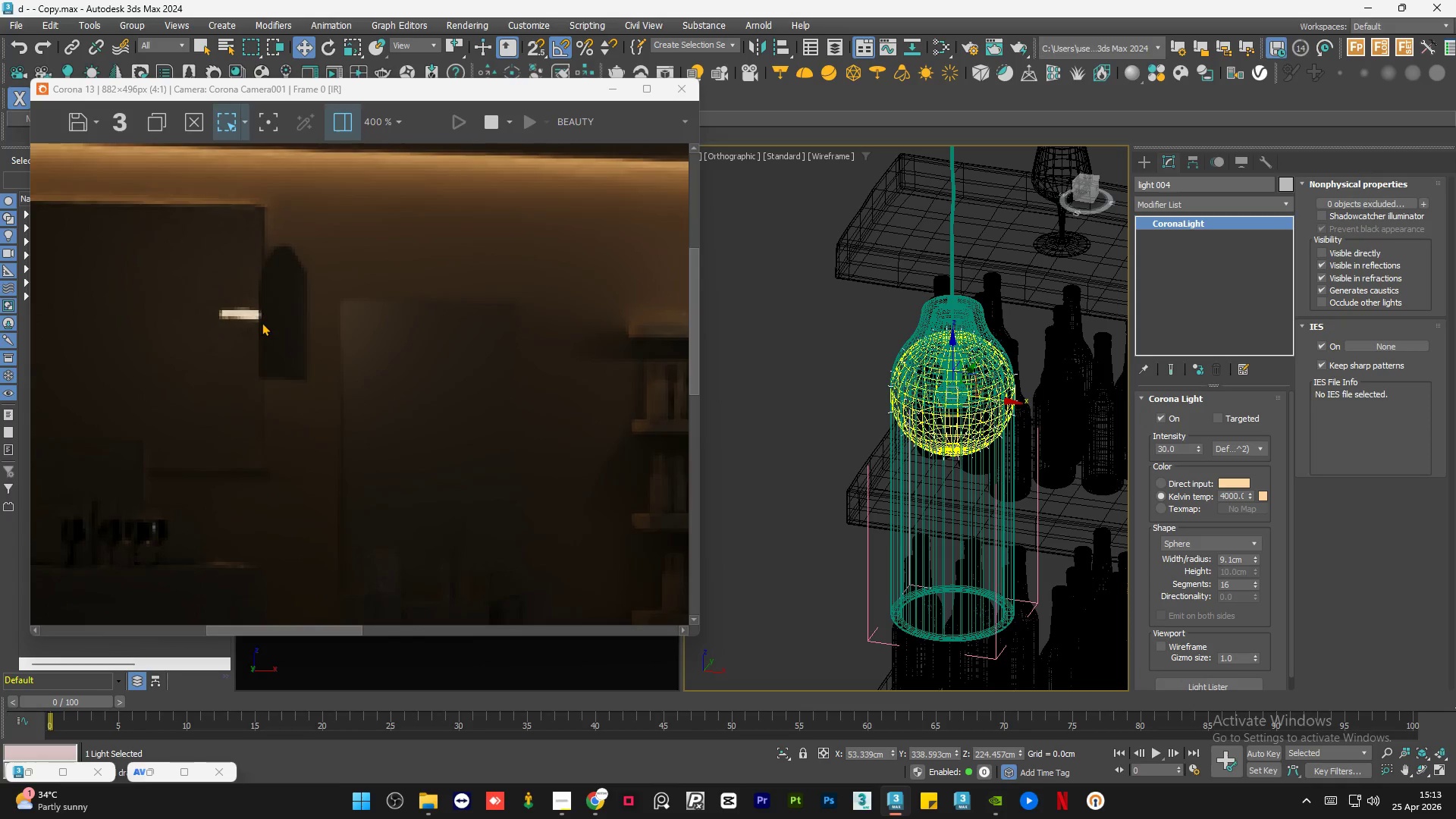 
scroll: coordinate [262, 322], scroll_direction: down, amount: 1.0
 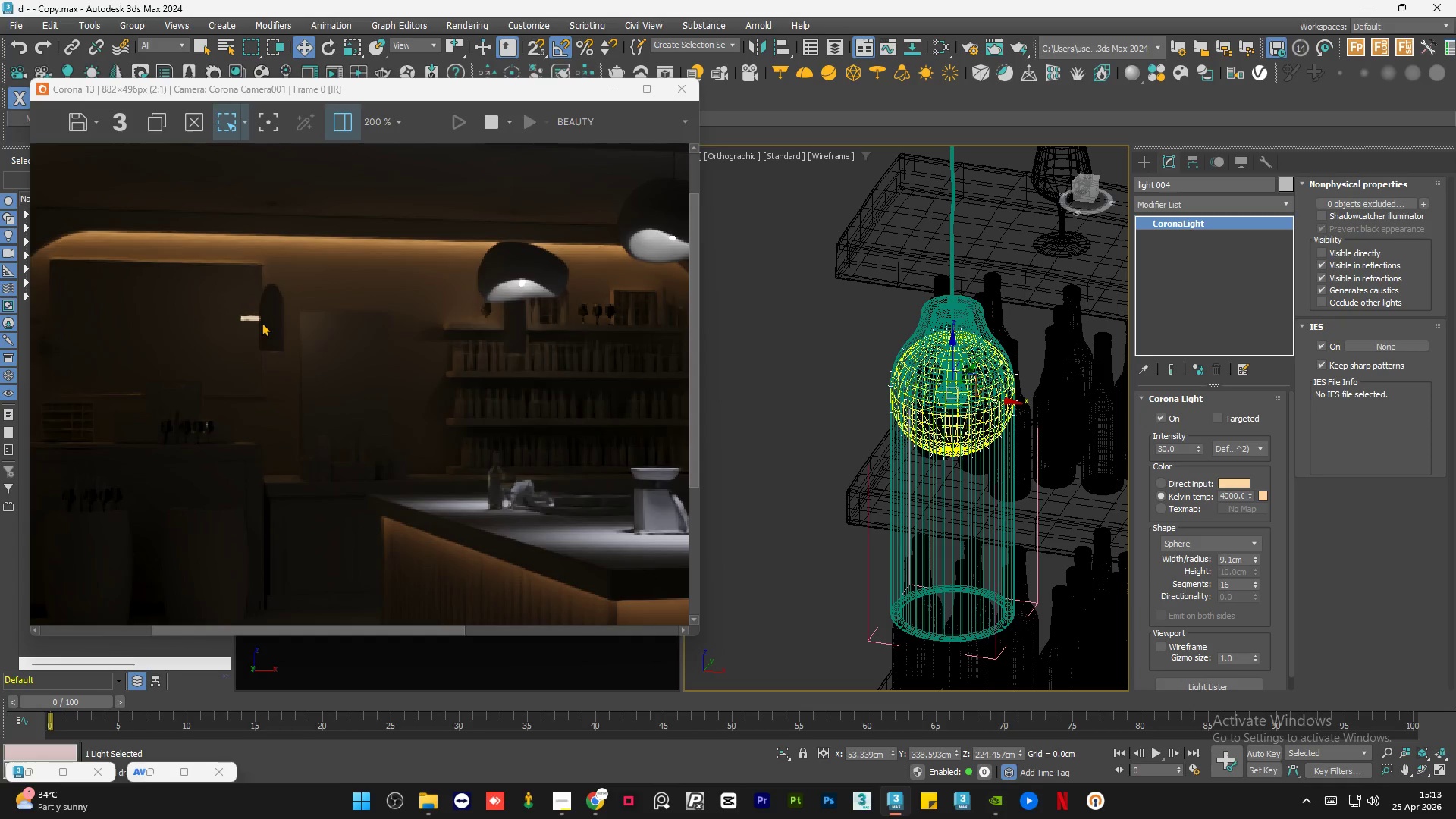 
scroll: coordinate [262, 322], scroll_direction: up, amount: 1.0
 